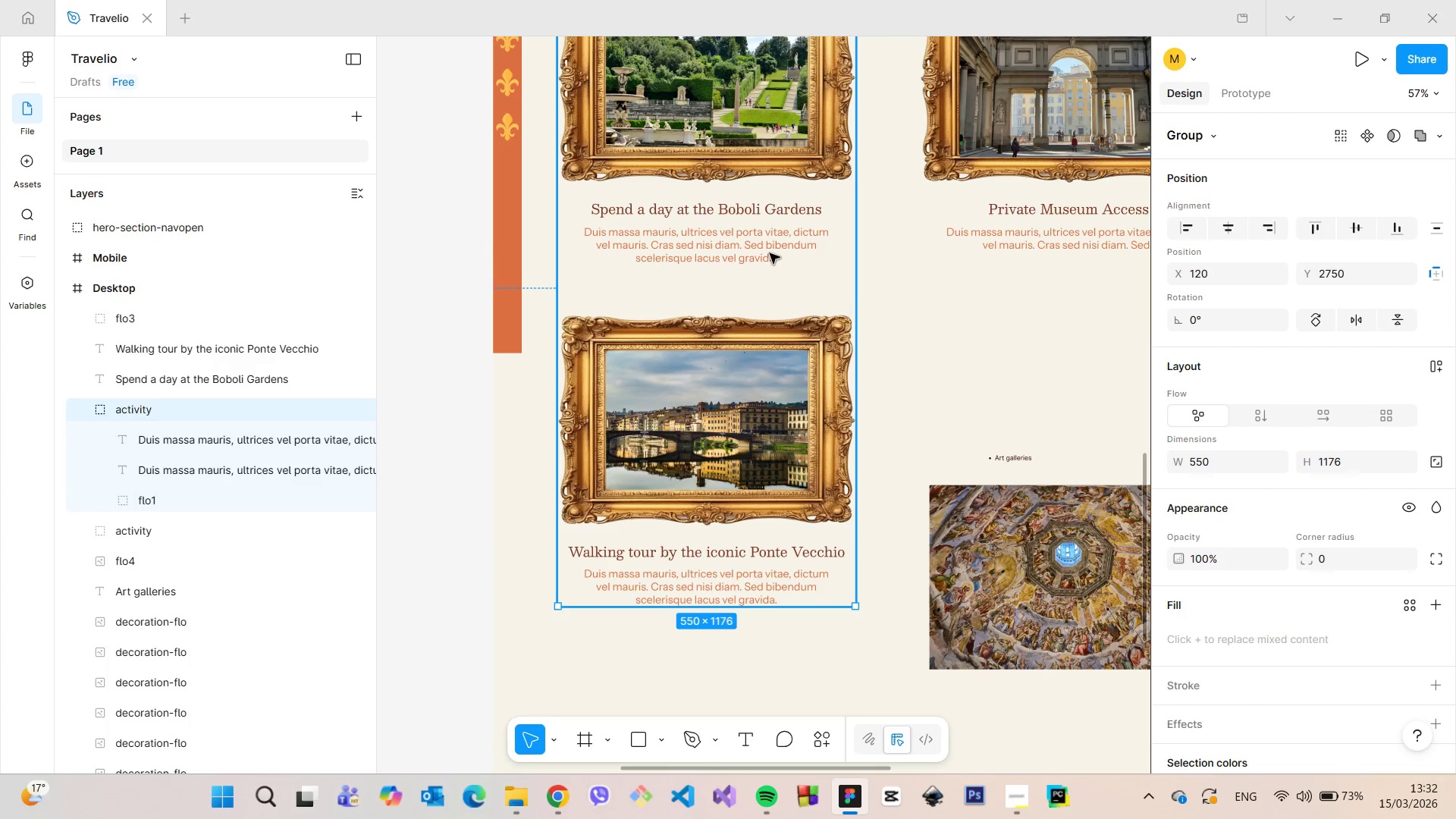 
triple_click([770, 253])
 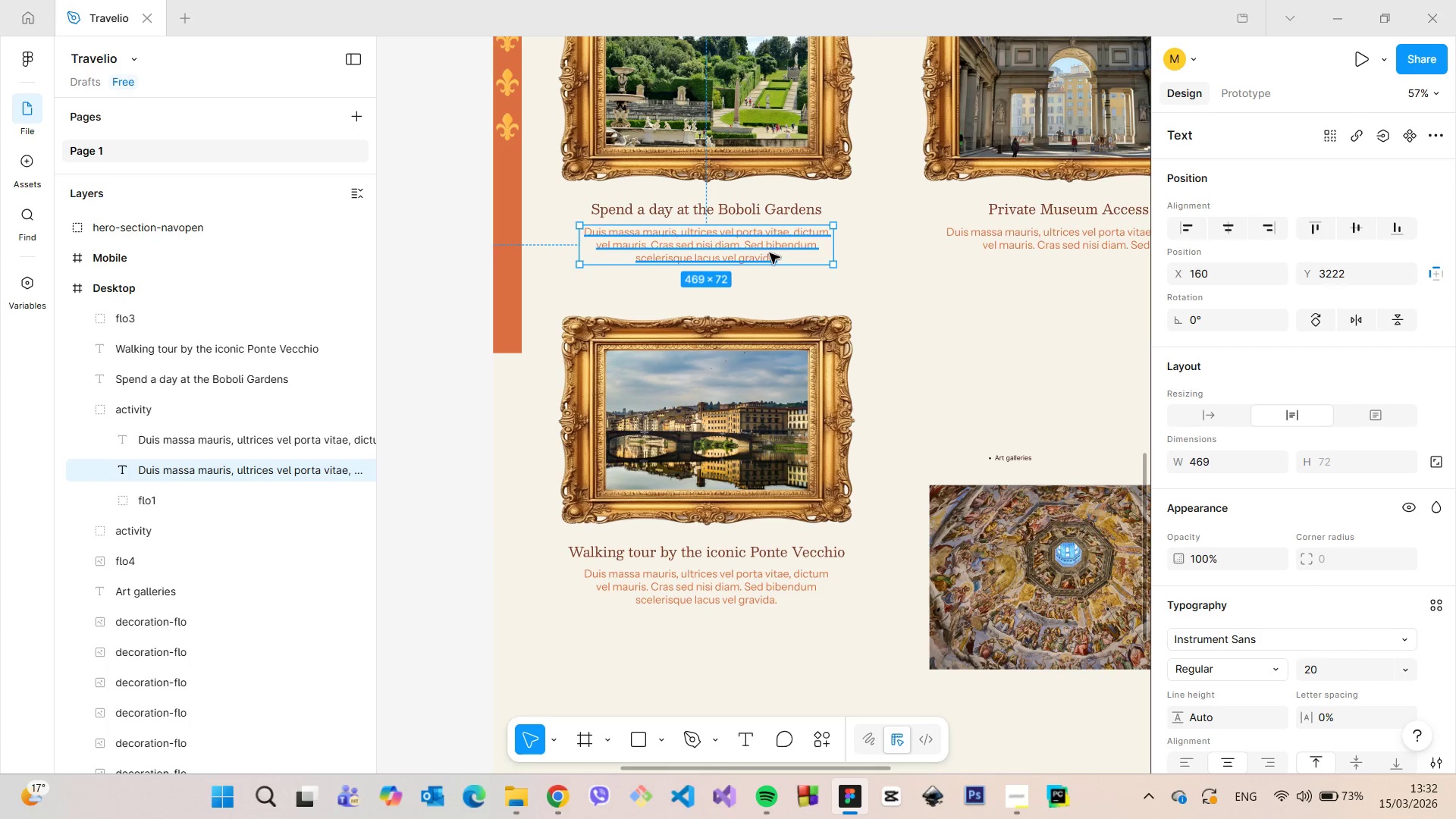 
hold_key(key=AltLeft, duration=0.66)
 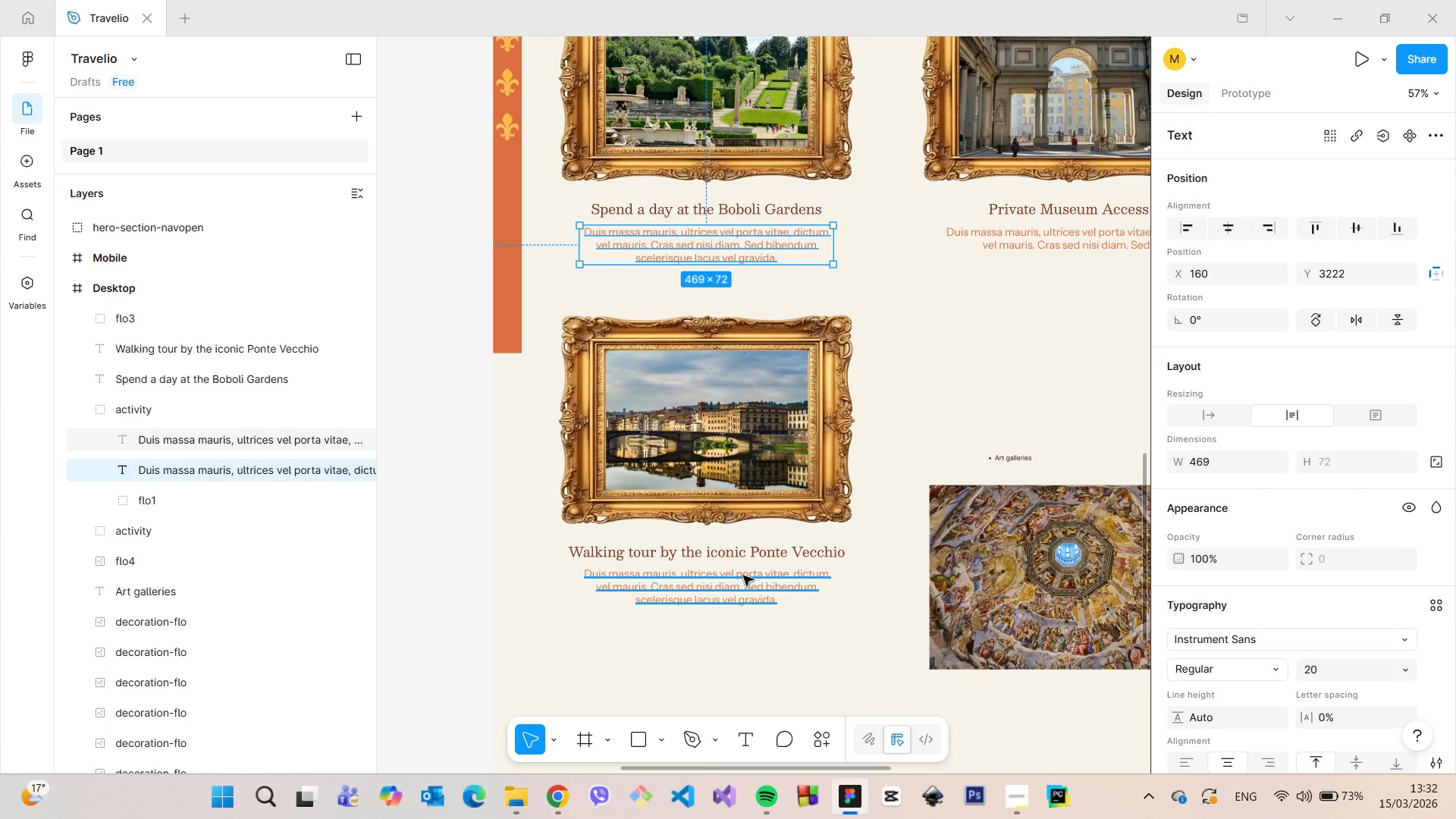 
left_click([743, 576])
 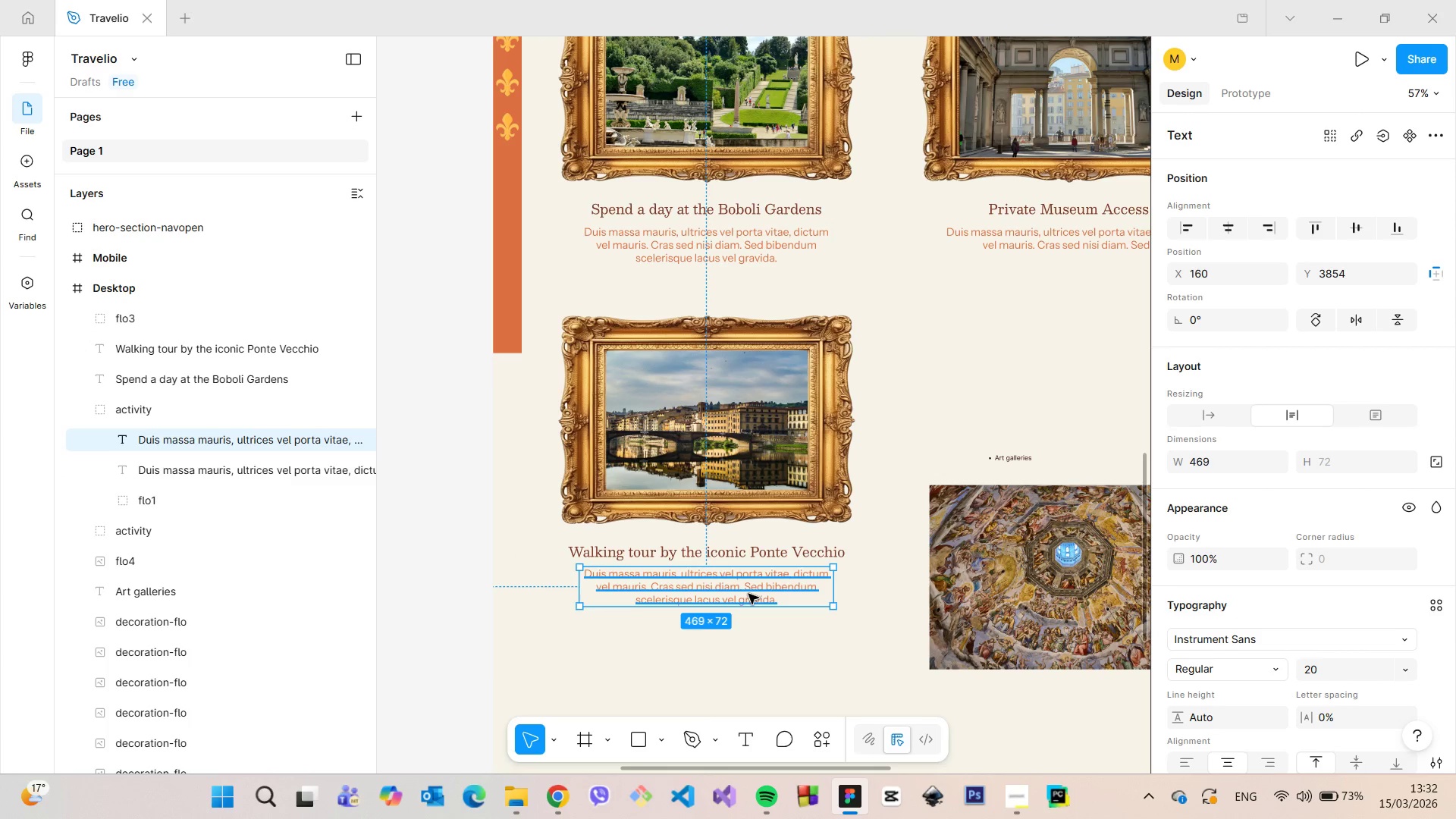 
double_click([748, 594])
 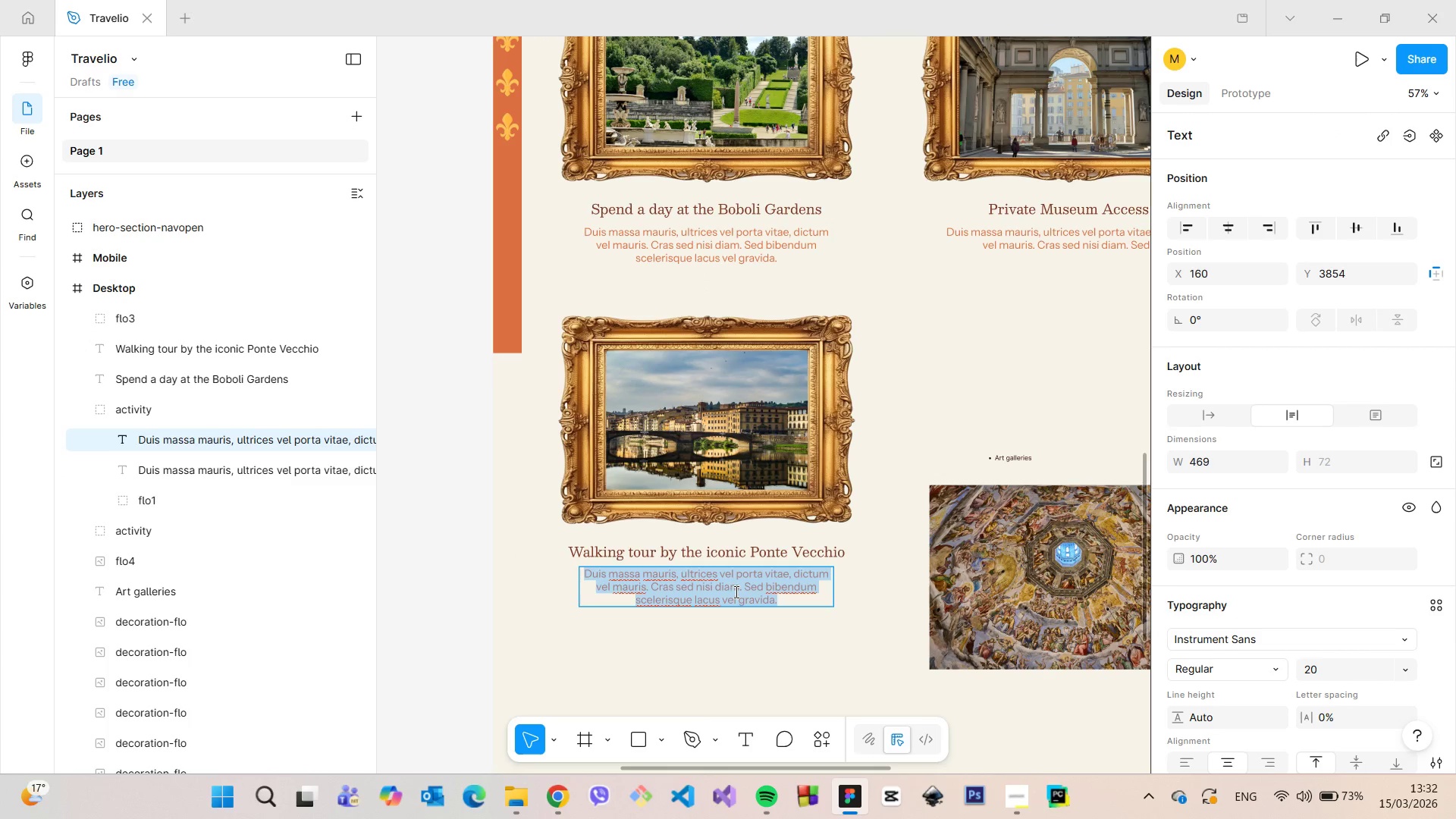 
left_click_drag(start_coordinate=[740, 590], to_coordinate=[792, 602])
 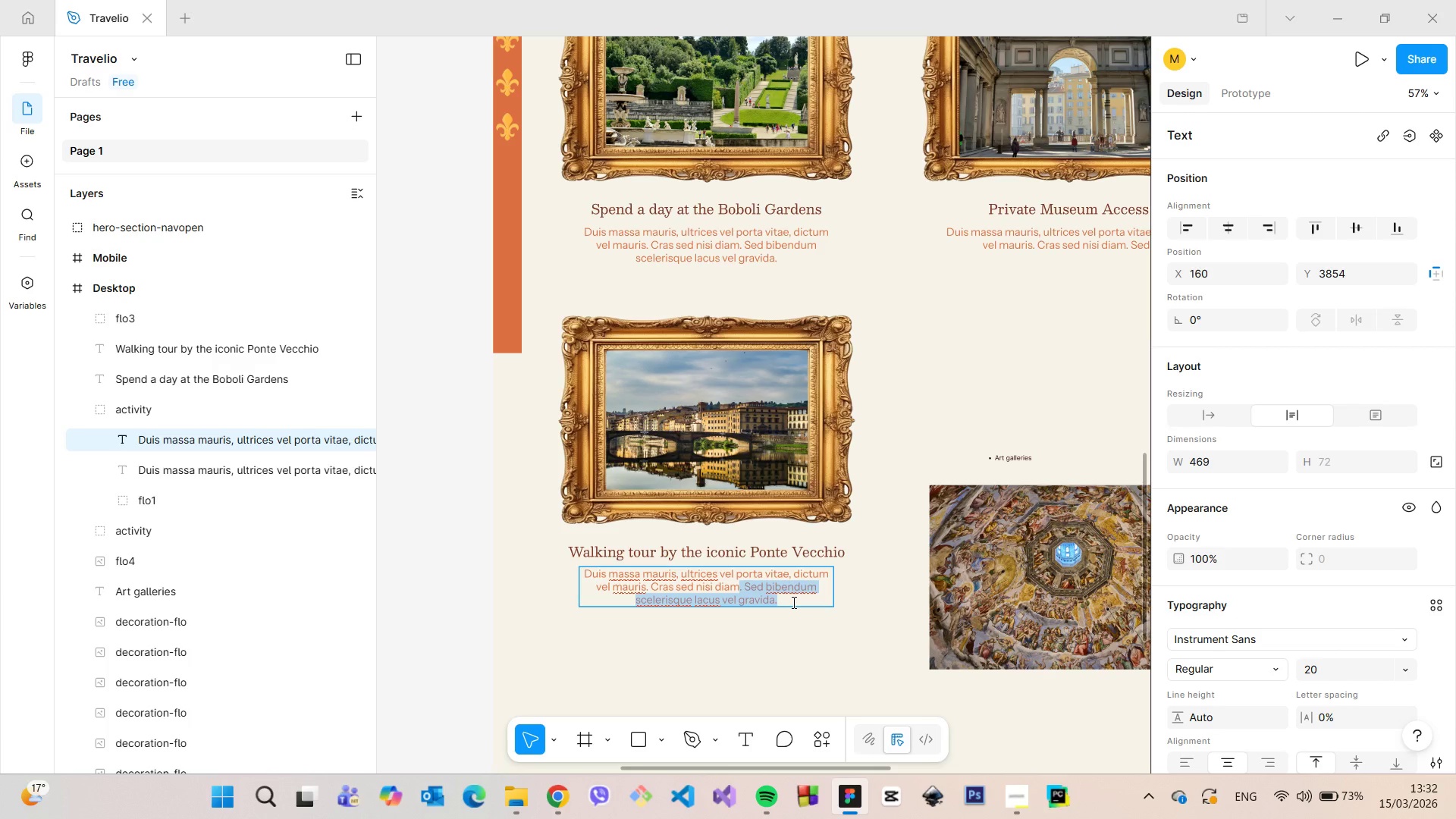 
key(Backspace)
 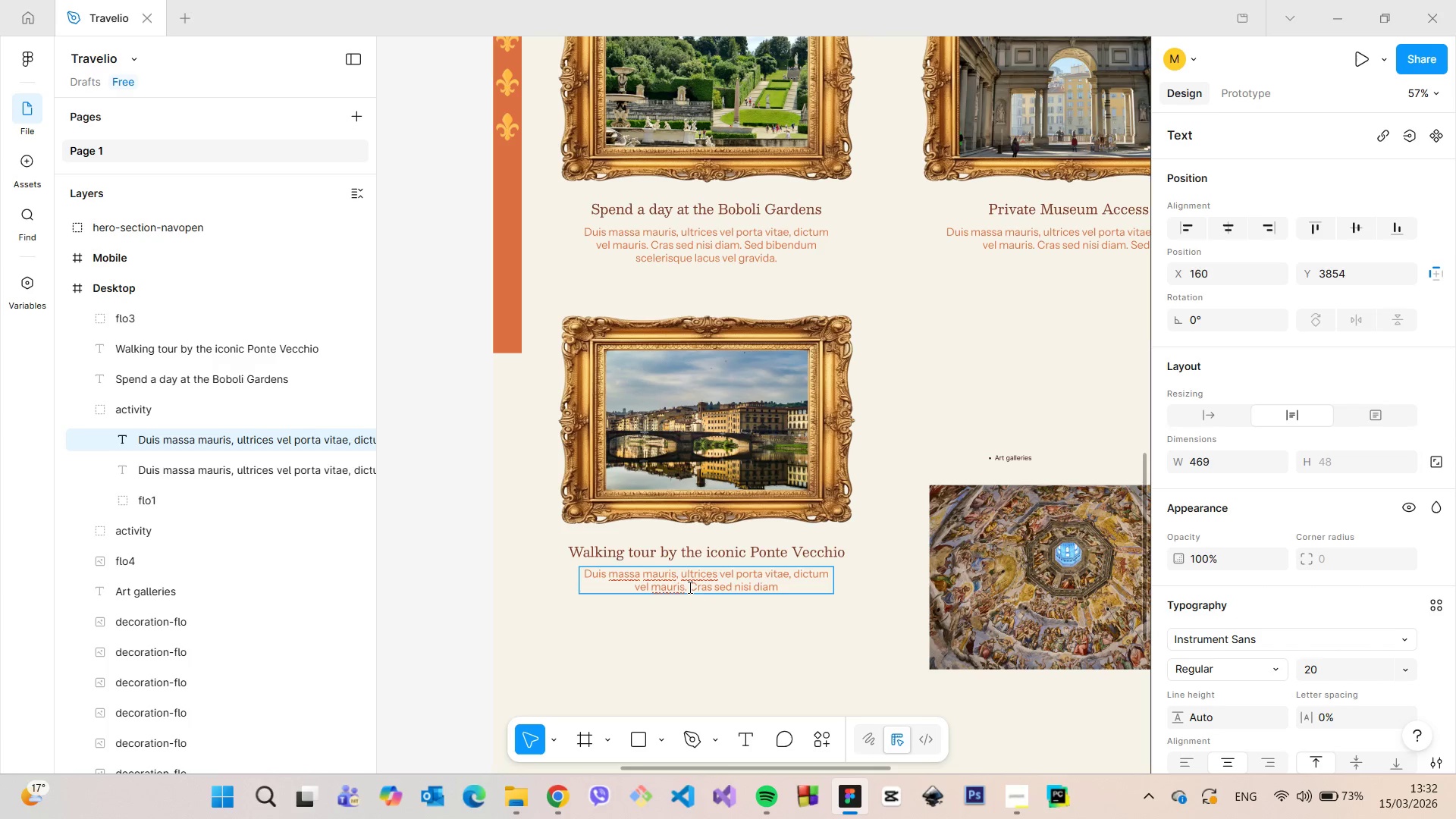 
left_click([688, 587])
 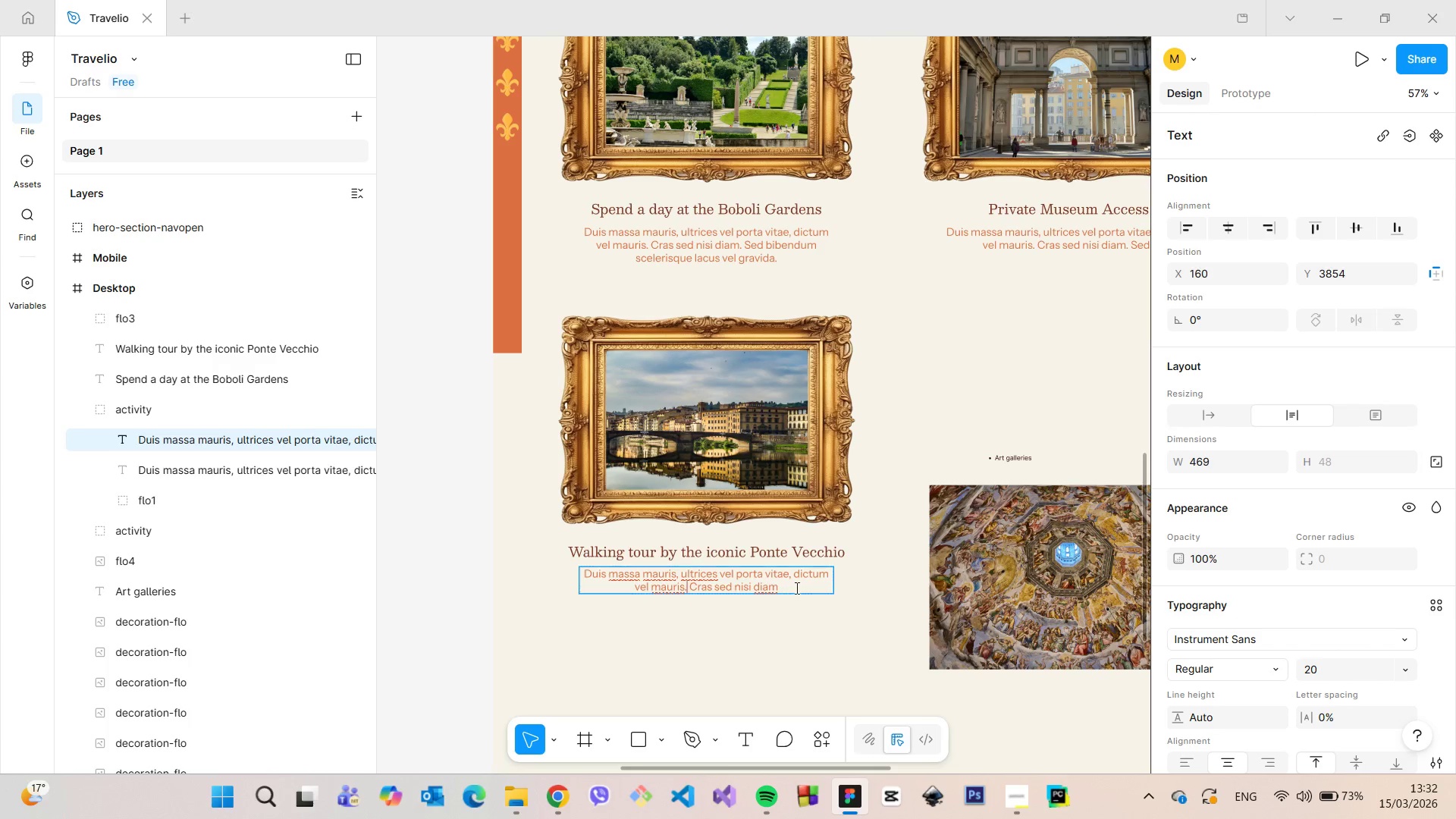 
left_click_drag(start_coordinate=[785, 582], to_coordinate=[674, 575])
 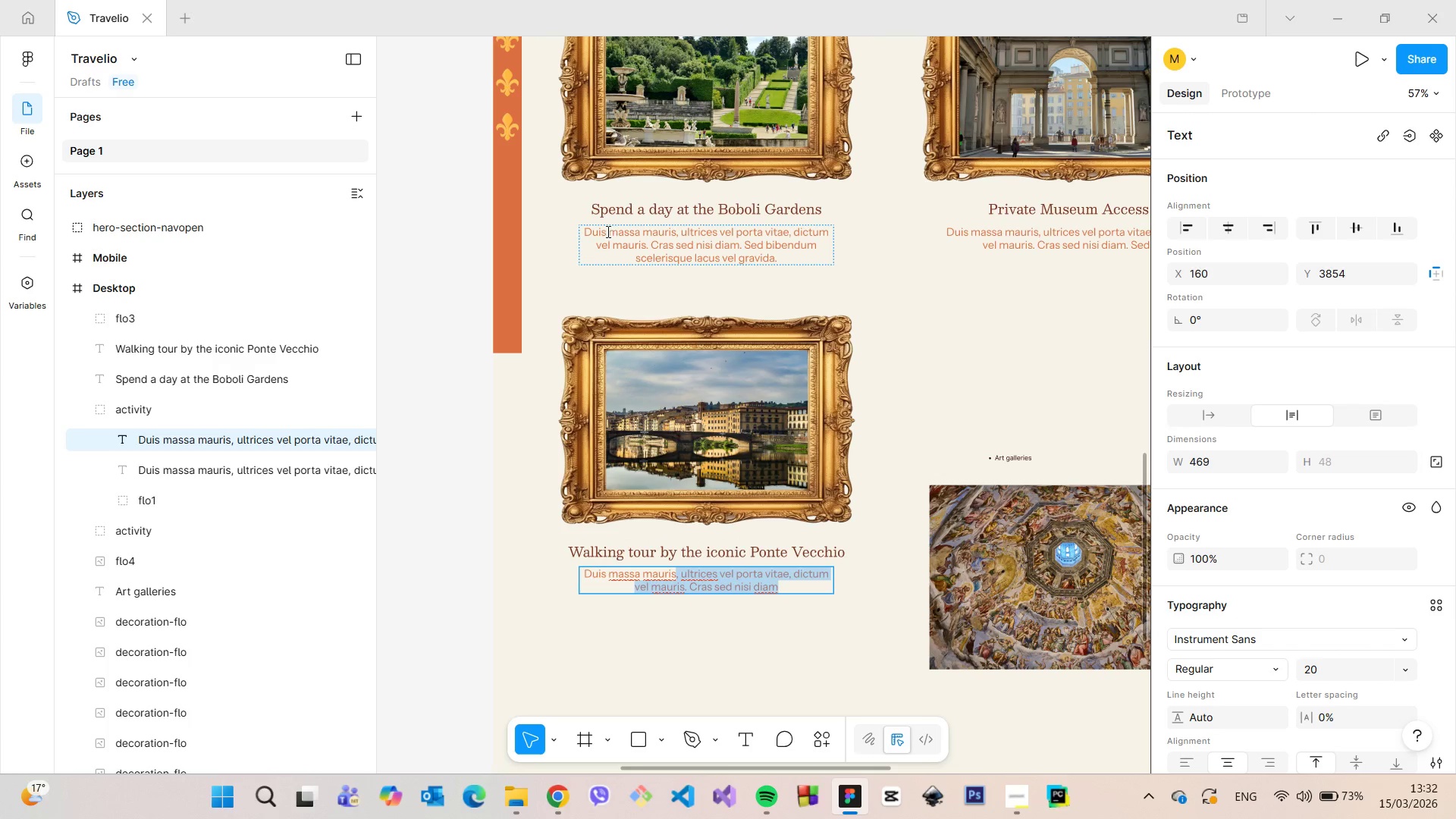 
left_click_drag(start_coordinate=[608, 232], to_coordinate=[649, 246])
 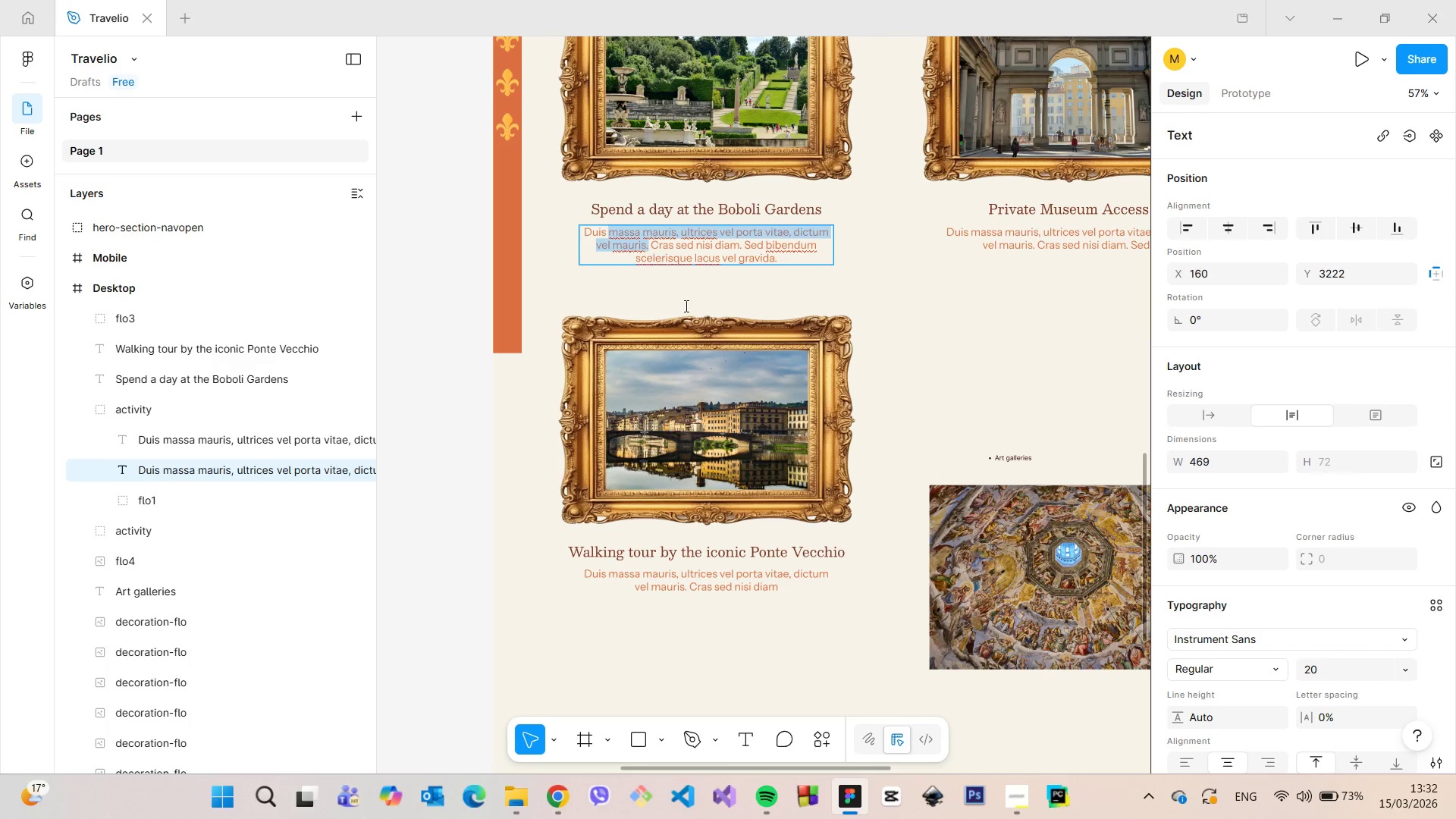 
key(Control+C)
 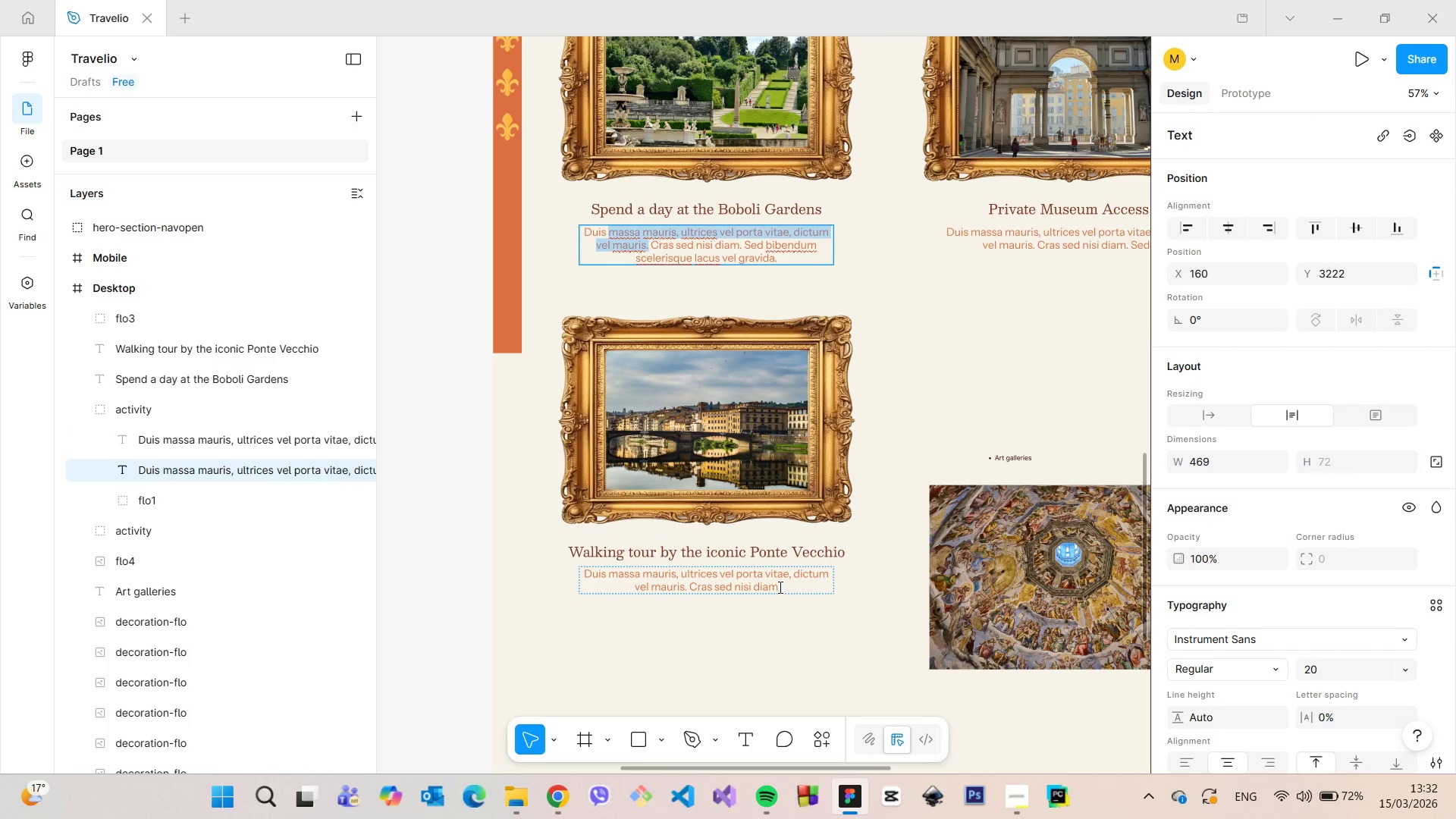 
left_click([777, 585])
 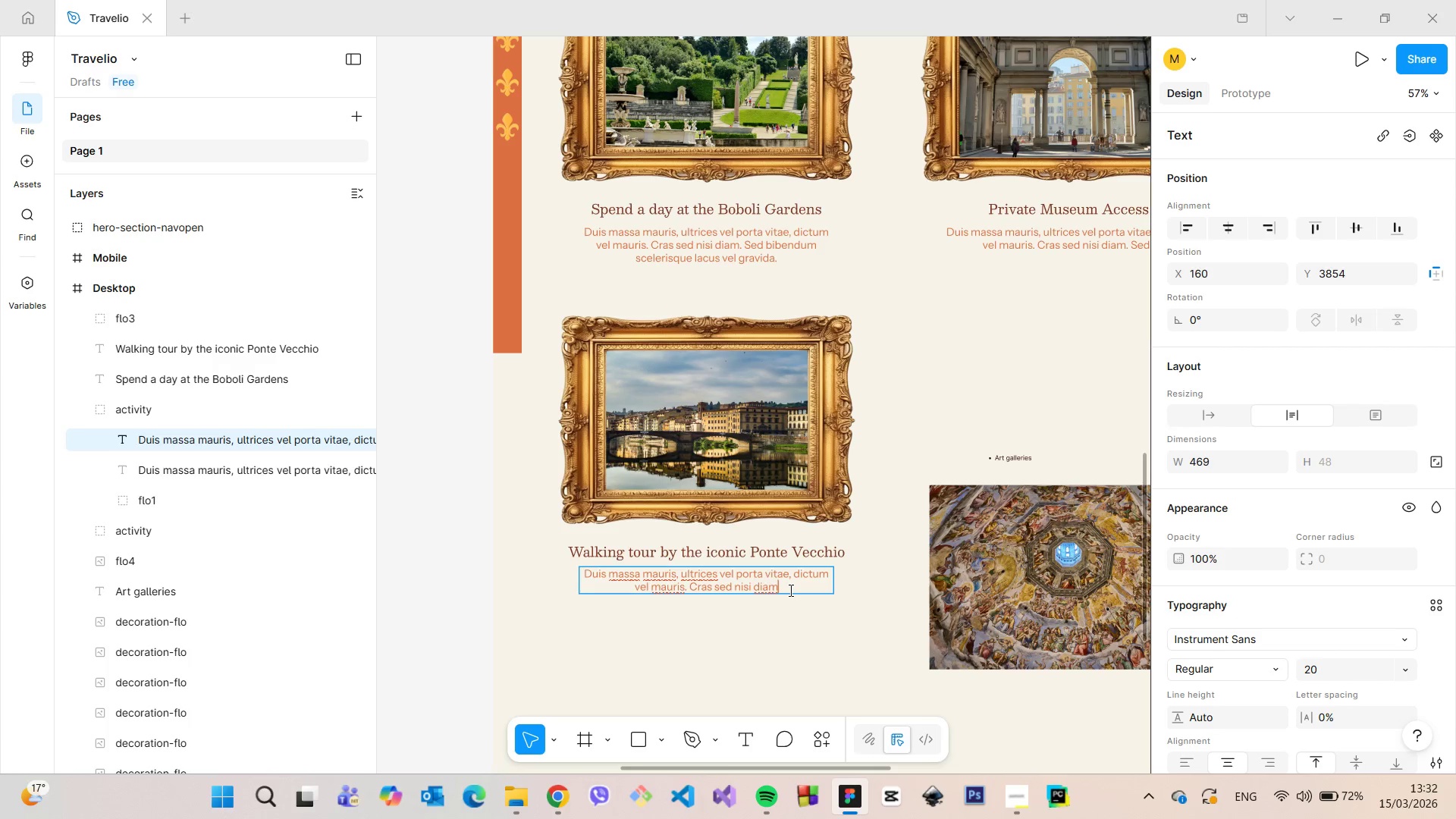 
key(Period)
 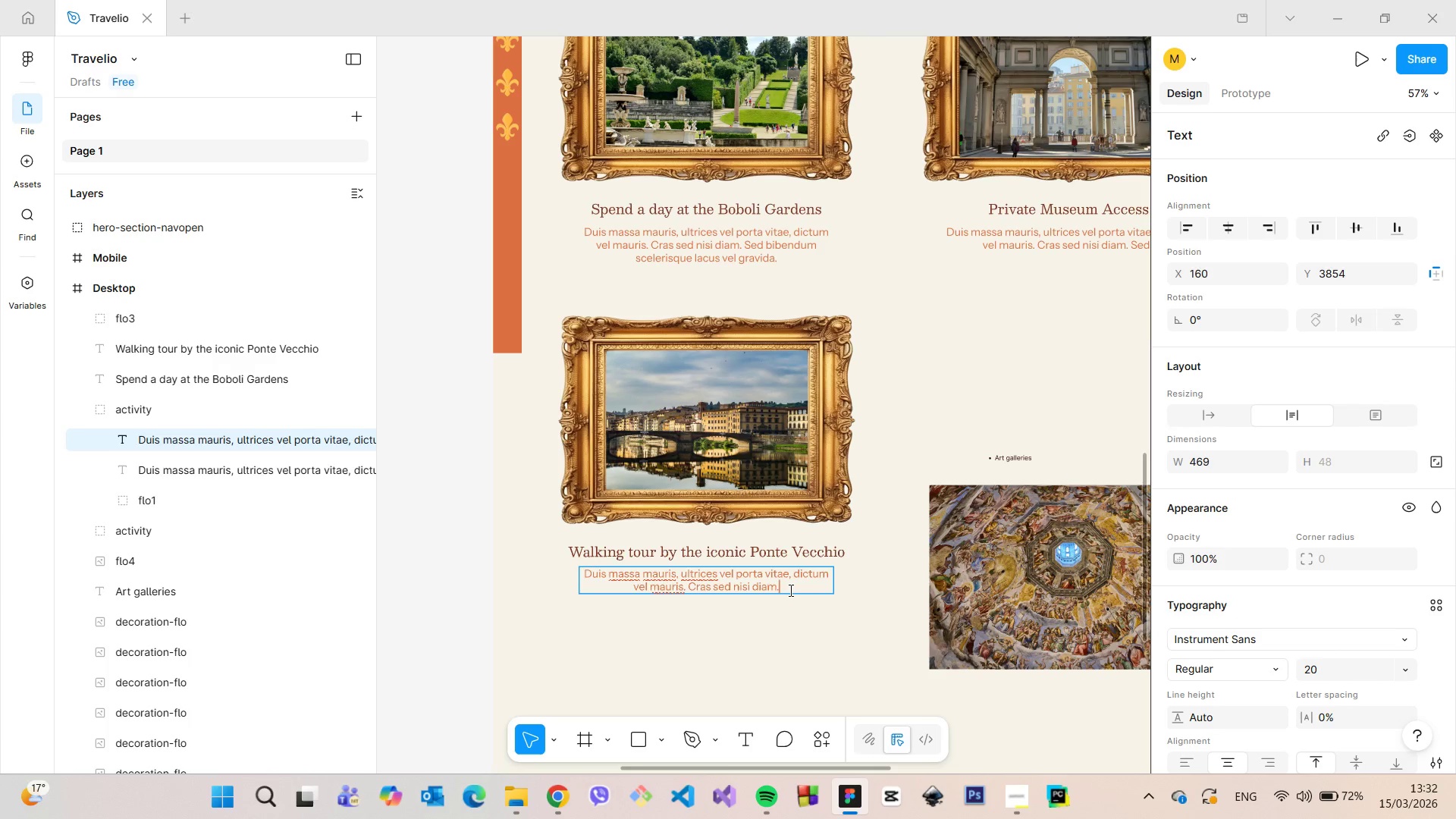 
key(Space)
 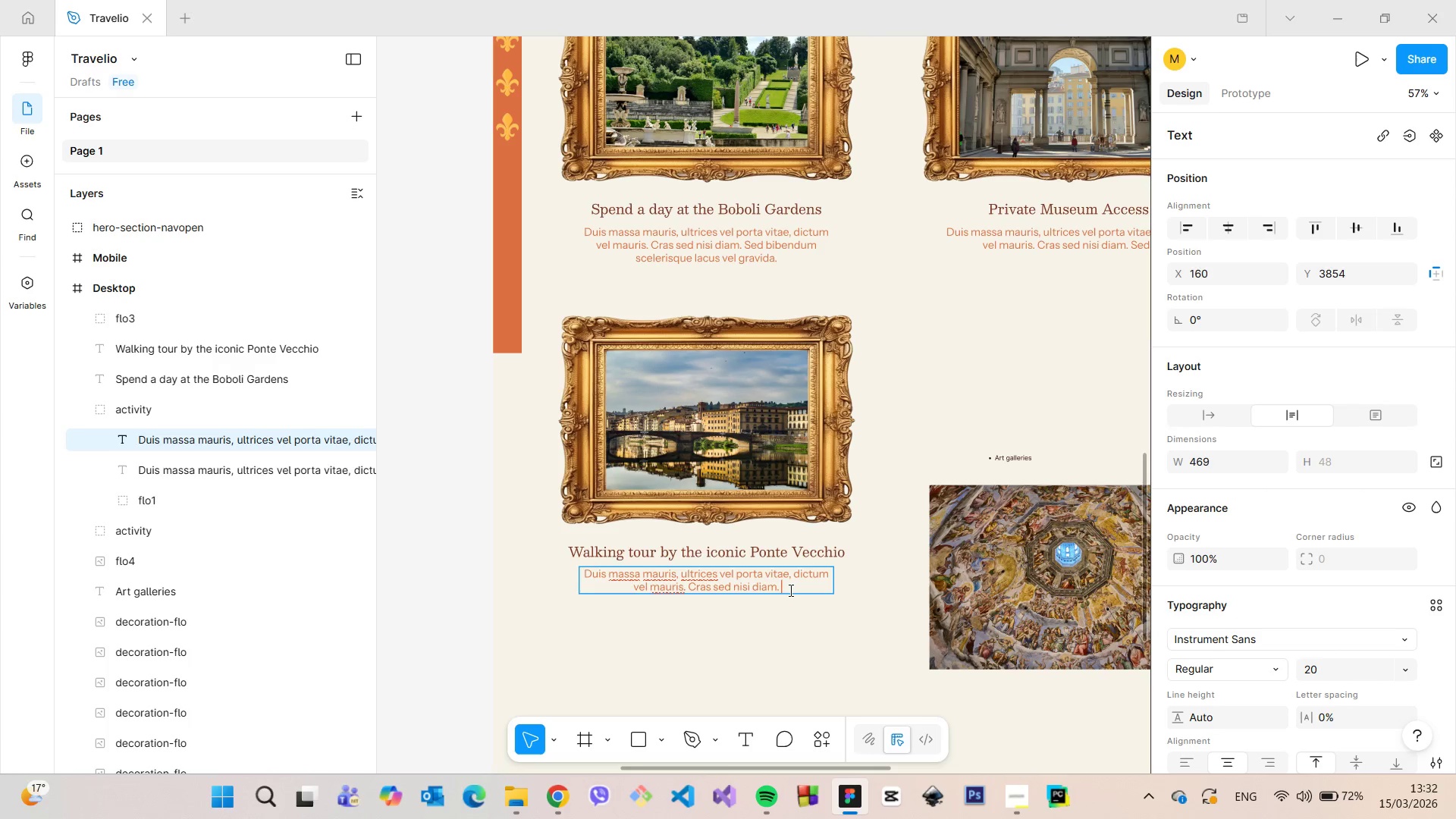 
key(Control+V)
 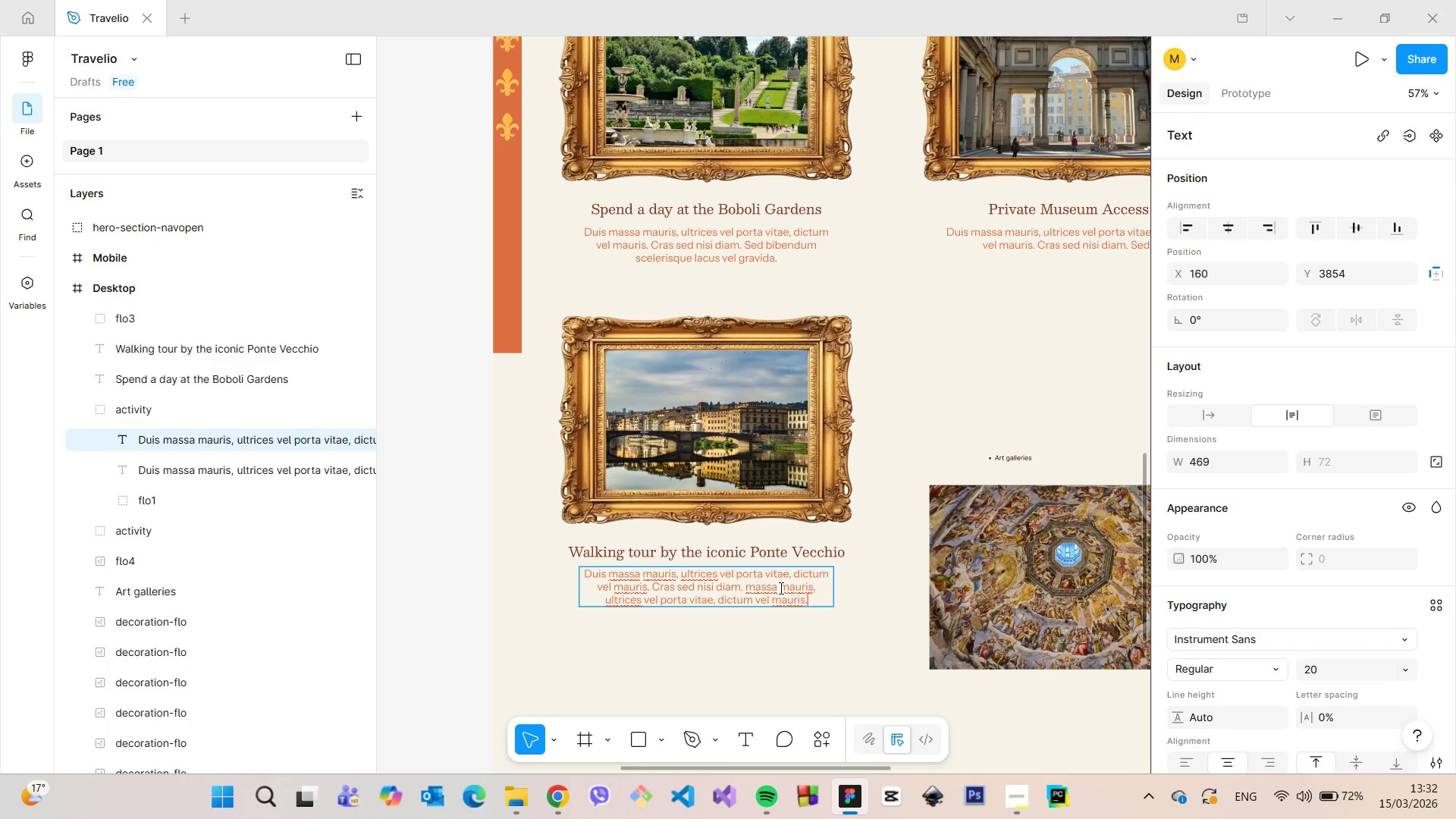 
left_click_drag(start_coordinate=[751, 586], to_coordinate=[745, 586])
 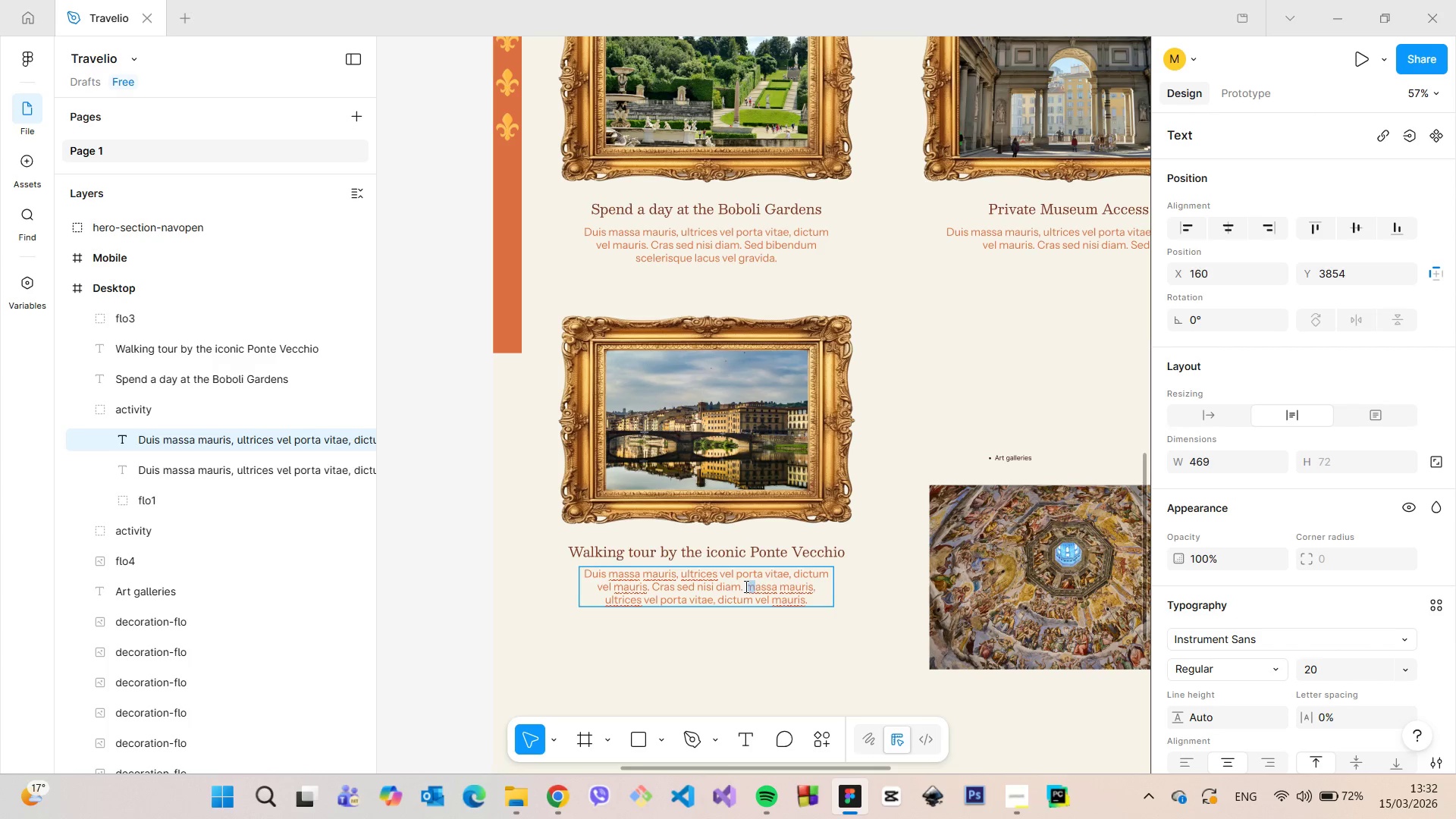 
hold_key(key=Break, duration=0.47)
 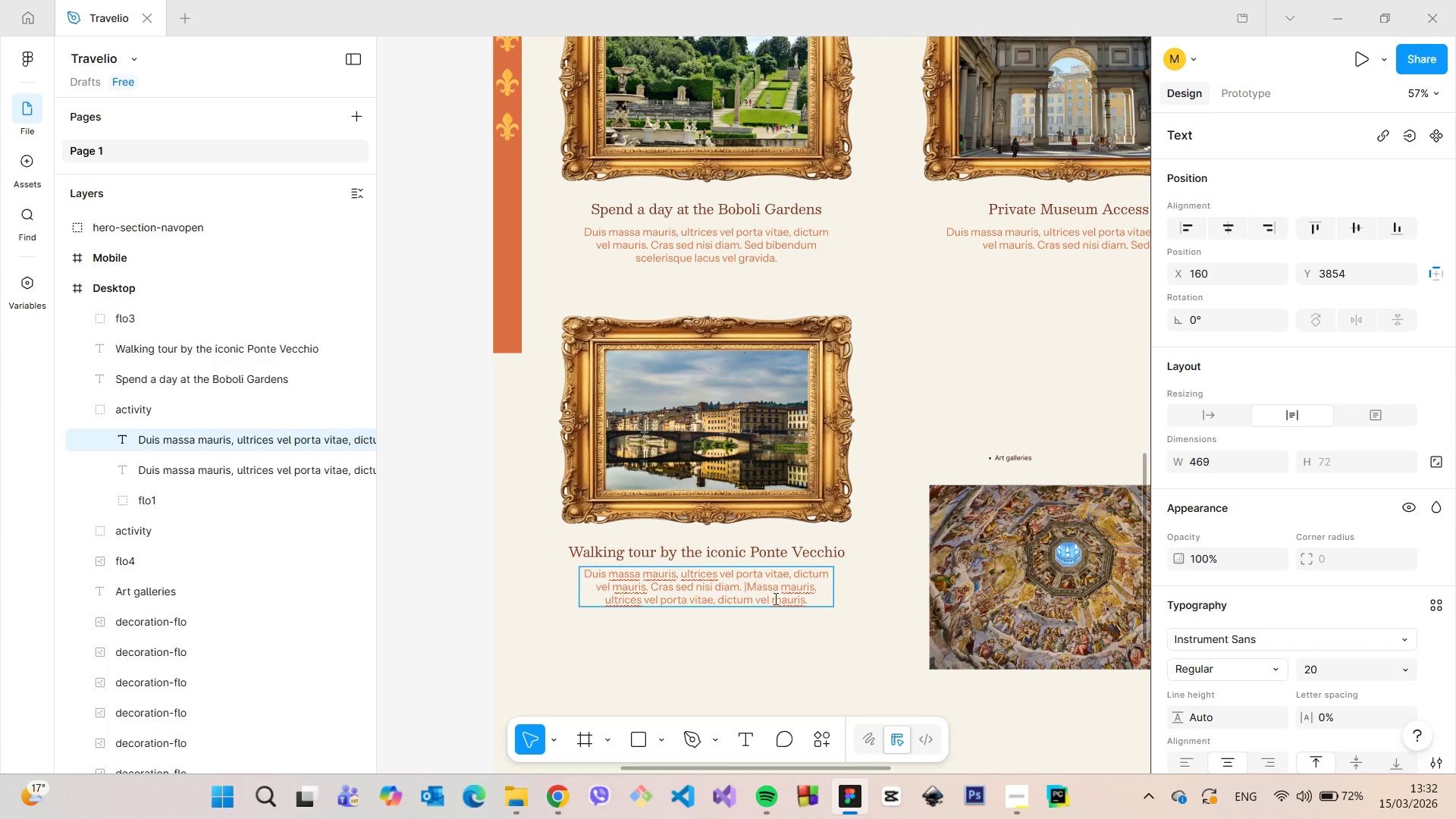 
key(Shift+M)
 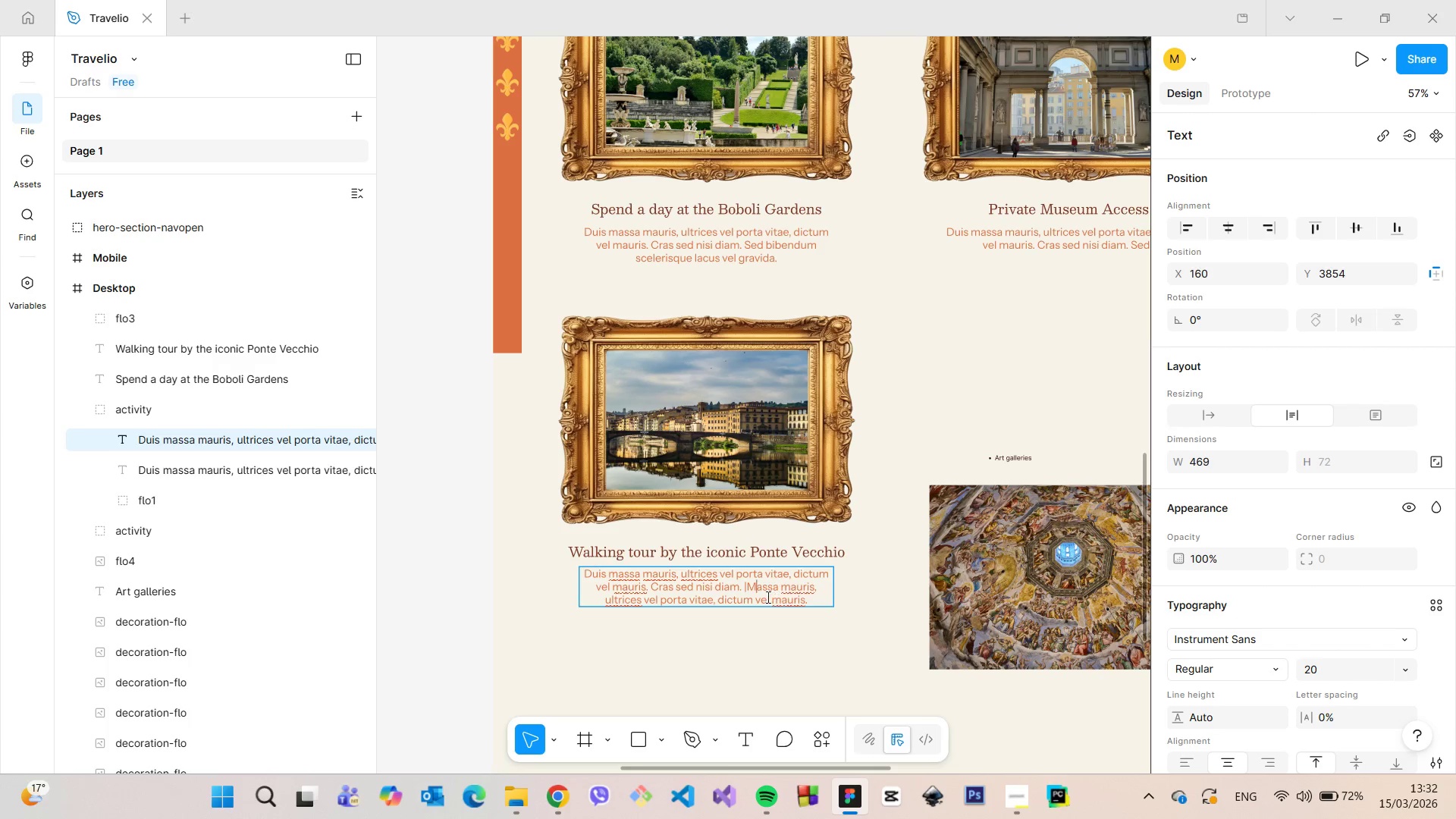 
left_click([746, 588])
 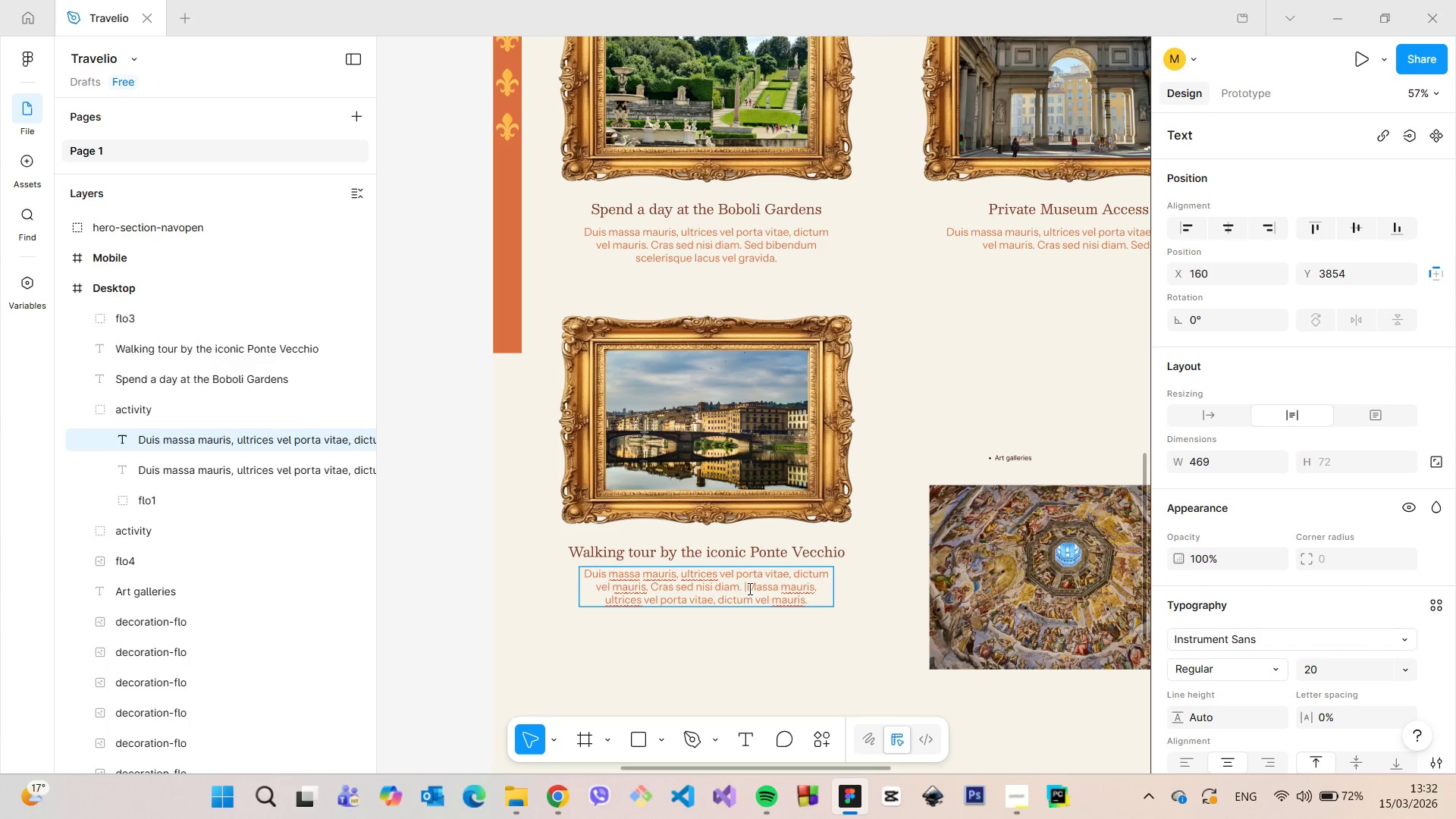 
key(Backspace)
 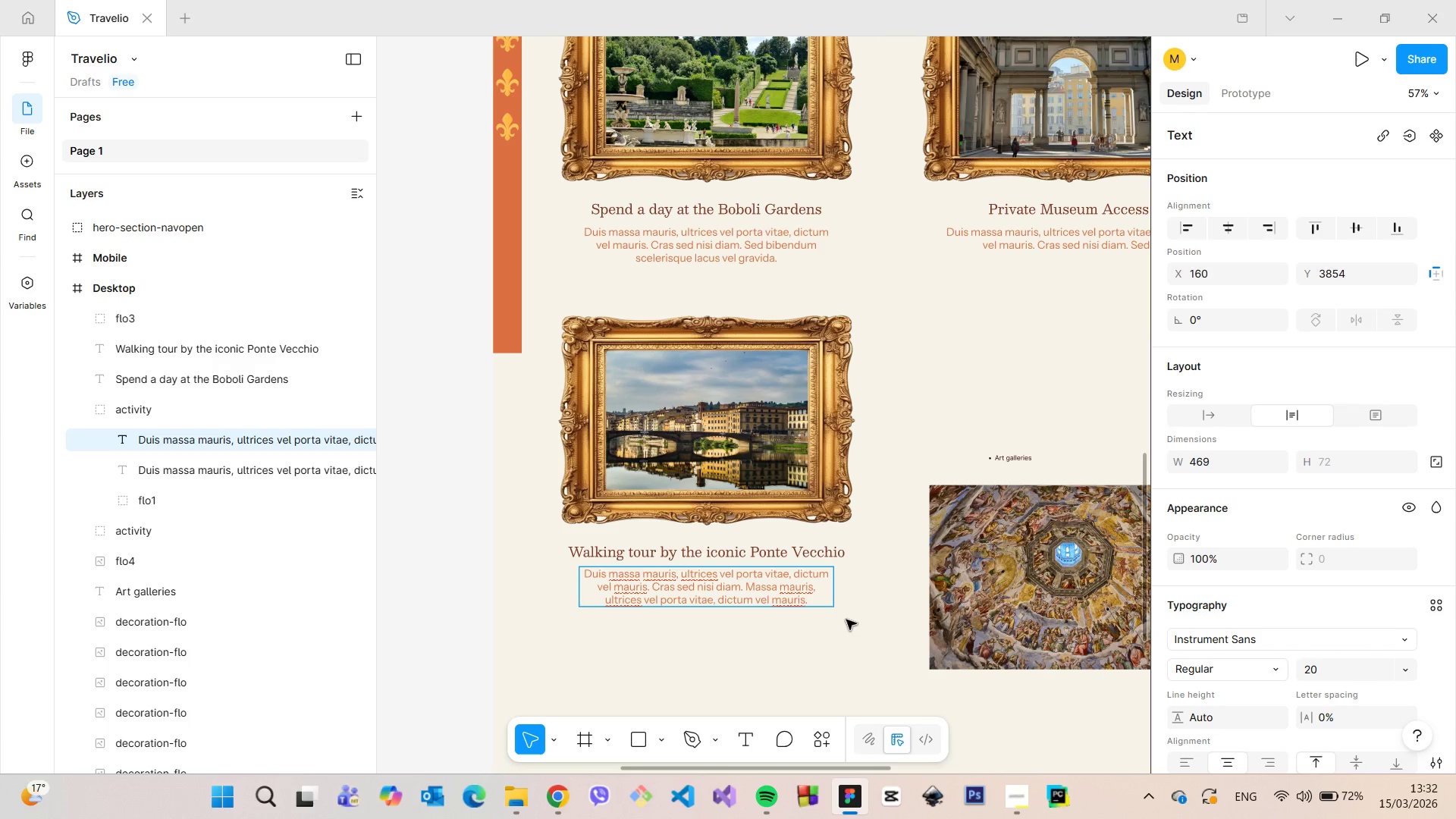 
left_click([846, 621])
 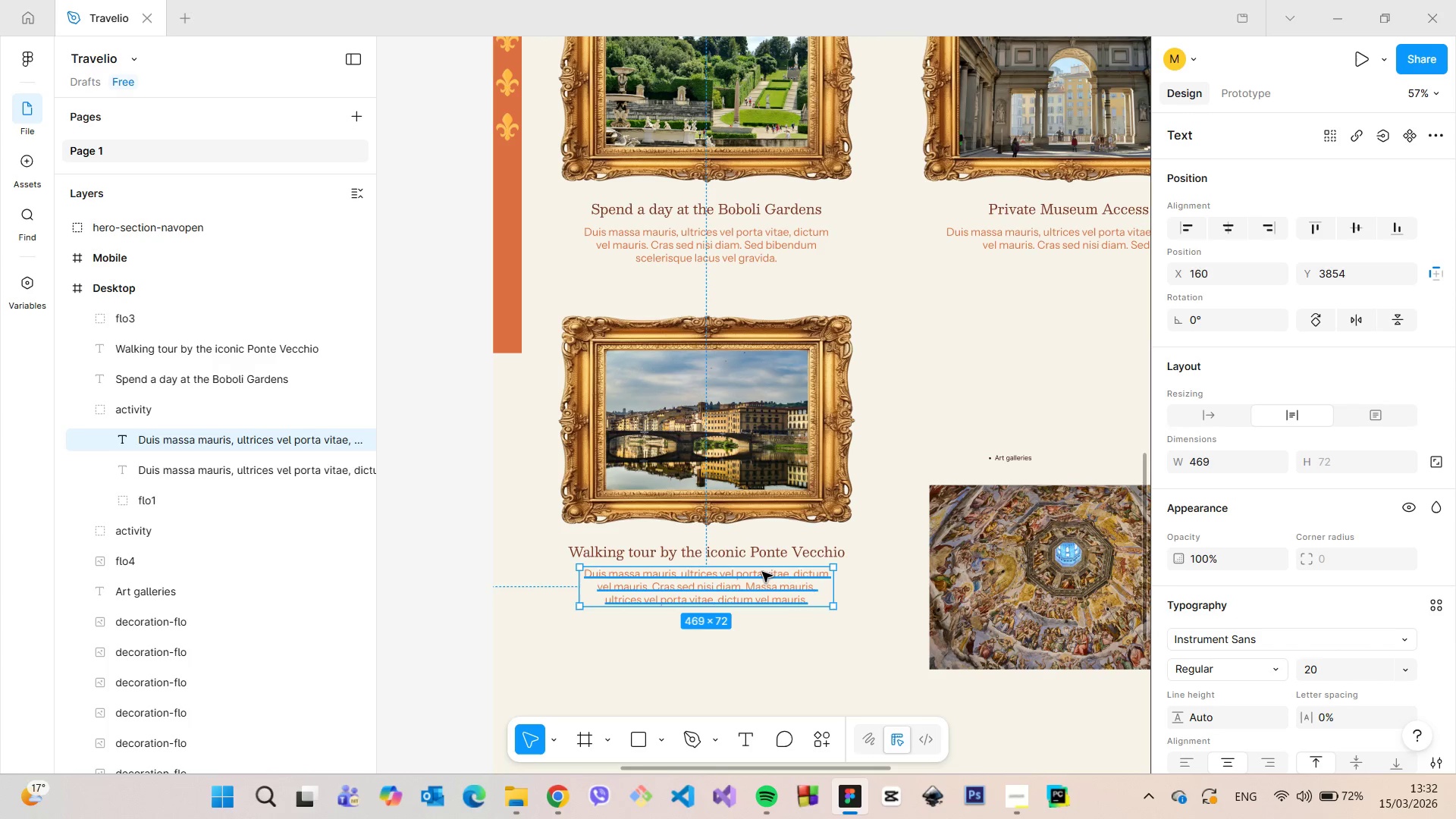 
hold_key(key=AltLeft, duration=1.52)
 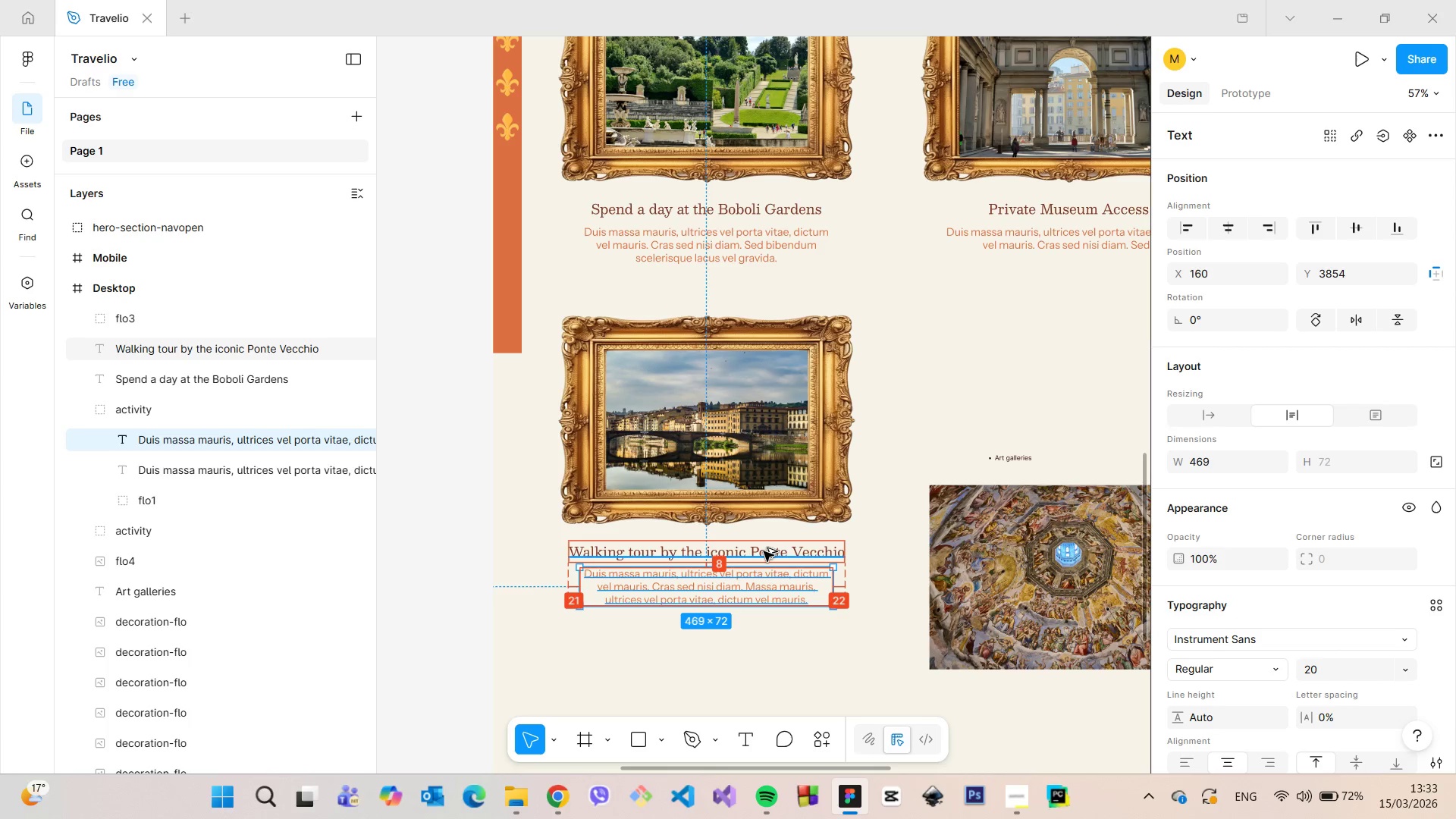 
hold_key(key=AltLeft, duration=1.12)
 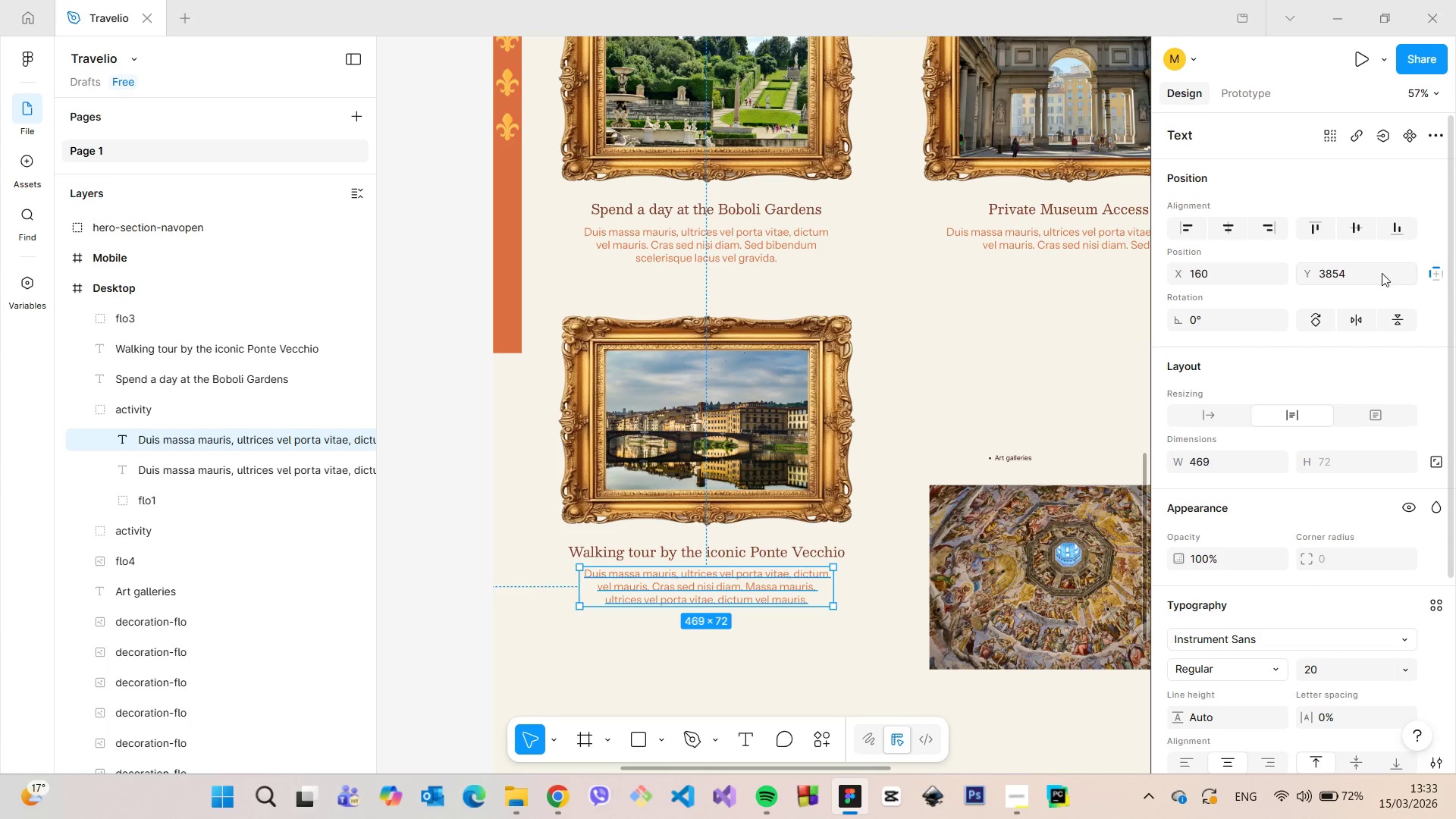 
left_click([1378, 273])
 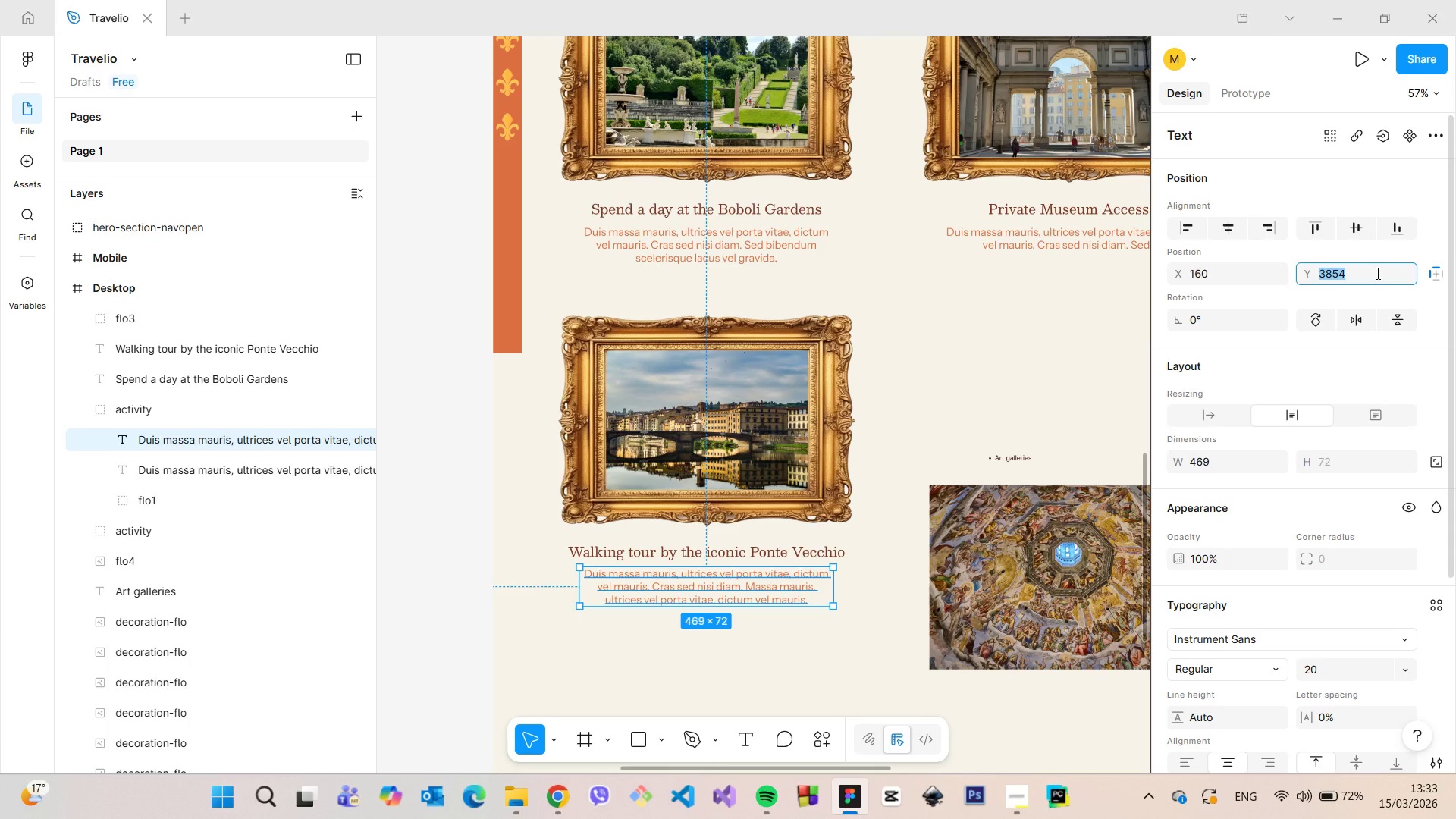 
key(ArrowUp)
 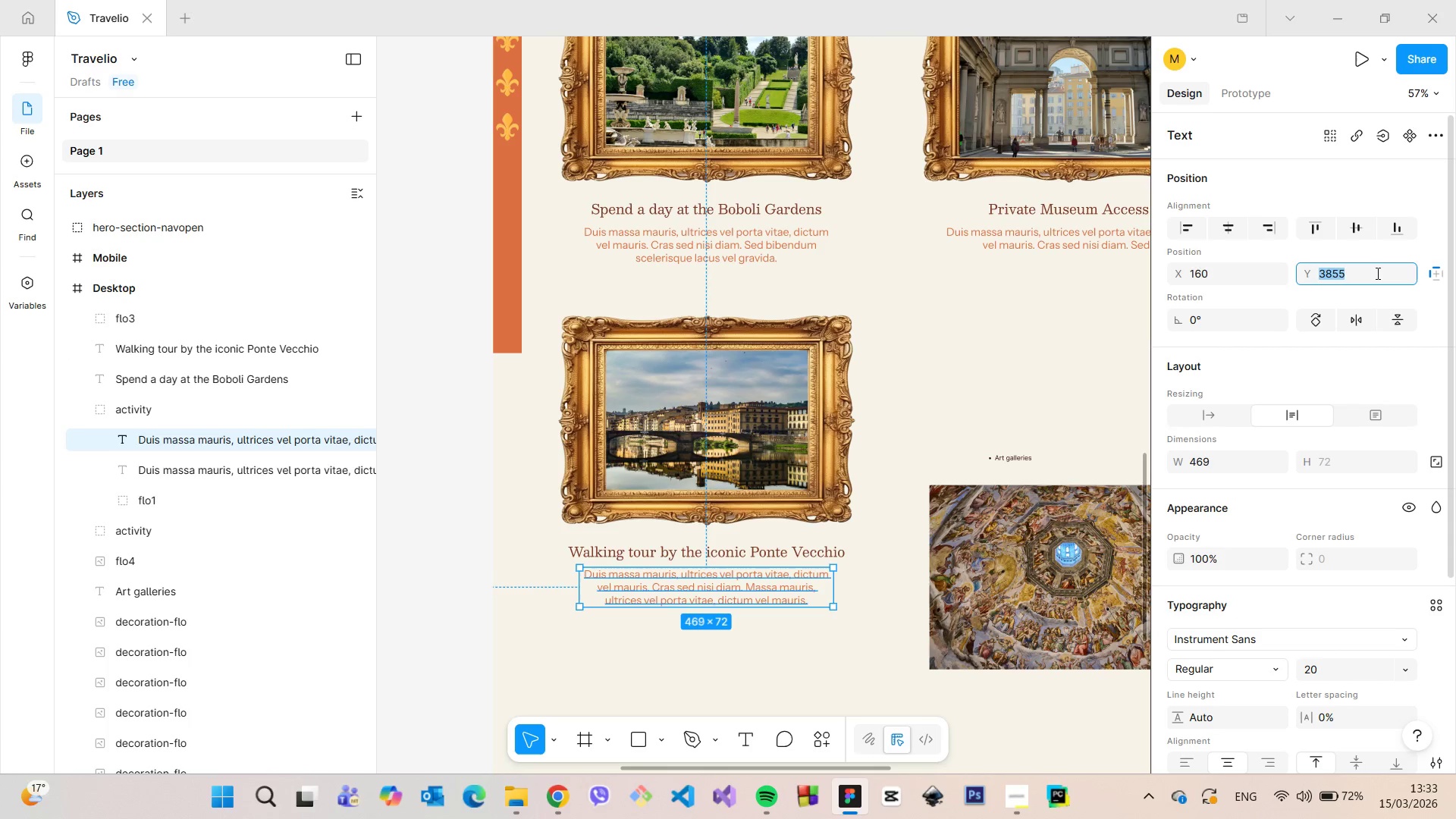 
key(ArrowUp)
 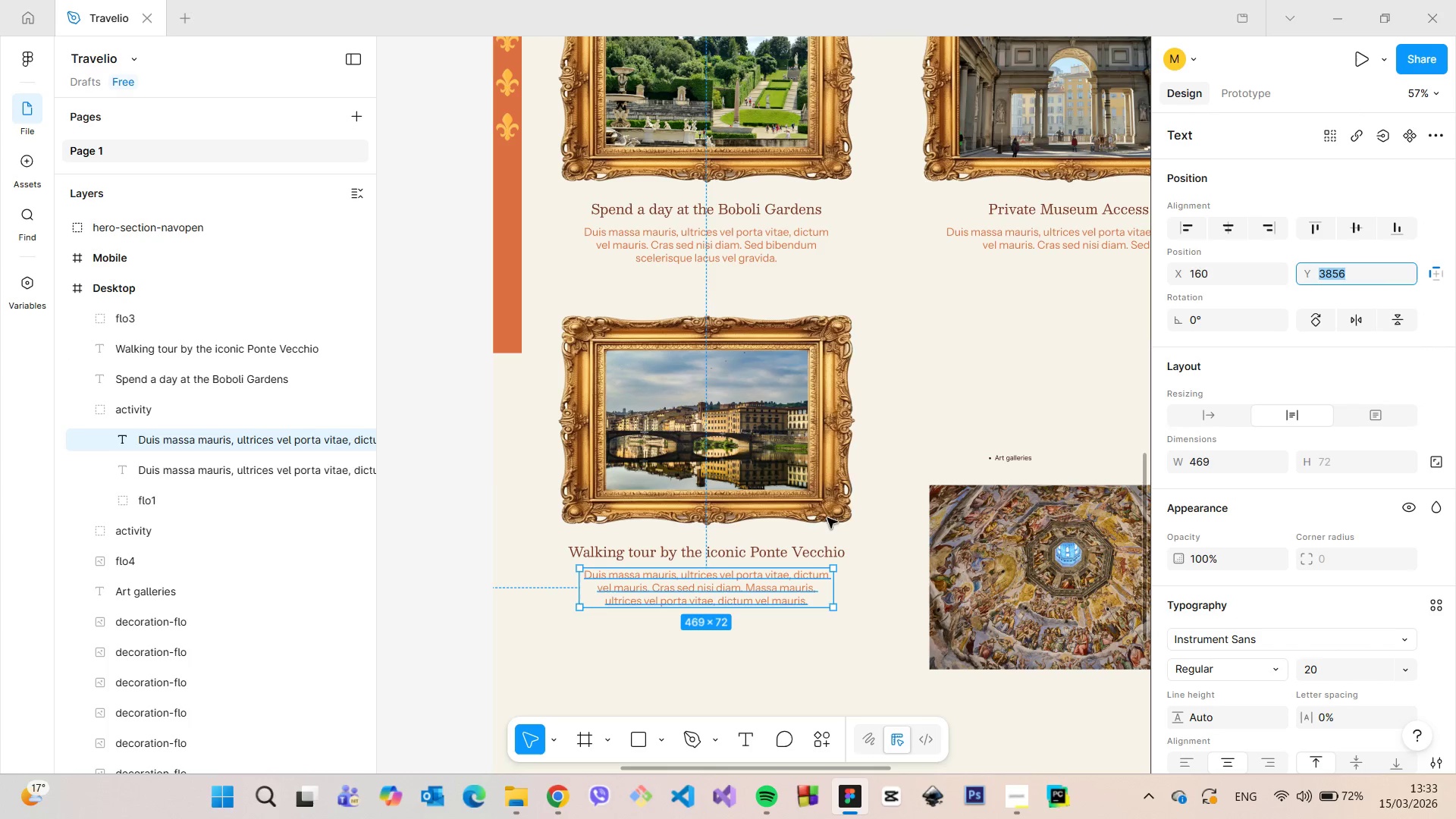 
hold_key(key=AltLeft, duration=0.94)
 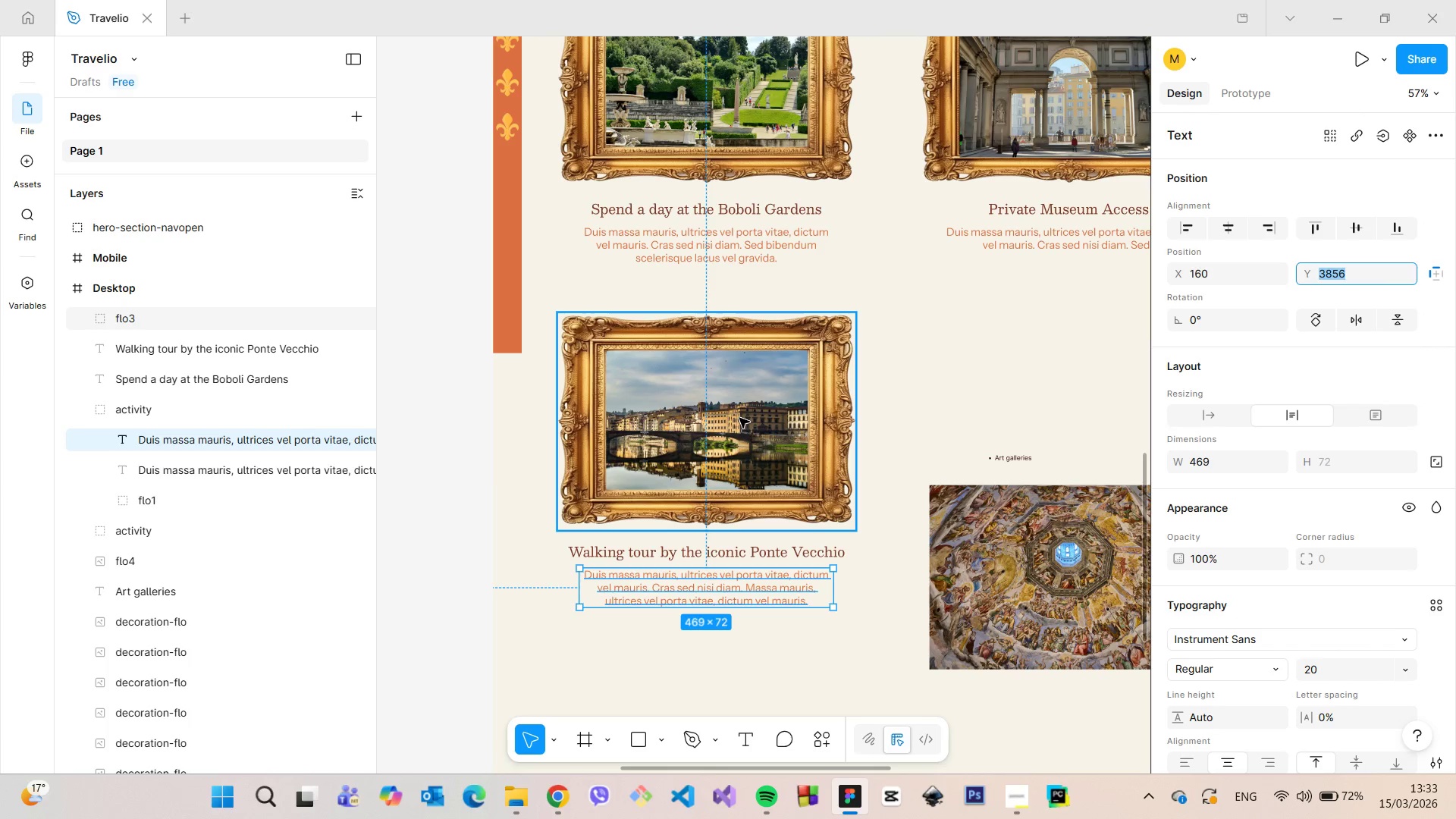 
left_click([739, 418])
 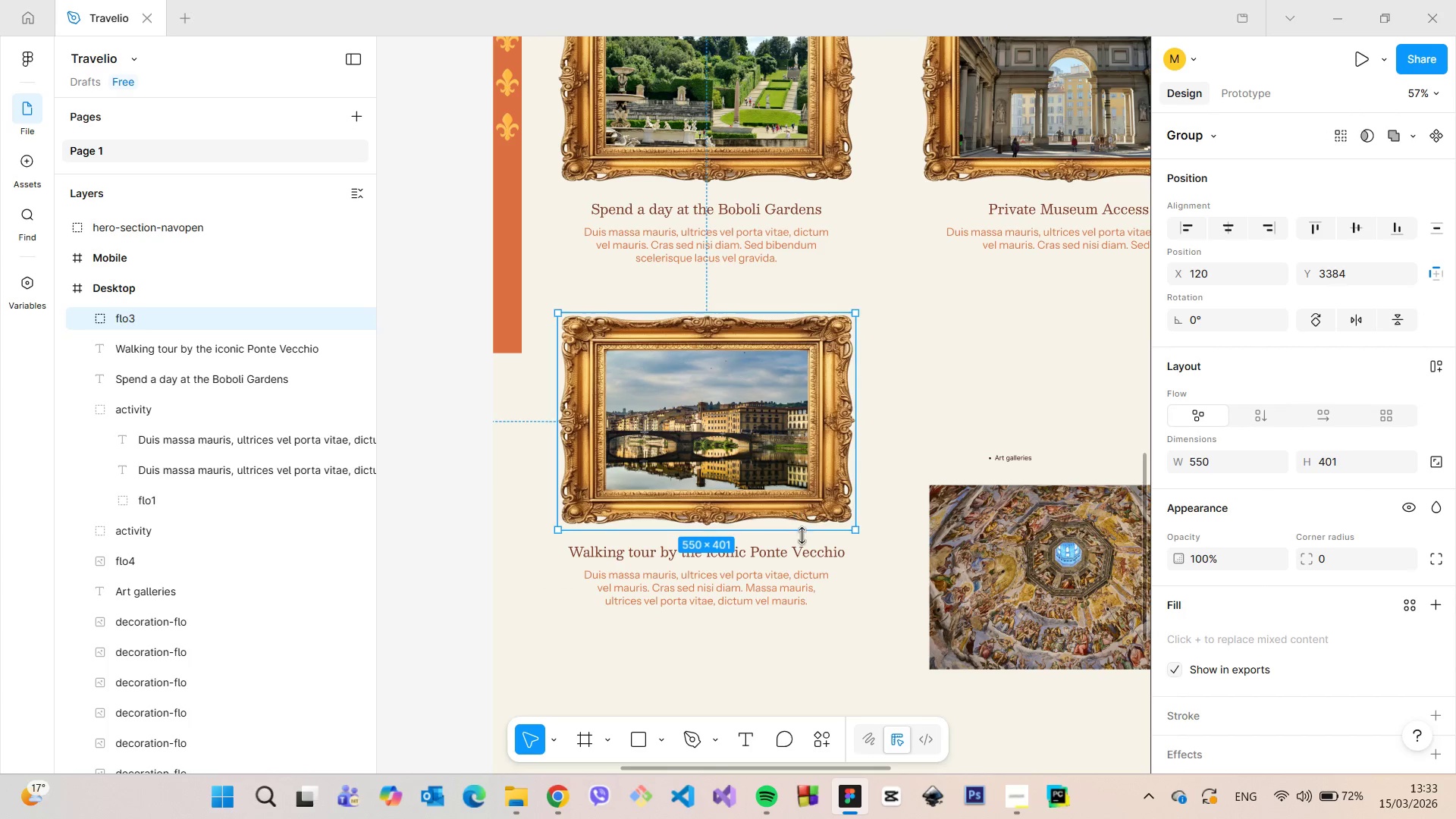 
hold_key(key=ShiftLeft, duration=1.52)
left_click([795, 560])
 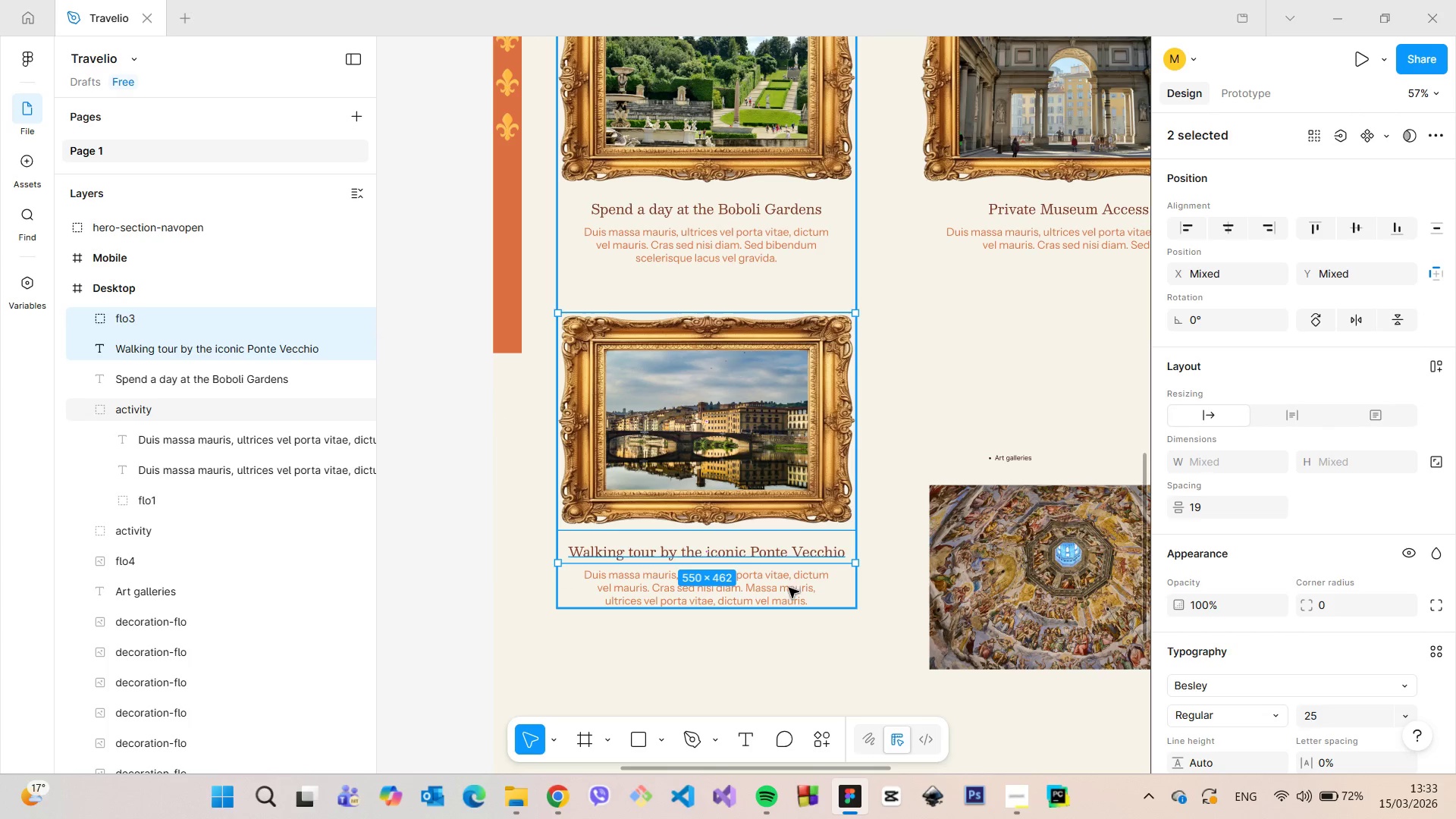 
left_click([789, 588])
 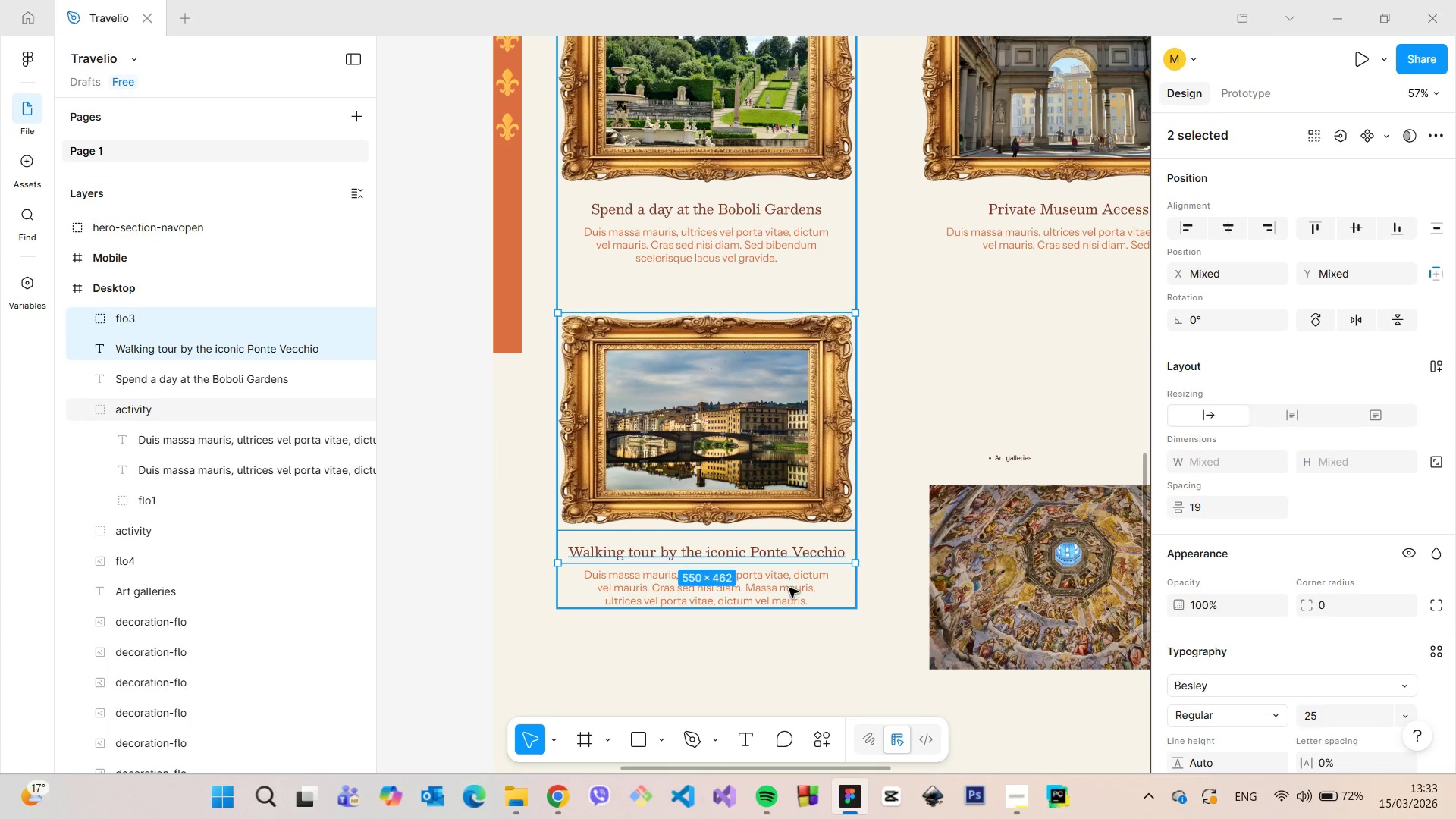 
hold_key(key=ShiftLeft, duration=1.11)
 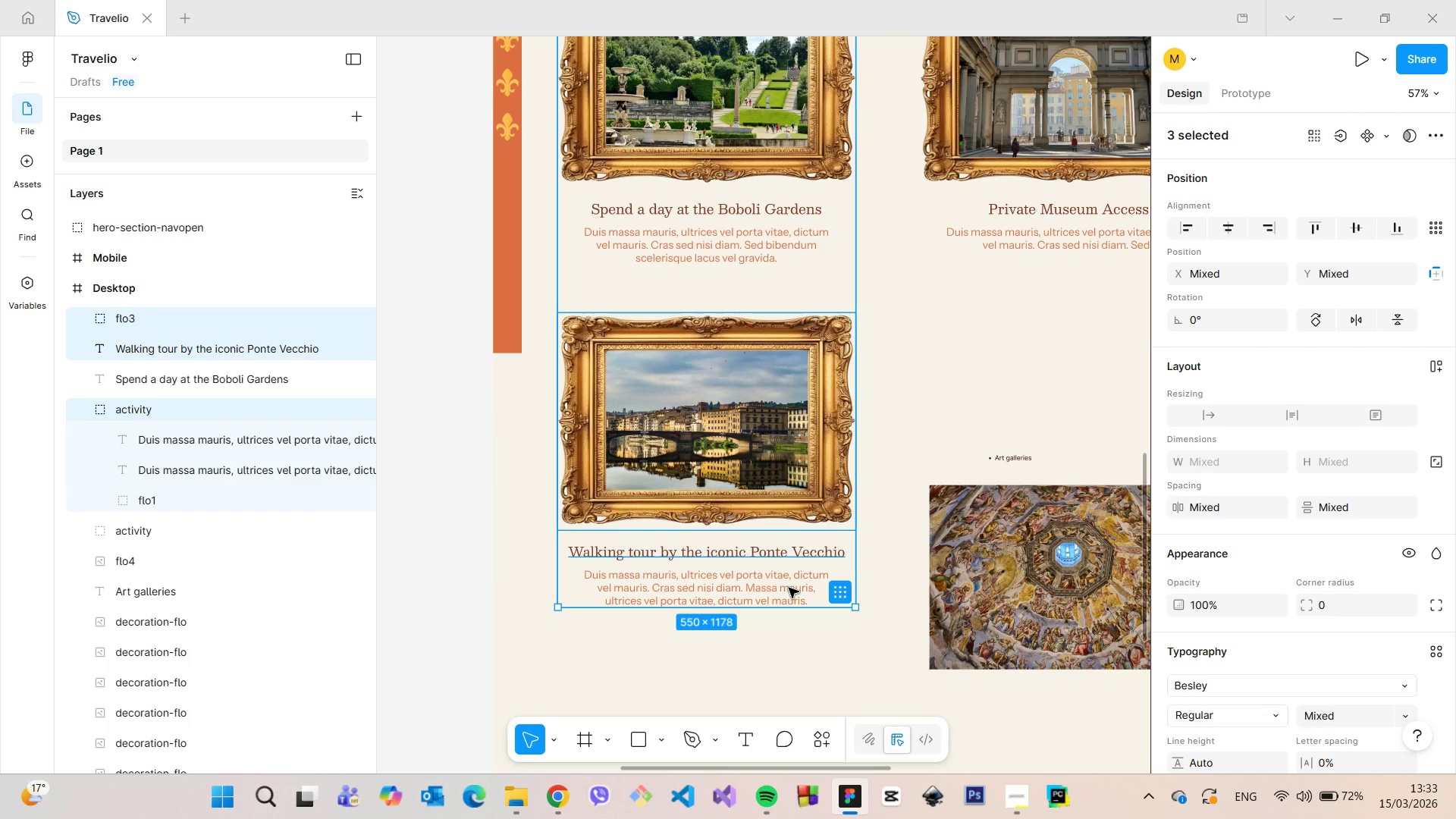 
left_click([789, 588])
 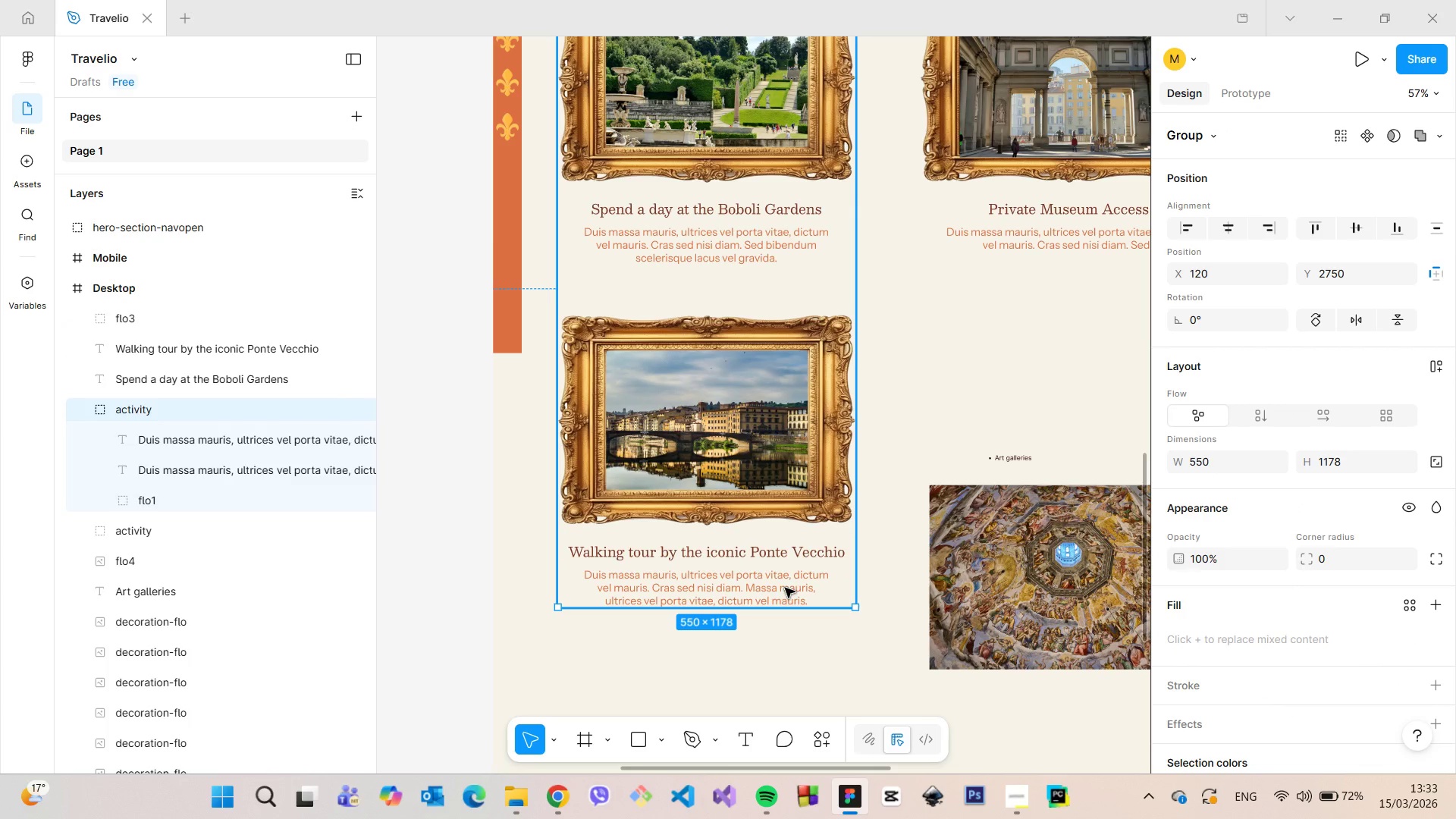 
double_click([785, 588])
 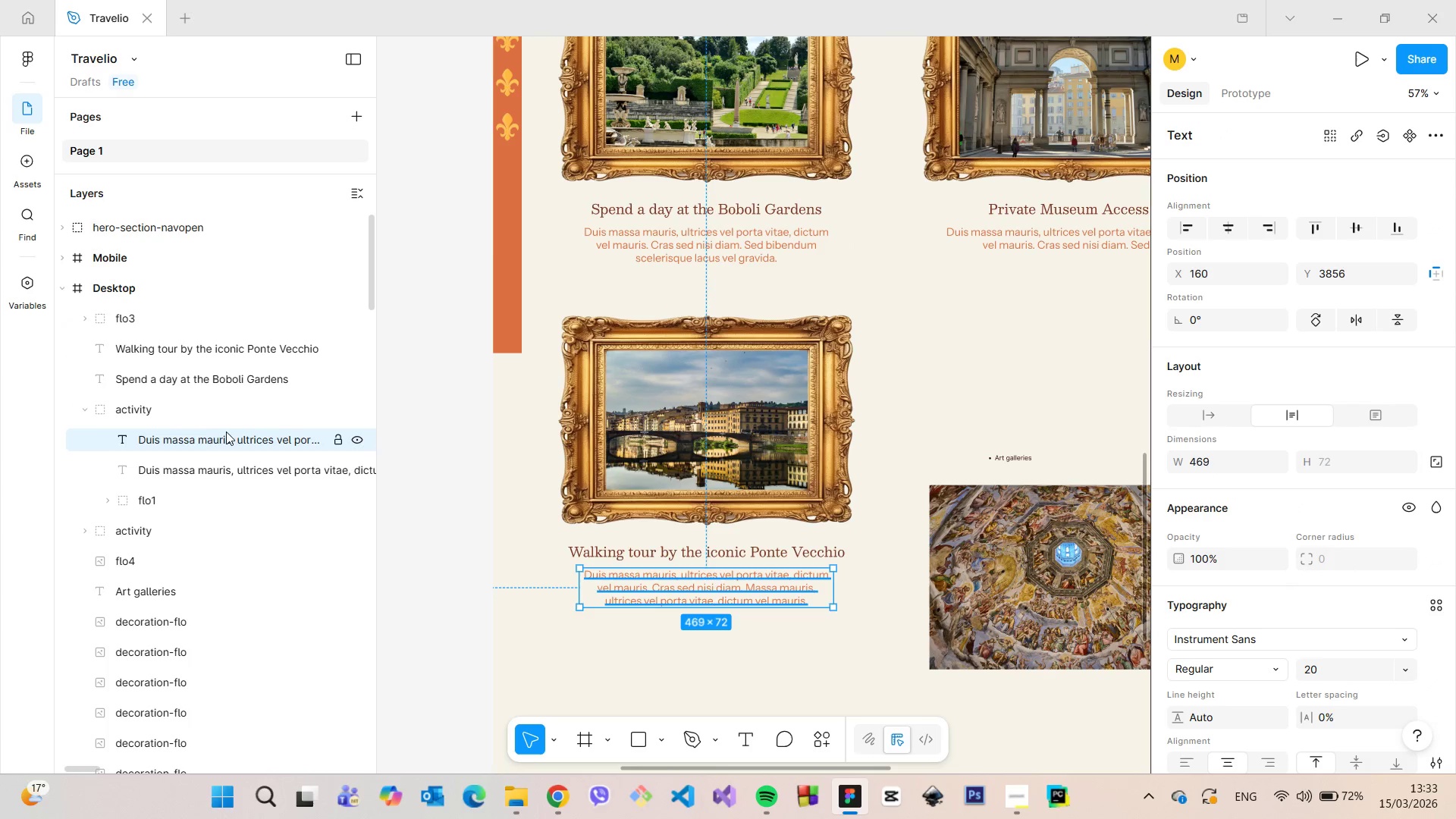 
left_click_drag(start_coordinate=[207, 441], to_coordinate=[209, 391])
 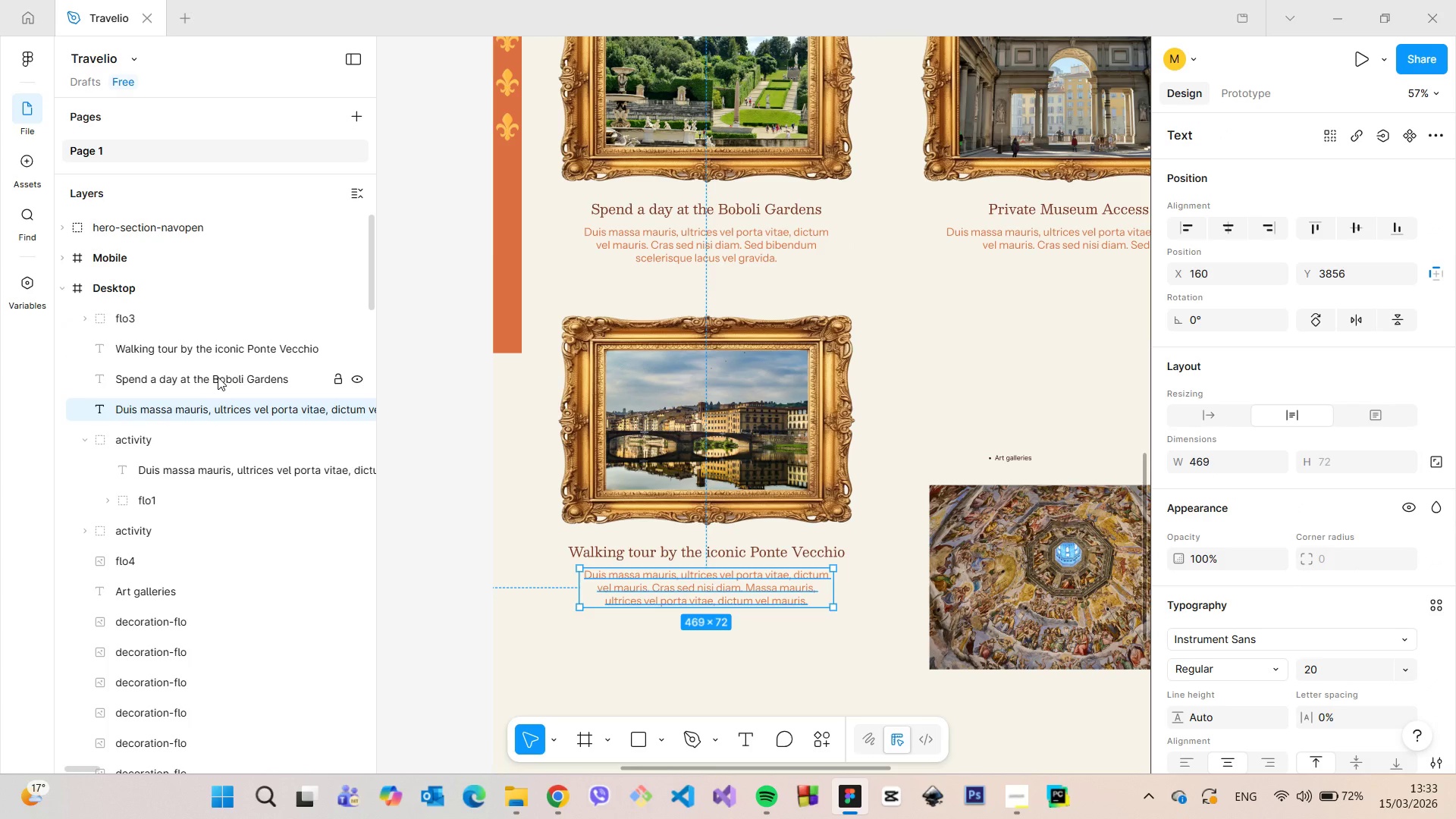 
left_click([219, 374])
 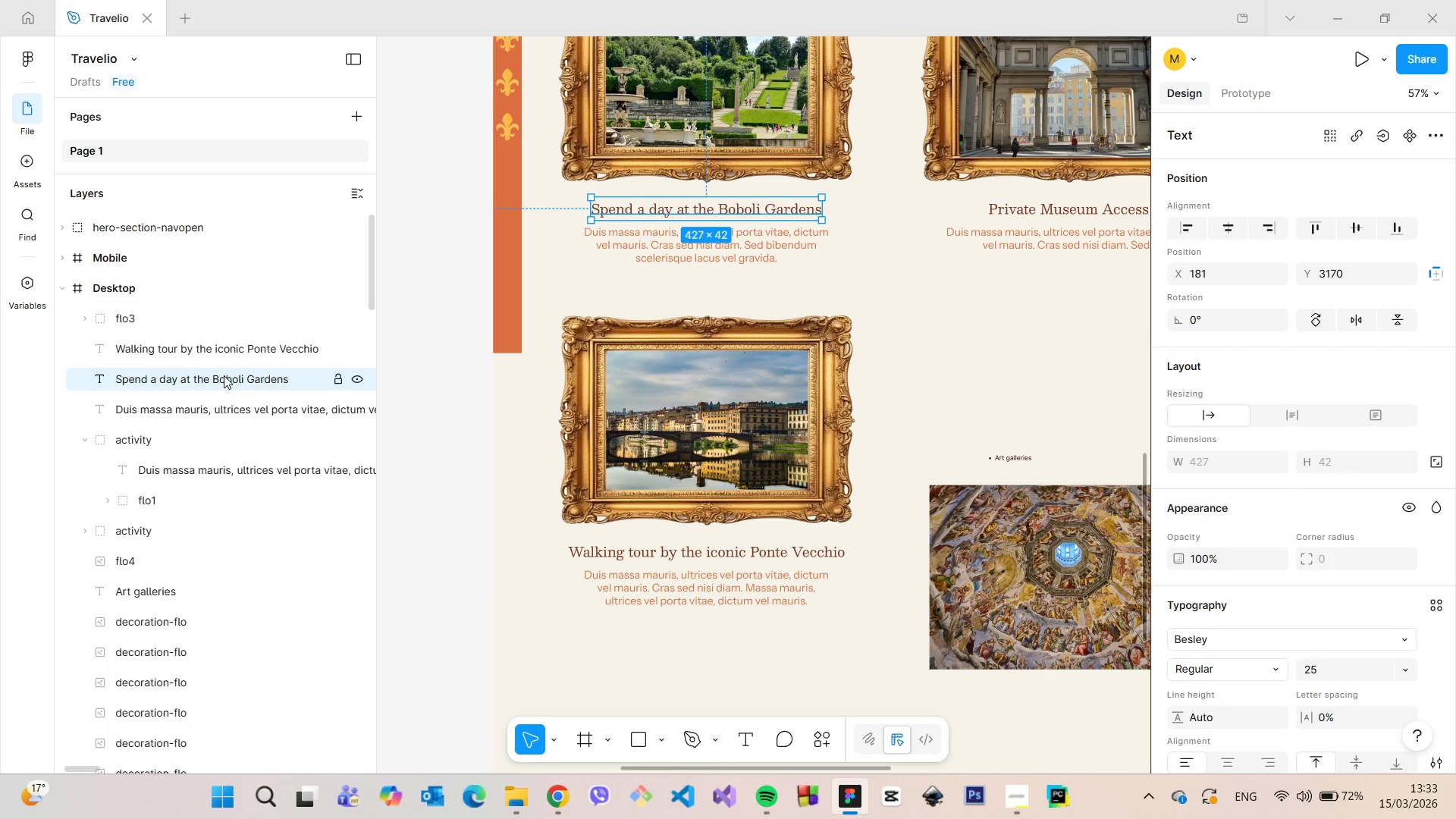 
left_click_drag(start_coordinate=[222, 377], to_coordinate=[241, 462])
 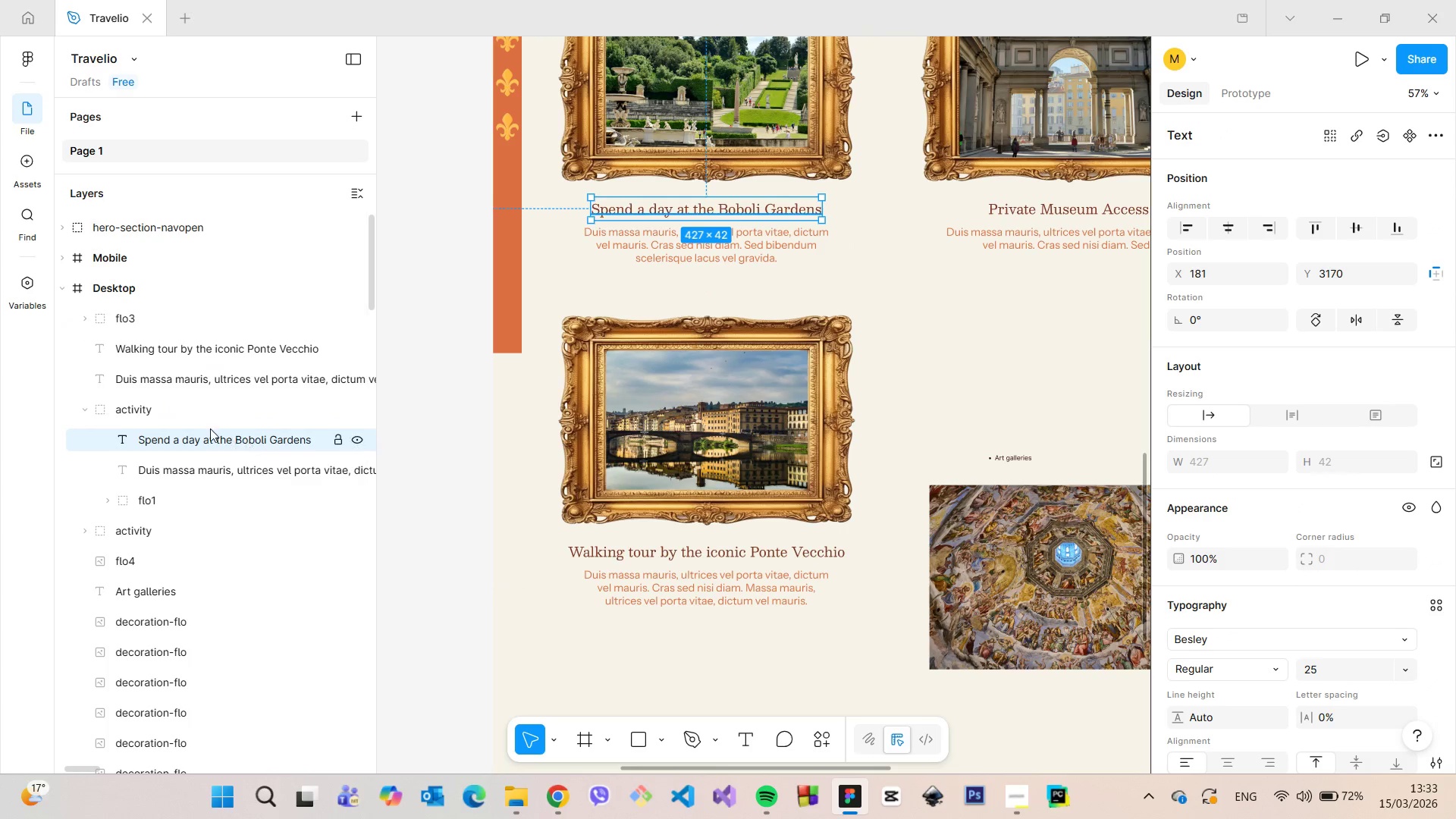 
left_click([203, 410])
 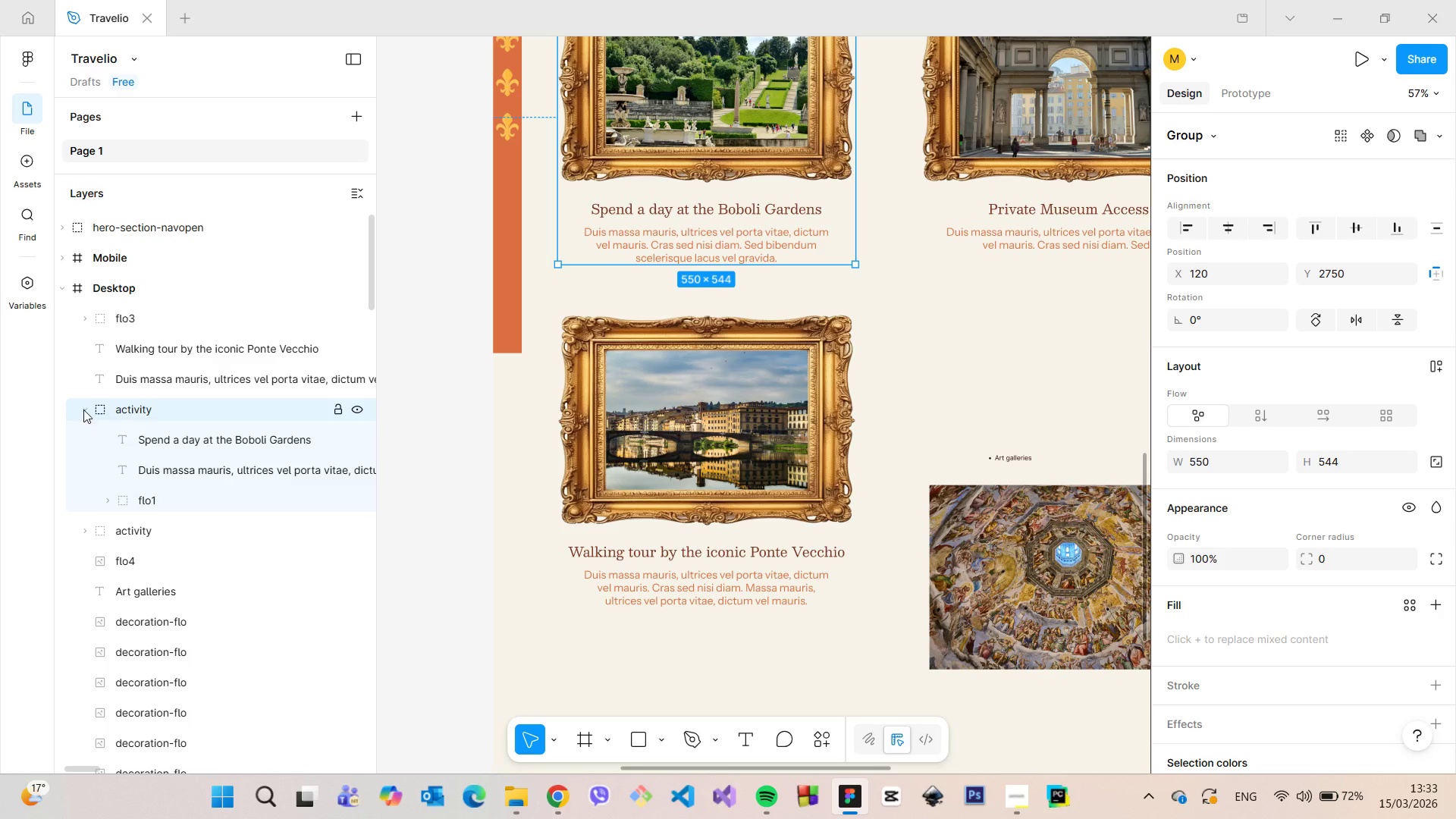 
left_click([84, 405])
 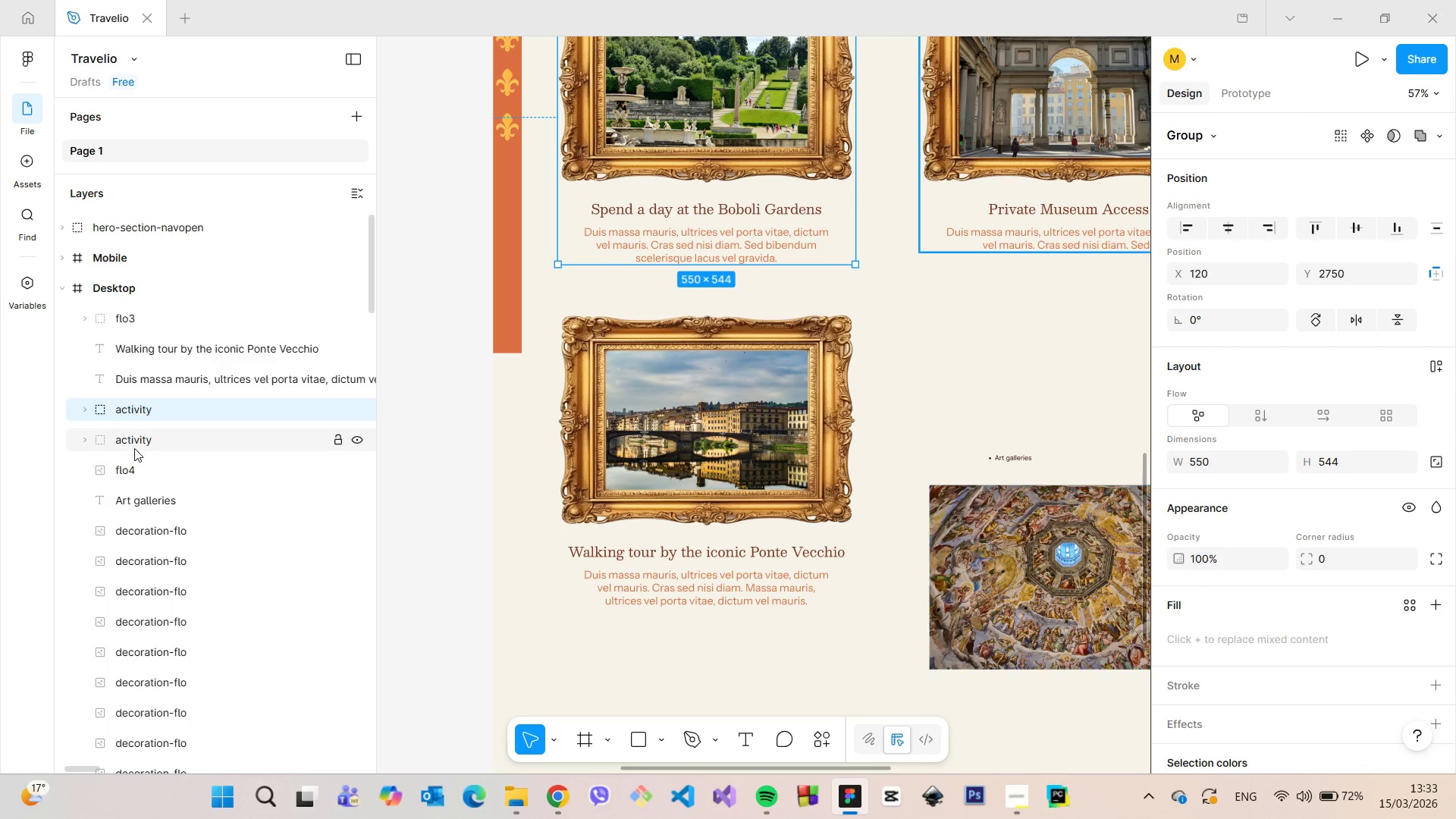 
left_click([134, 447])
 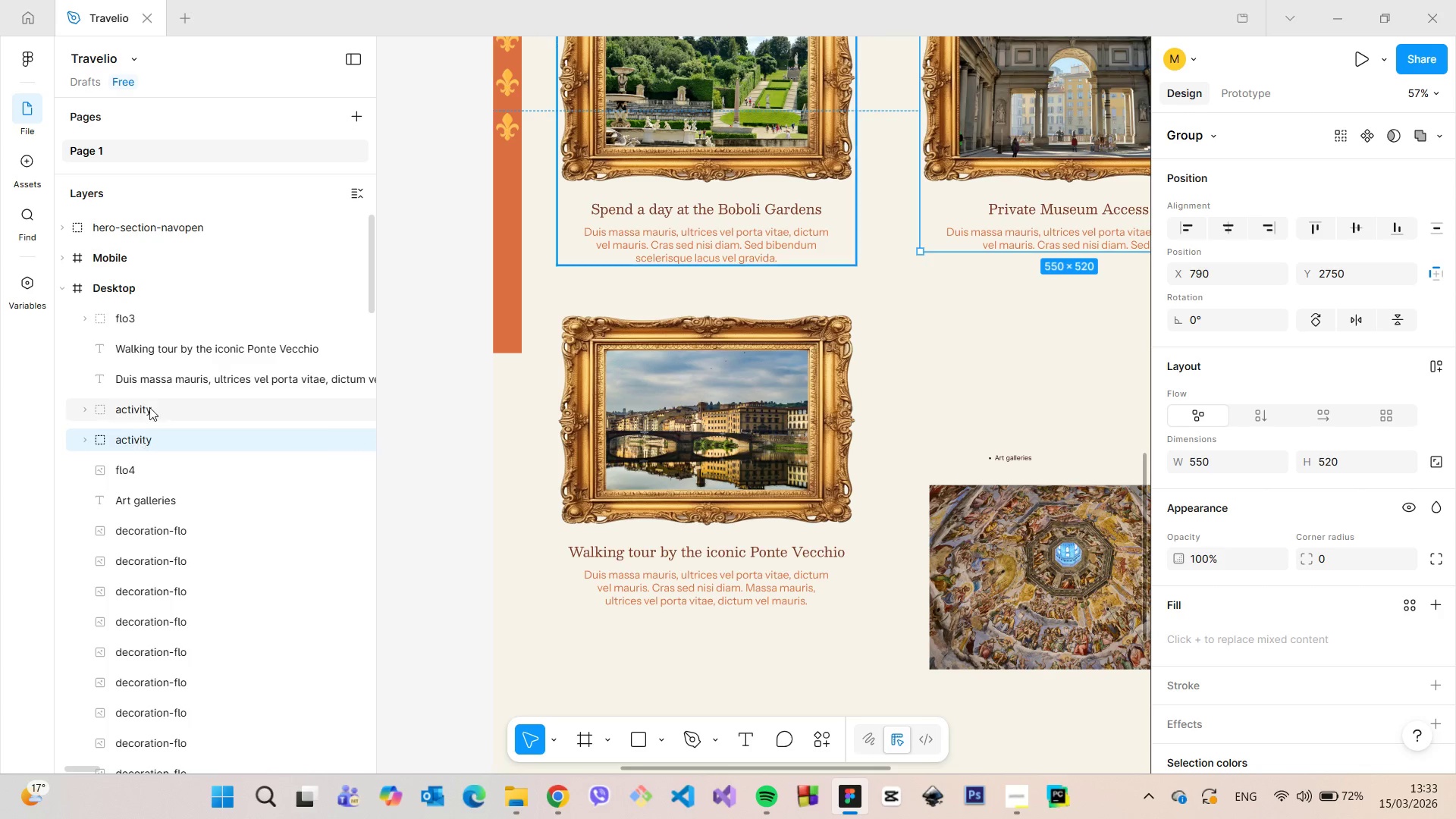 
left_click([159, 383])
 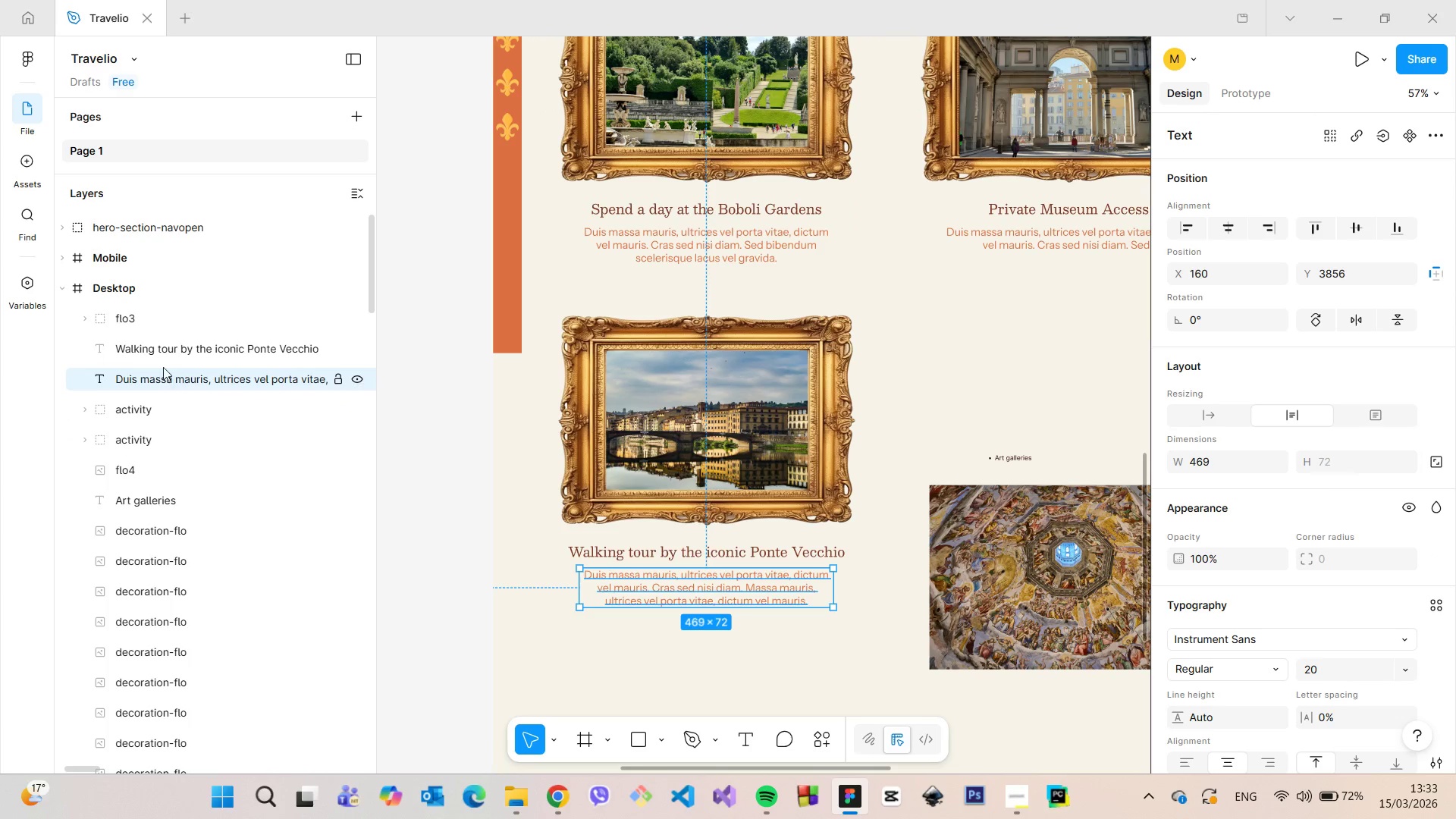 
hold_key(key=ShiftLeft, duration=0.8)
left_click([165, 320])
 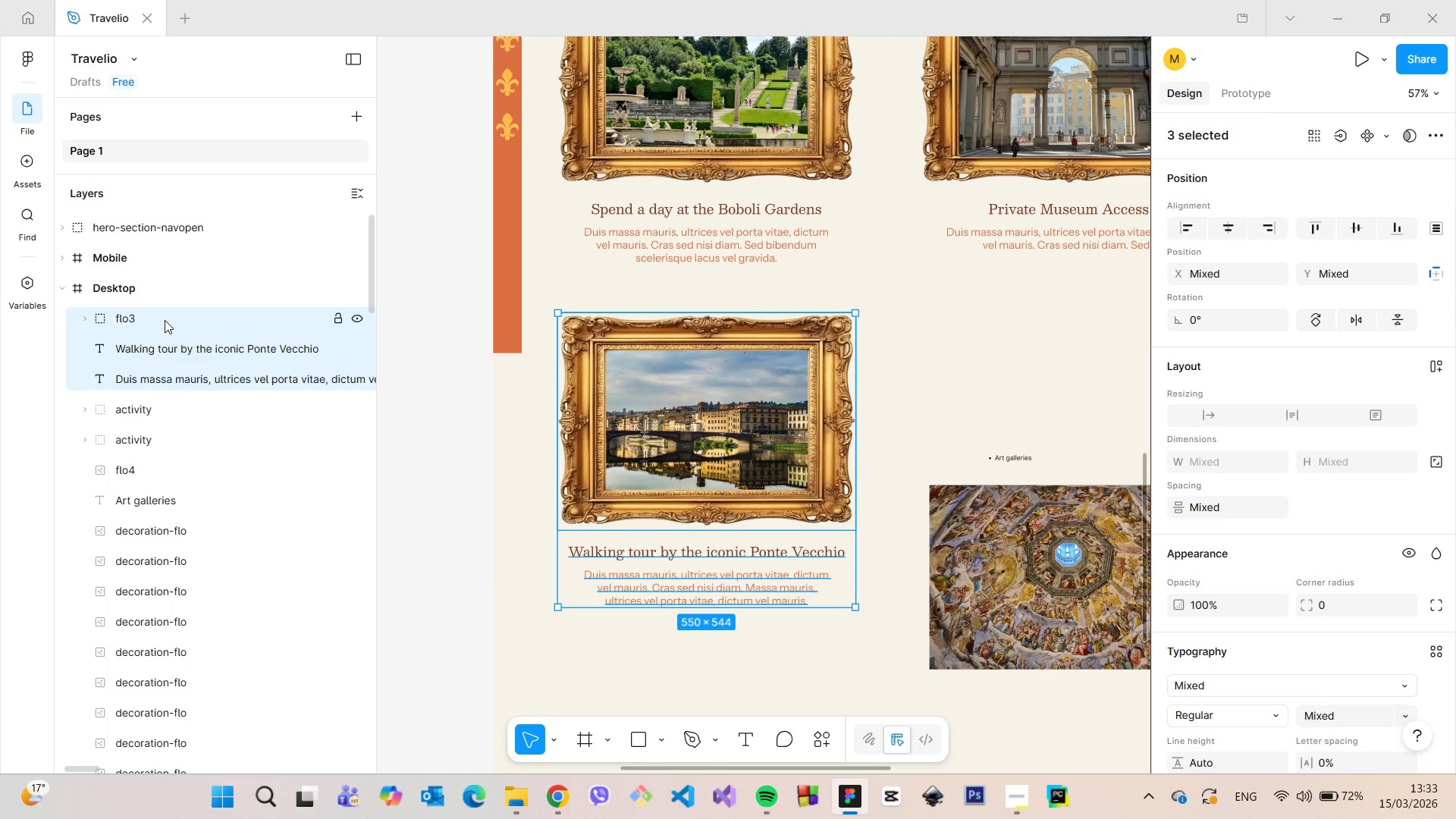 
right_click([165, 320])
 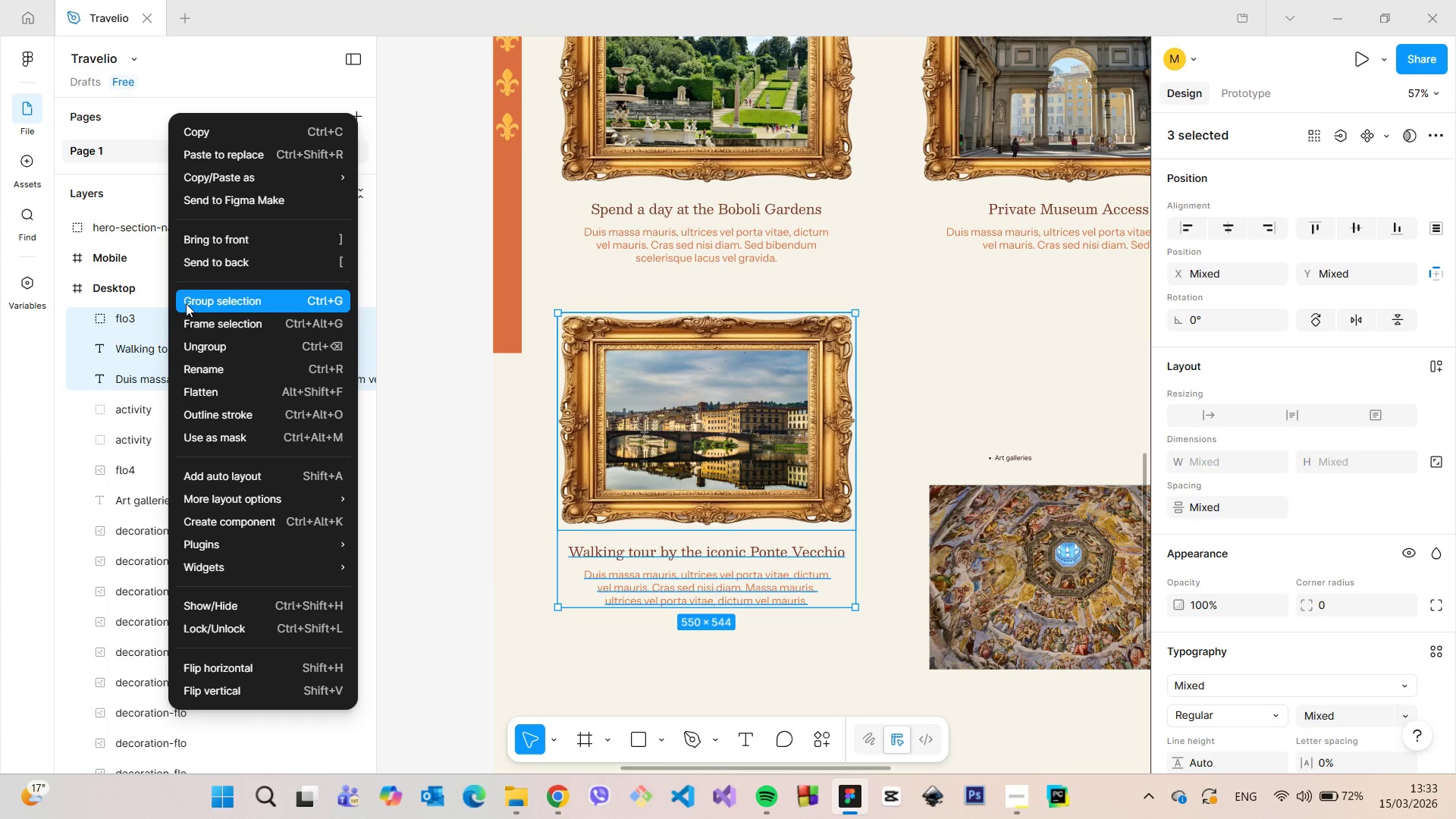 
left_click([189, 303])
 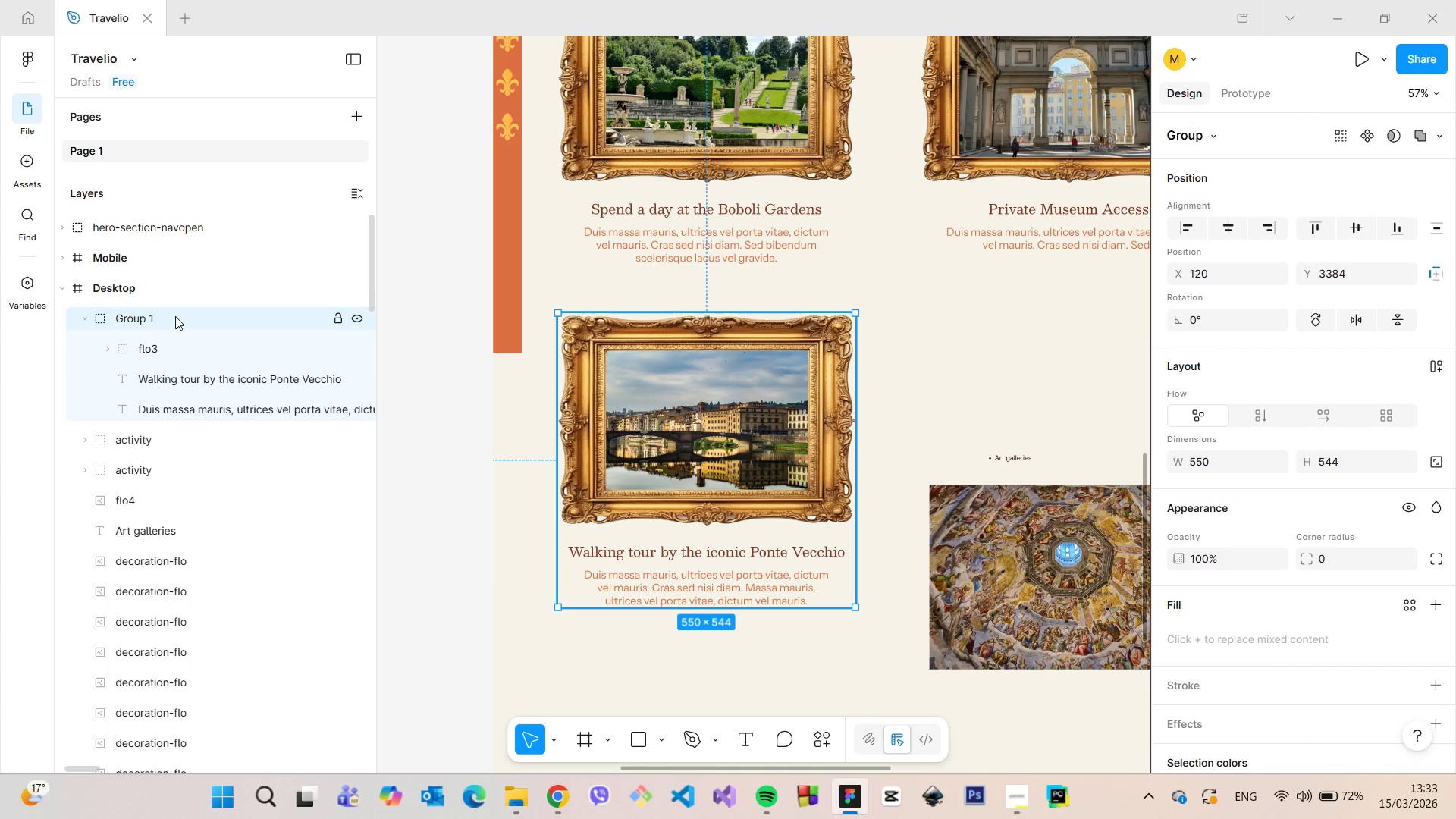 
double_click([175, 316])
 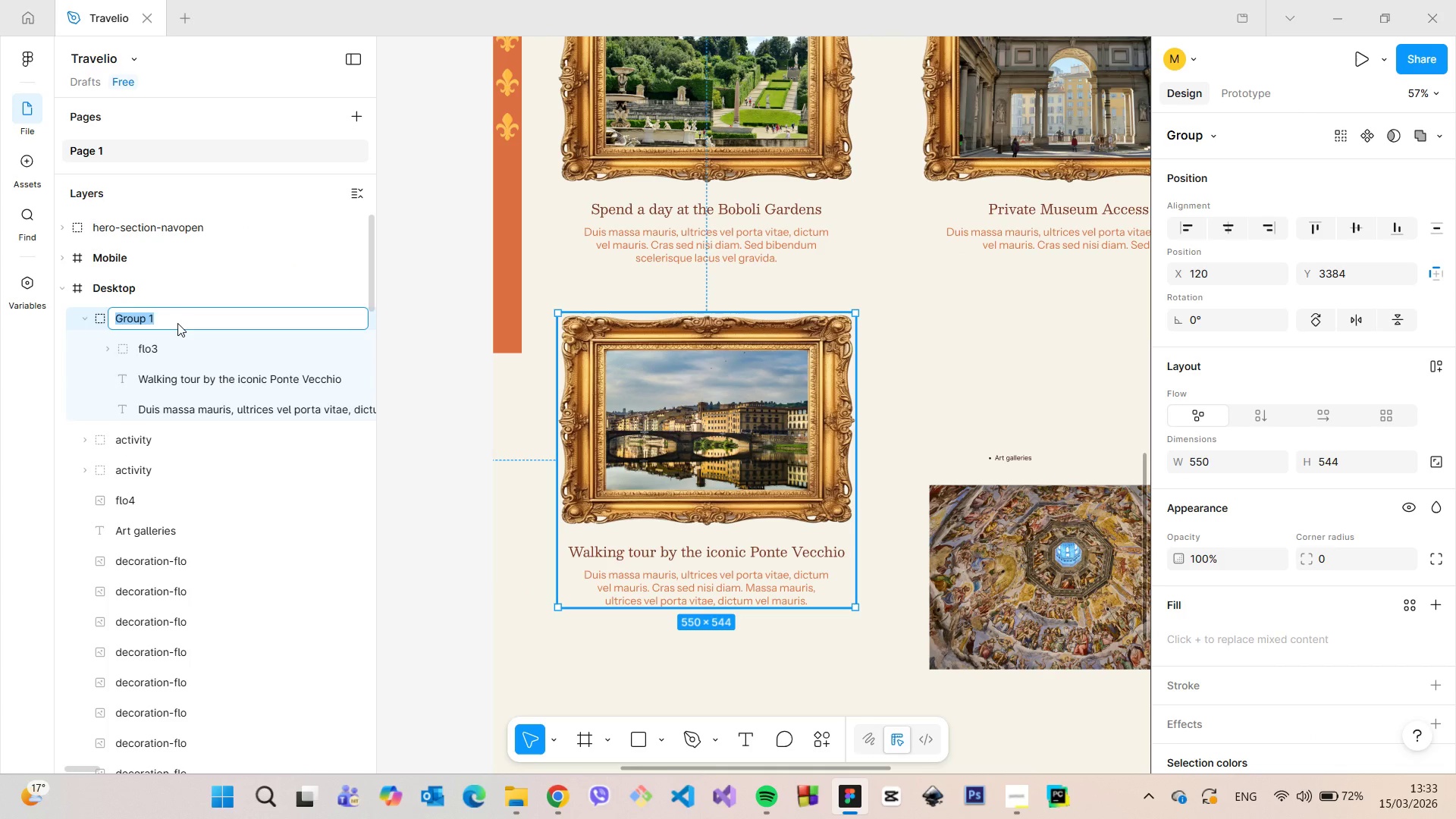 
type(activity)
 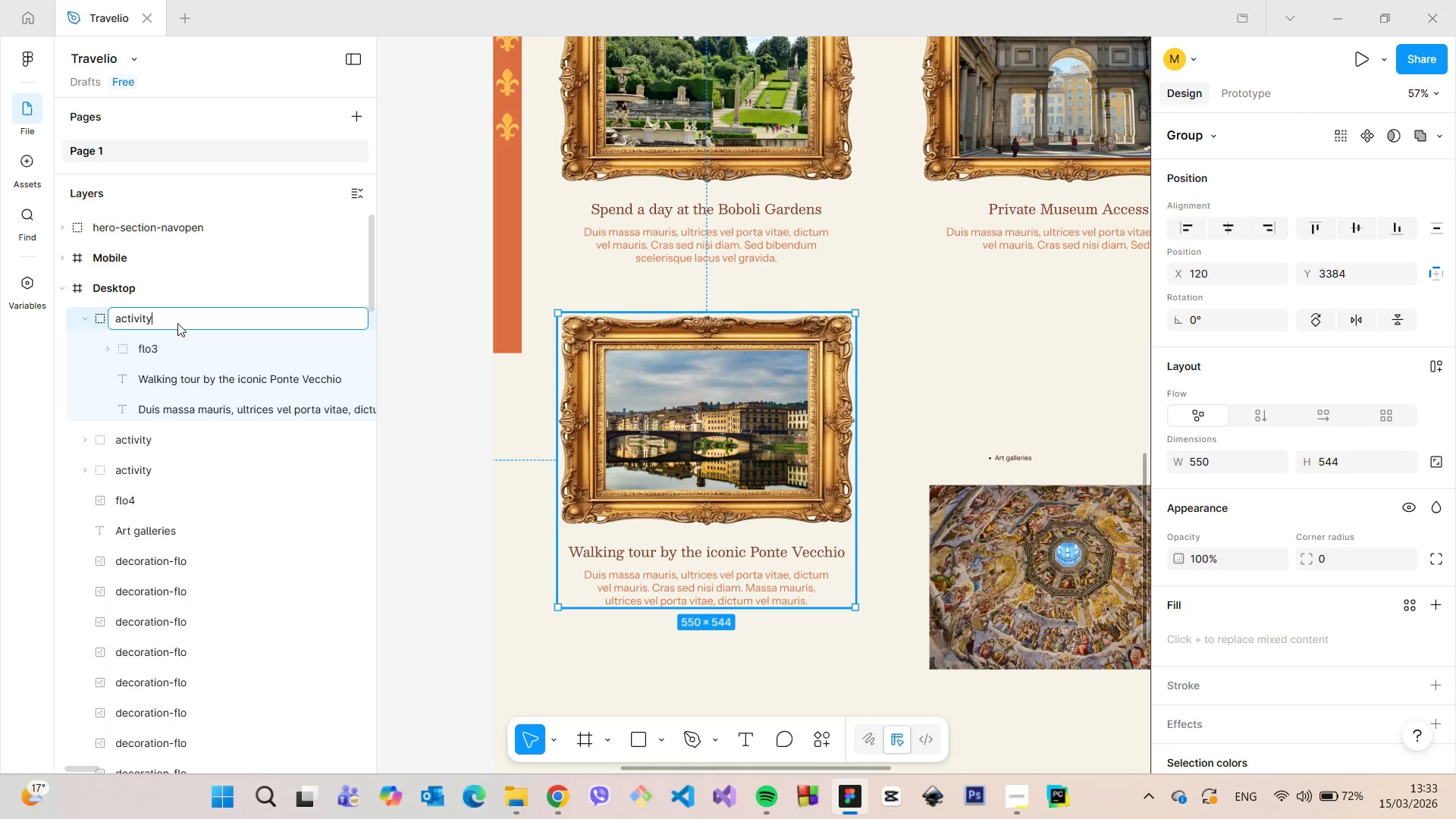 
key(Enter)
 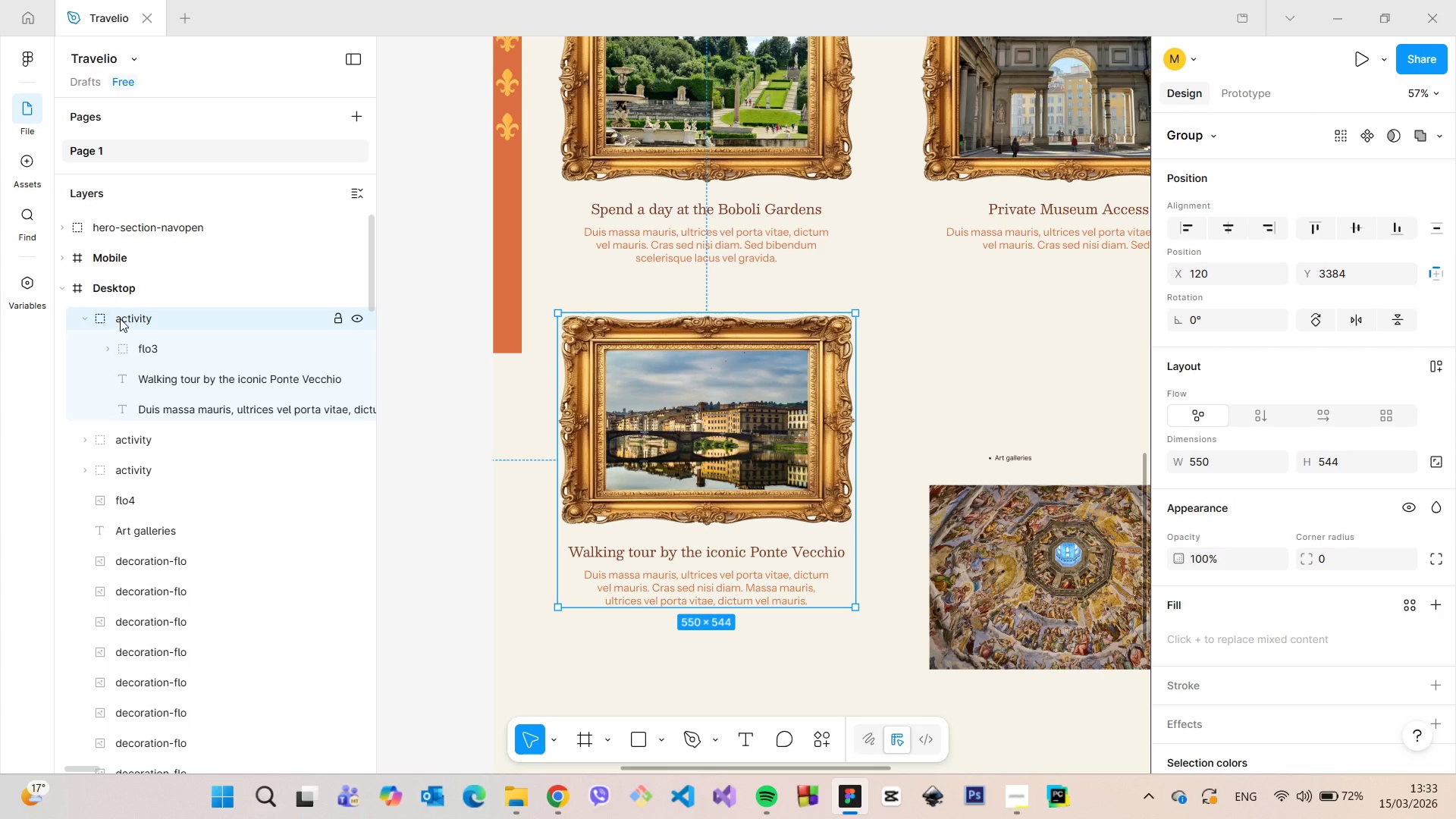 
left_click([86, 317])
 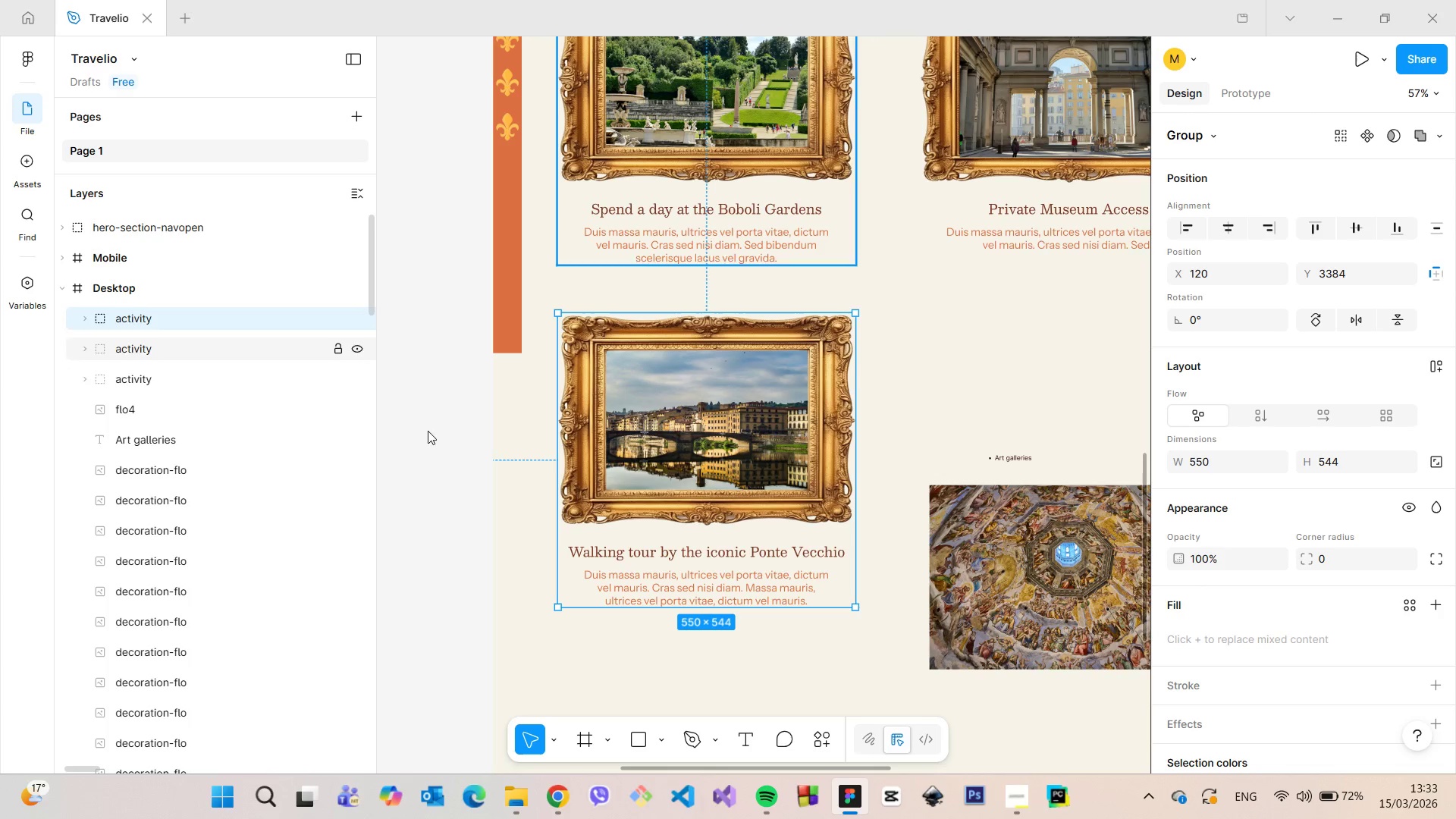 
scroll: coordinate [1068, 529], scroll_direction: down, amount: 7.0
 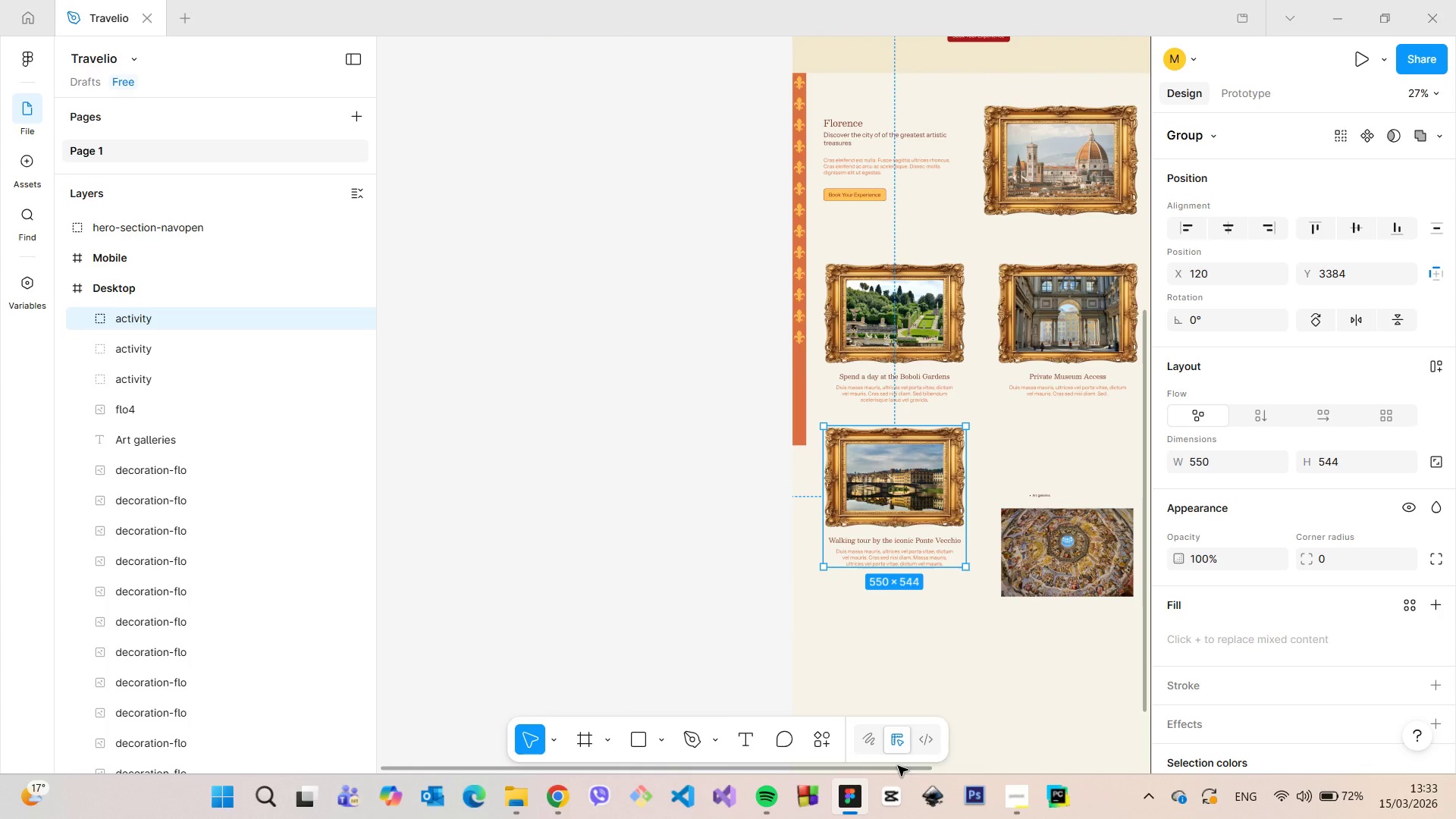 
left_click_drag(start_coordinate=[895, 770], to_coordinate=[998, 764])
 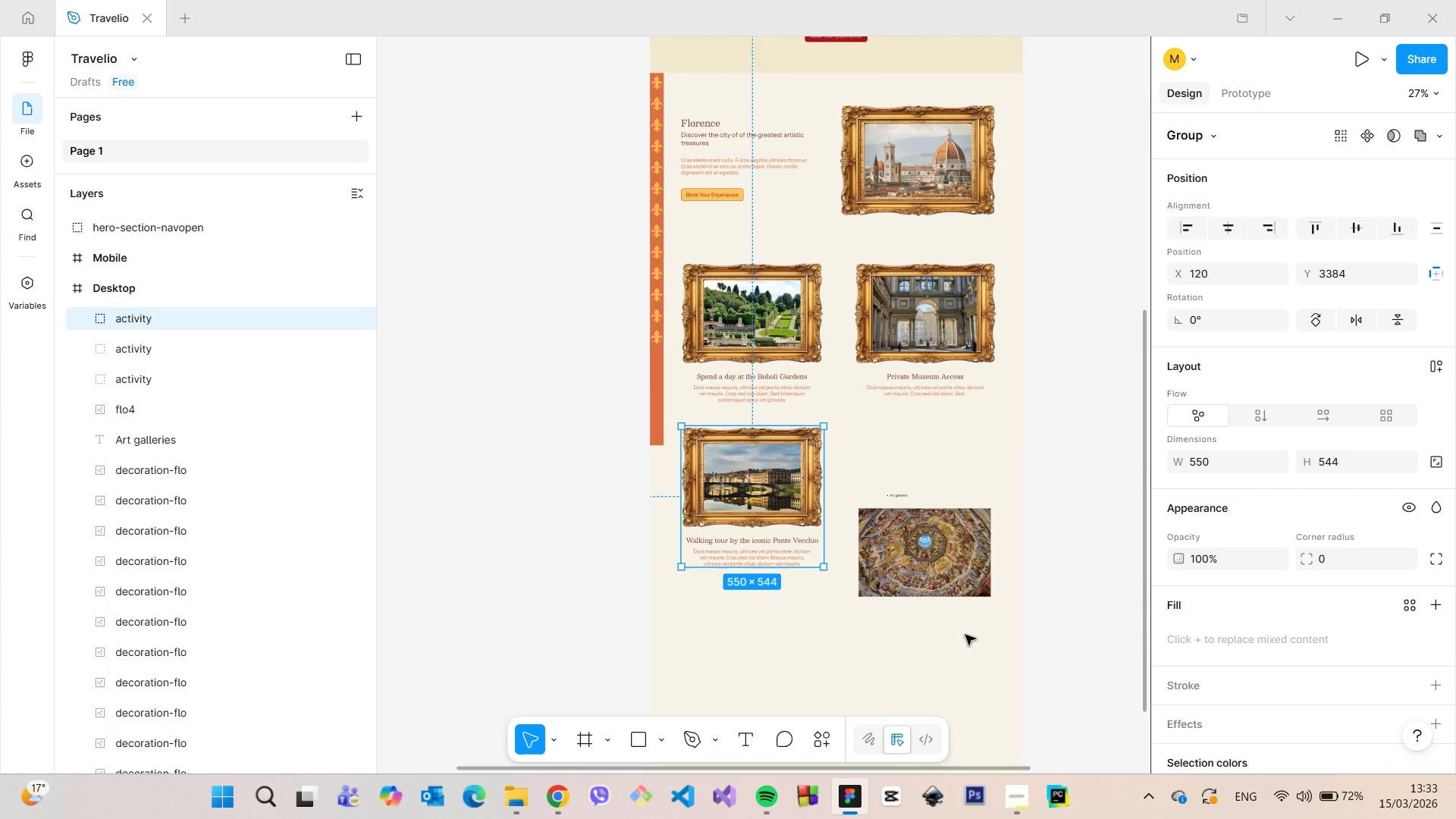 
scroll: coordinate [965, 634], scroll_direction: up, amount: 4.0
 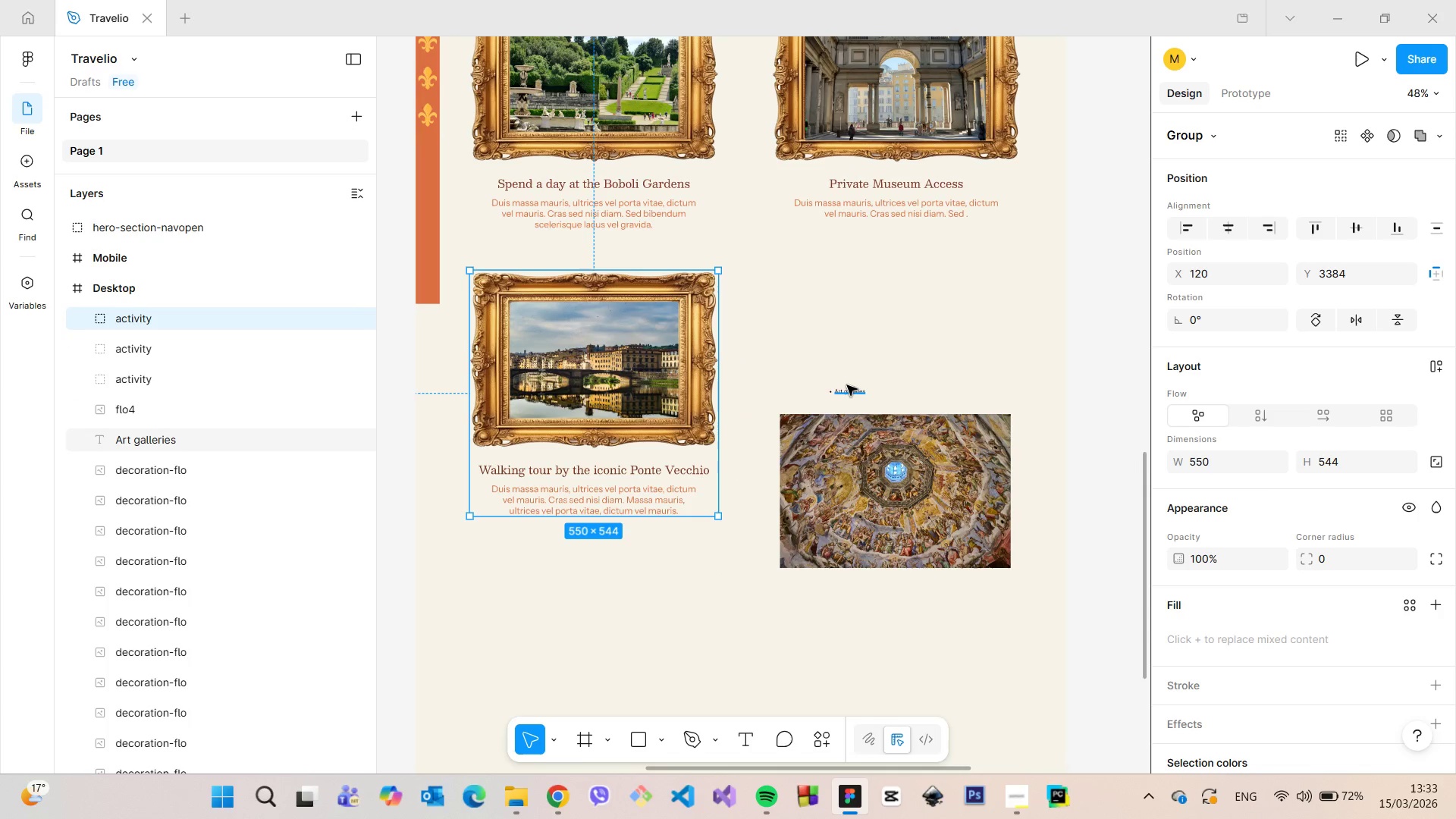 
left_click([847, 388])
 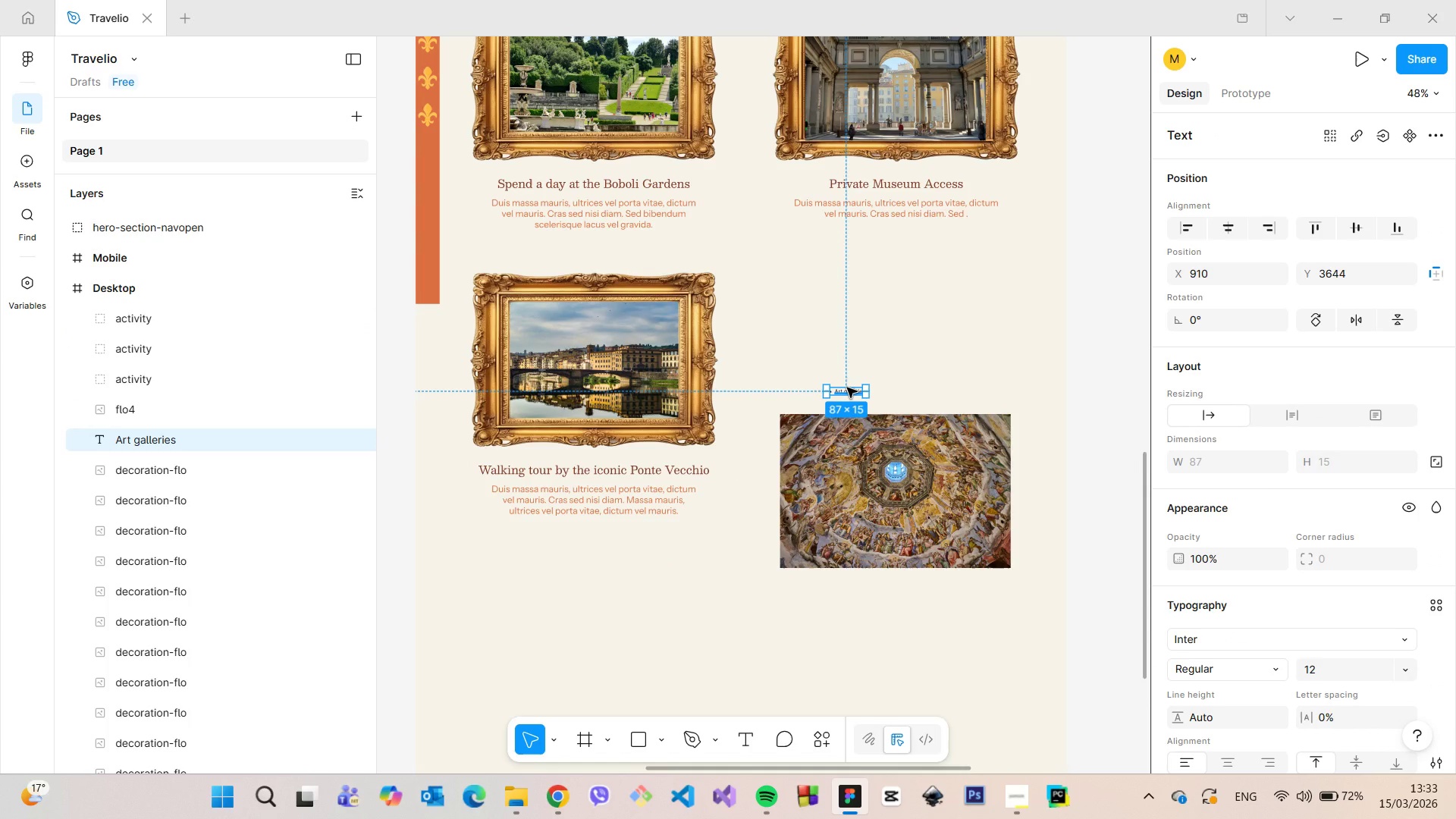 
key(Backspace)
 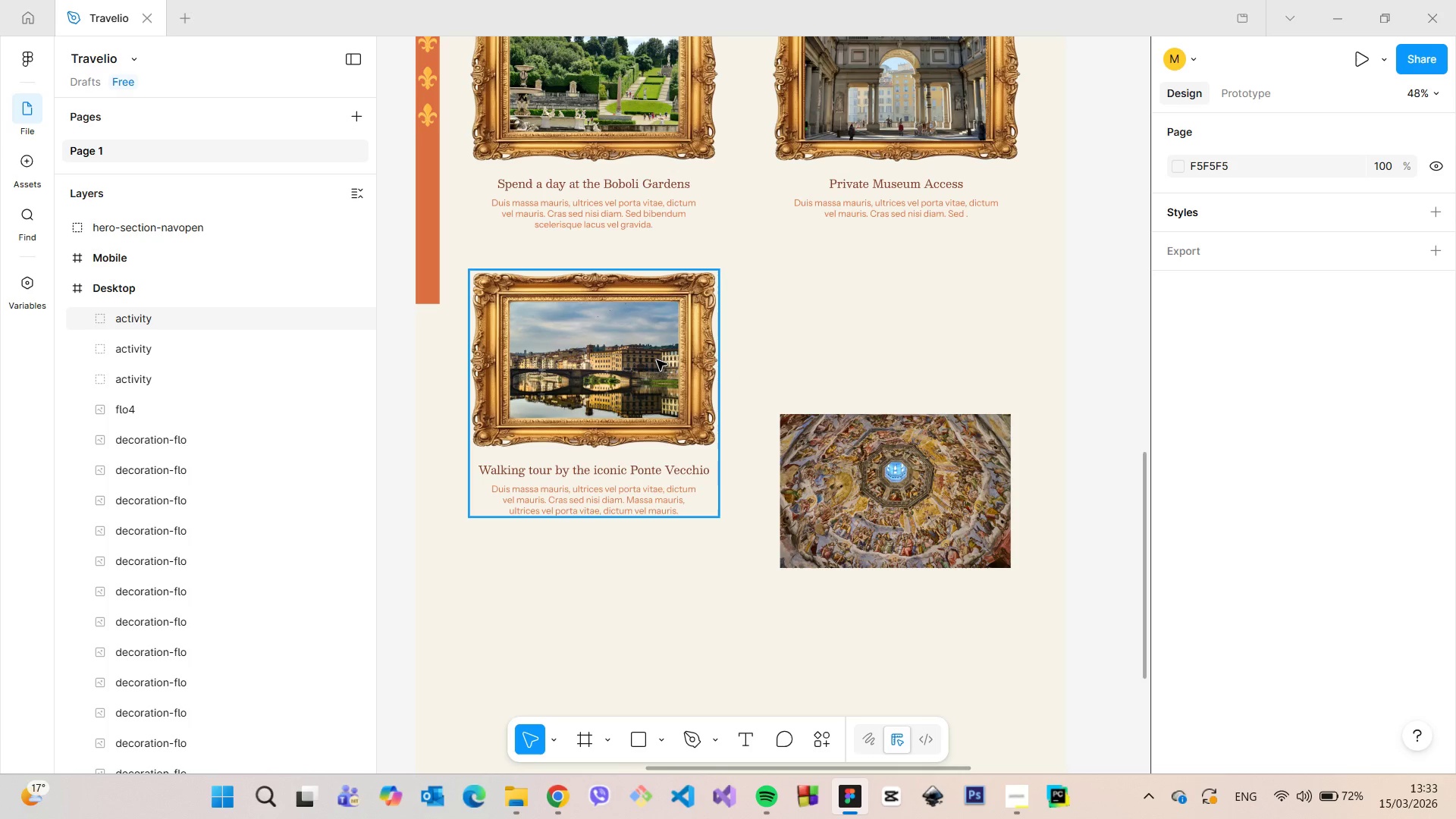 
double_click([657, 360])
 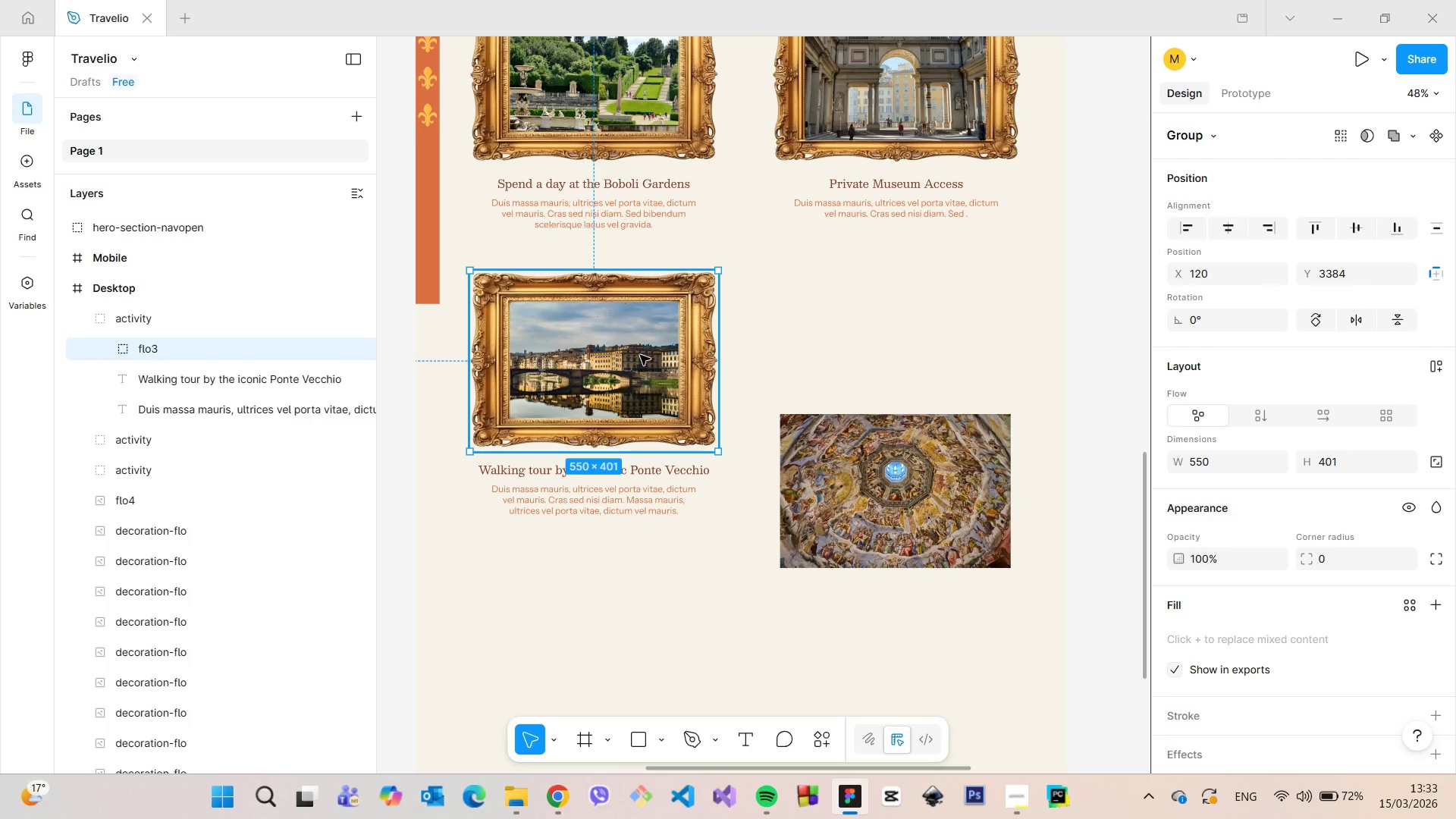 
hold_key(key=AltLeft, duration=1.06)
left_click_drag(start_coordinate=[635, 352], to_coordinate=[966, 348])
 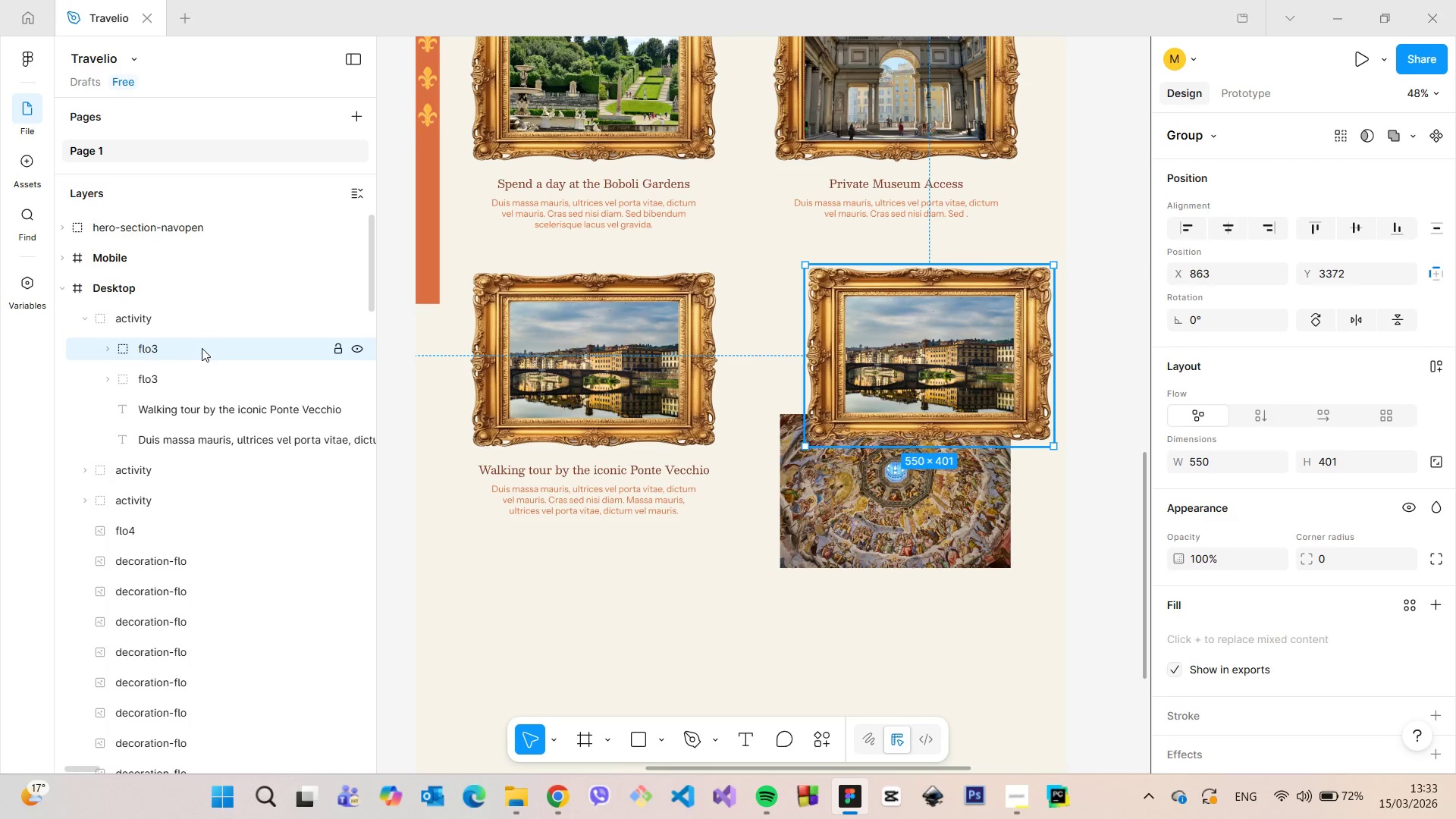 
left_click_drag(start_coordinate=[190, 348], to_coordinate=[166, 304])
 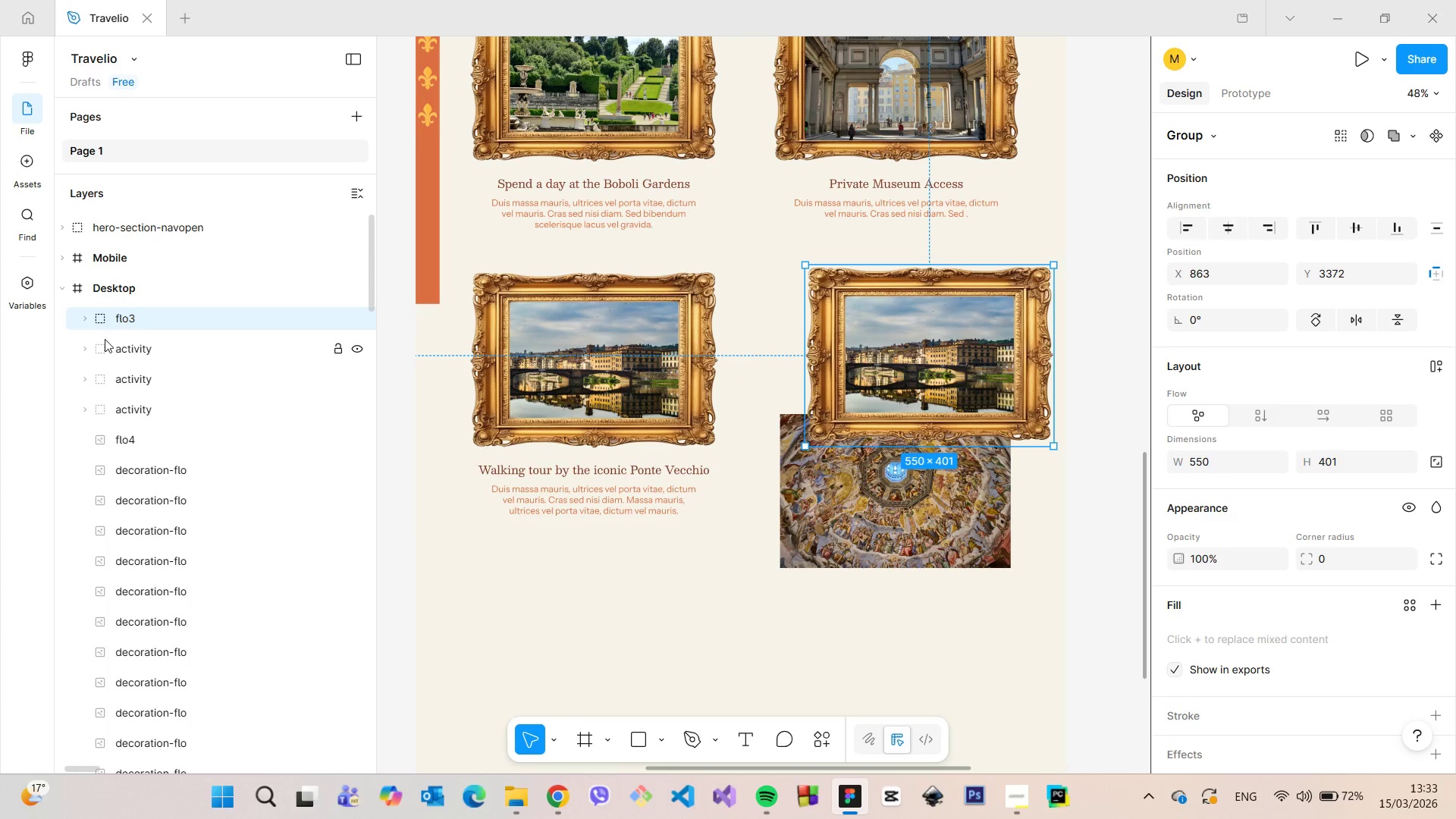 
double_click([137, 321])
 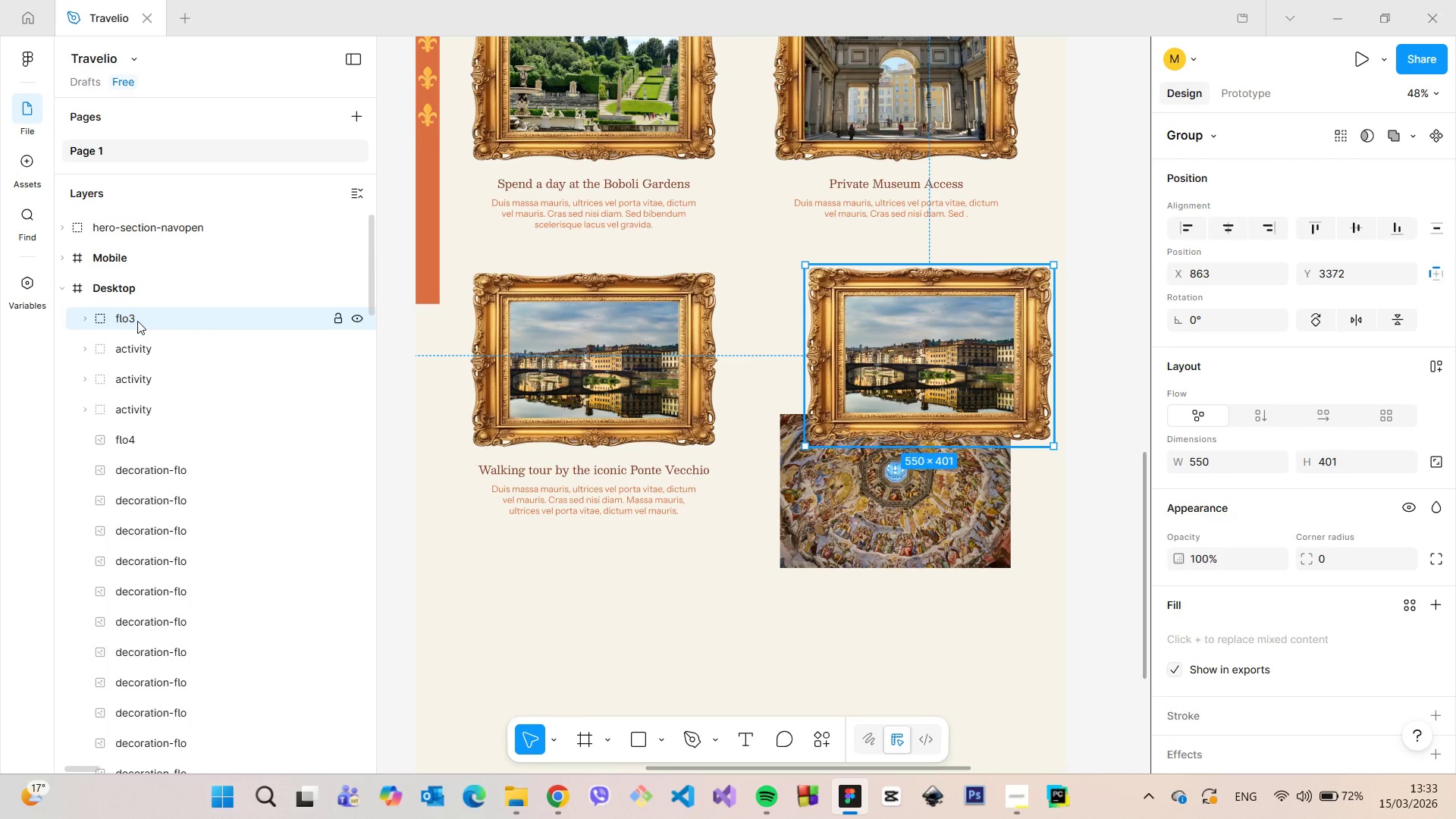 
triple_click([137, 321])
 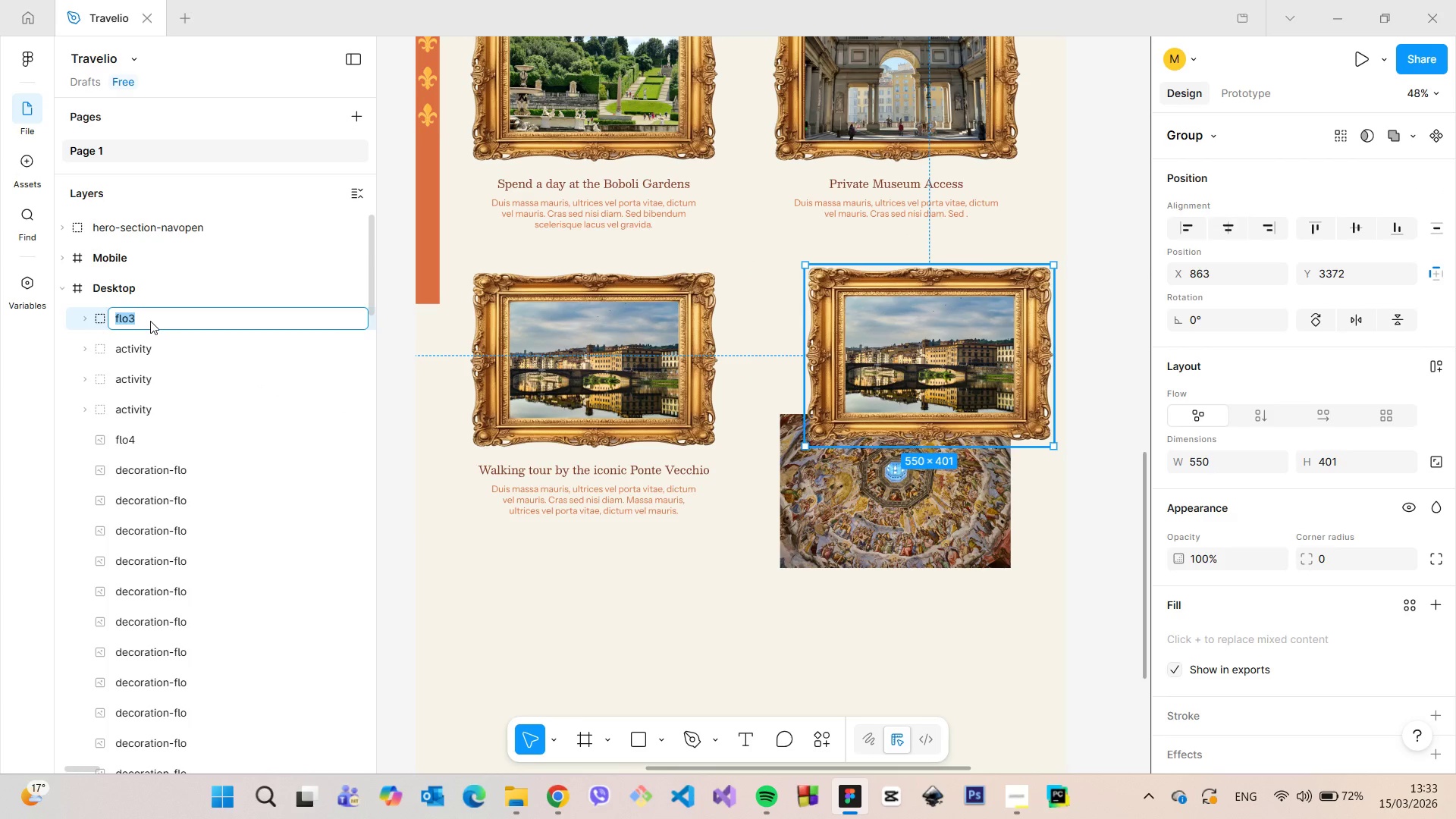 
triple_click([150, 321])
 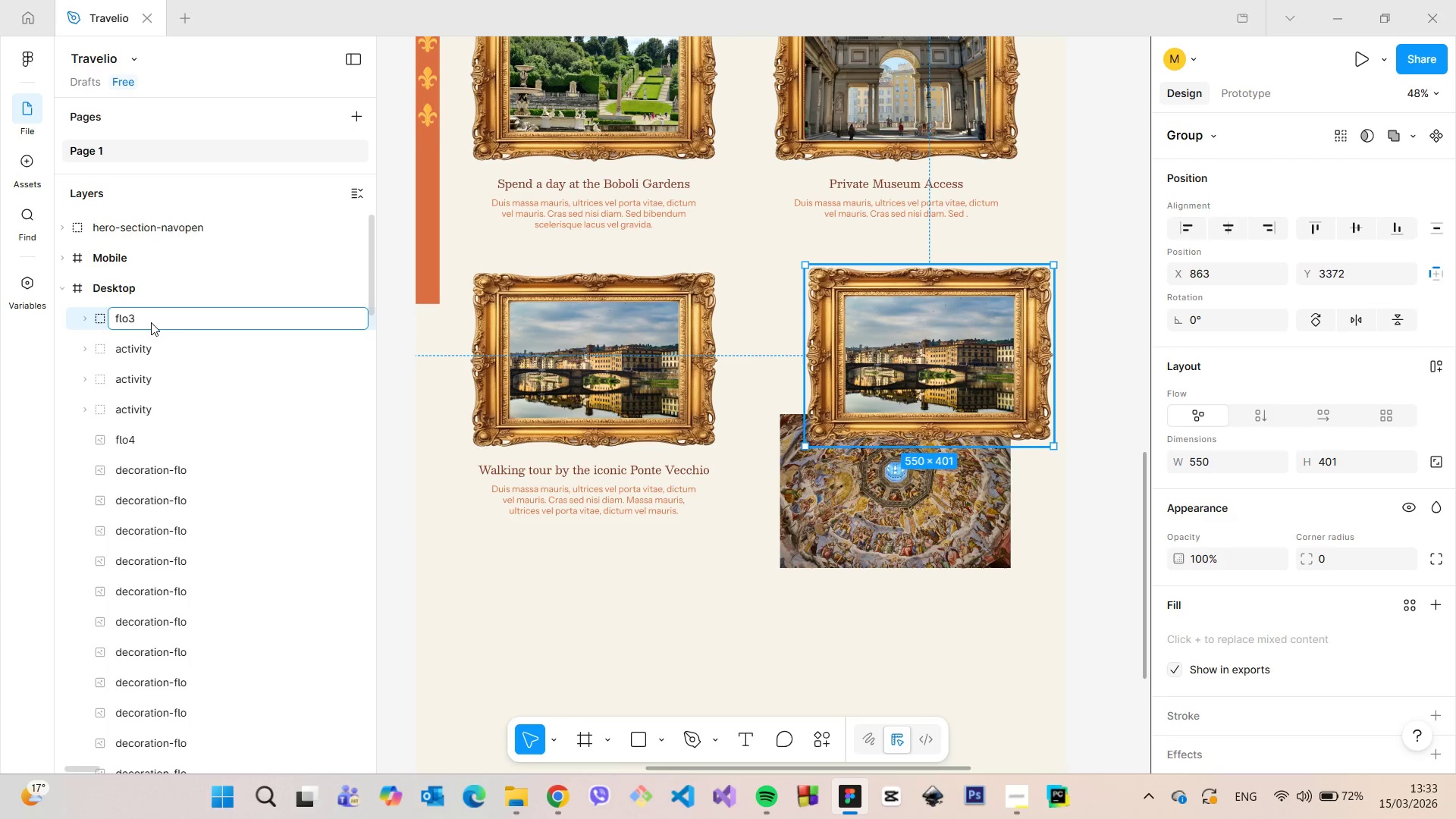 
key(Backspace)
 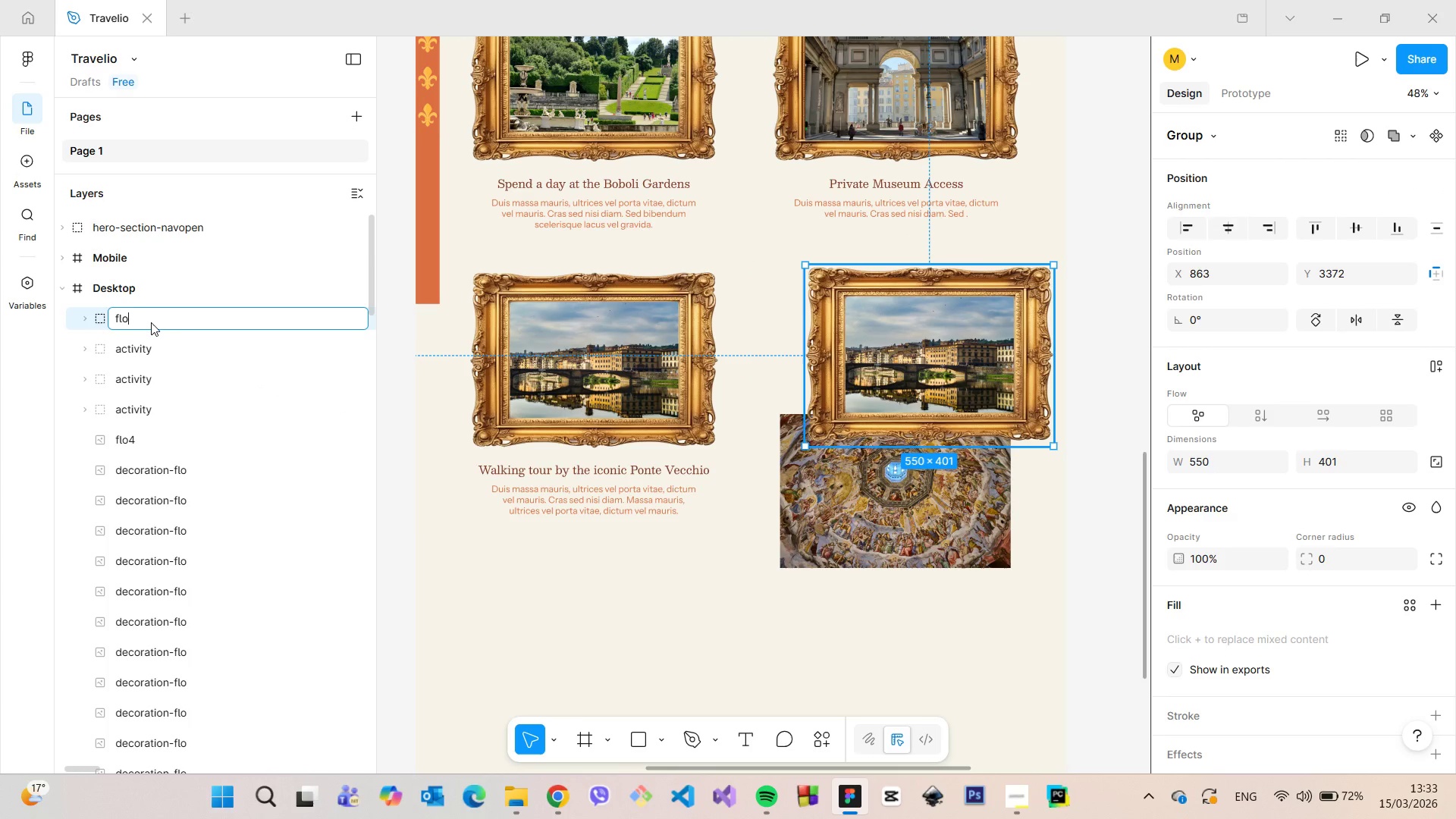 
key(4)
 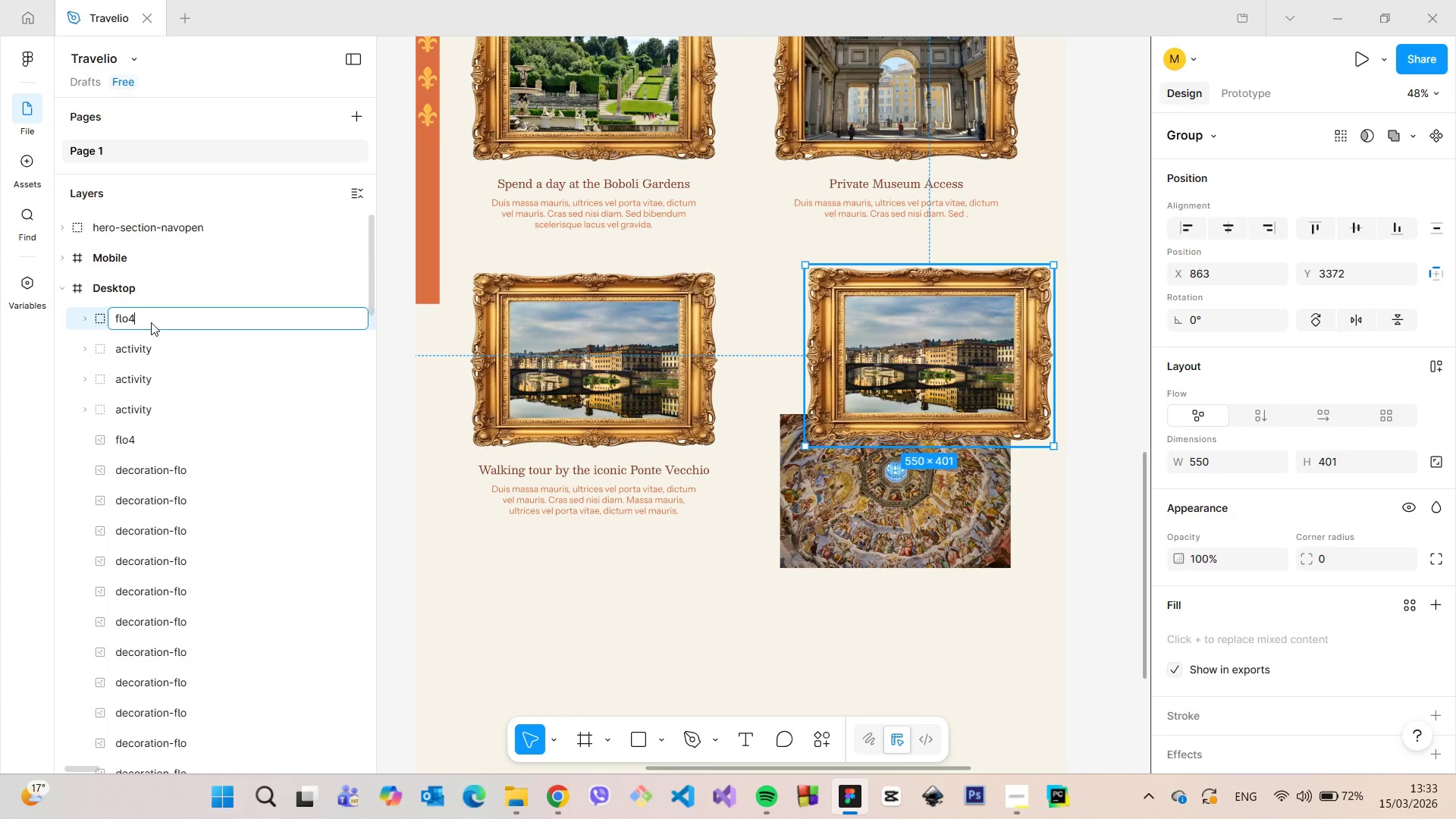 
key(Enter)
 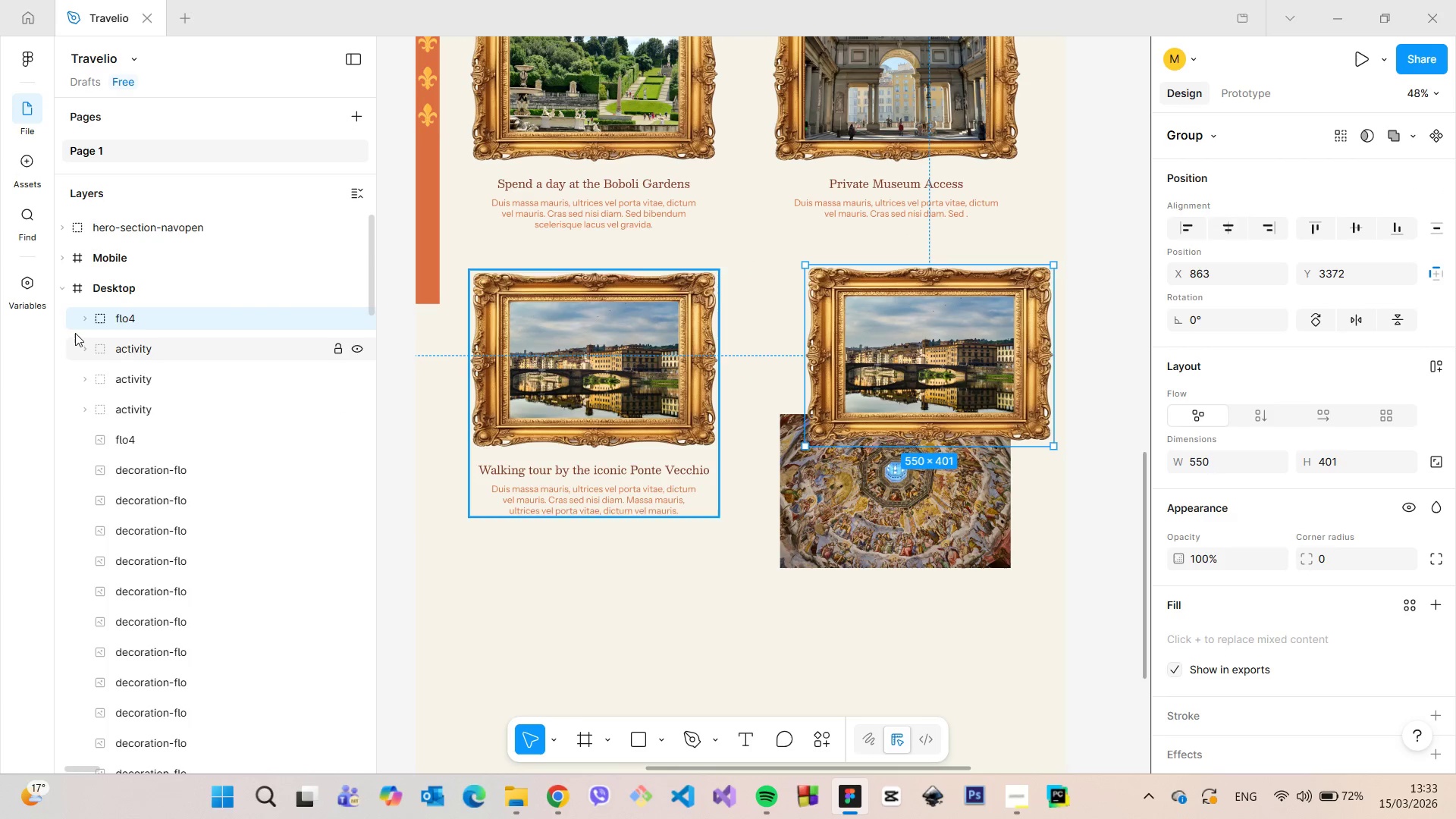 
left_click([86, 320])
 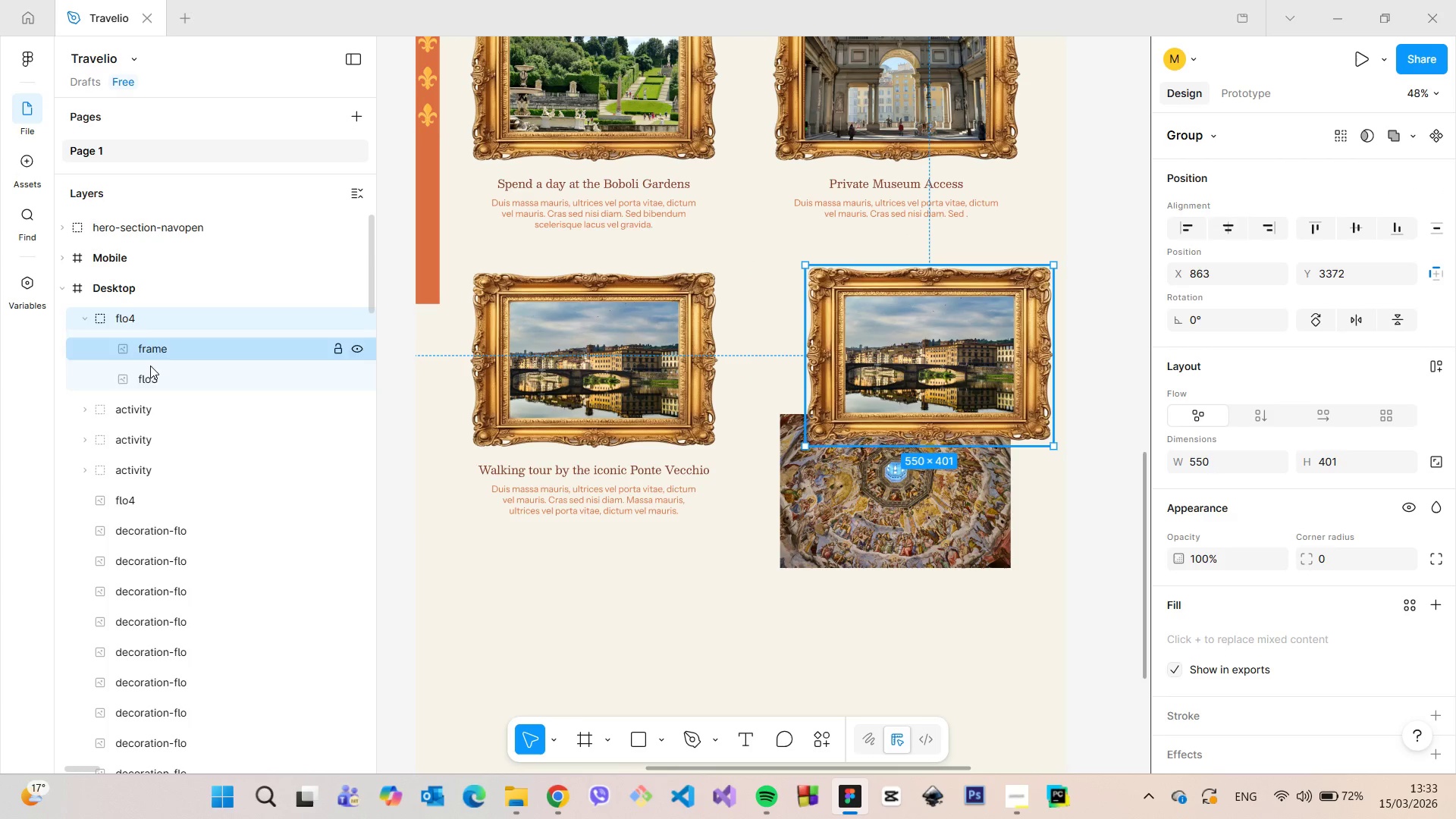 
left_click([148, 373])
 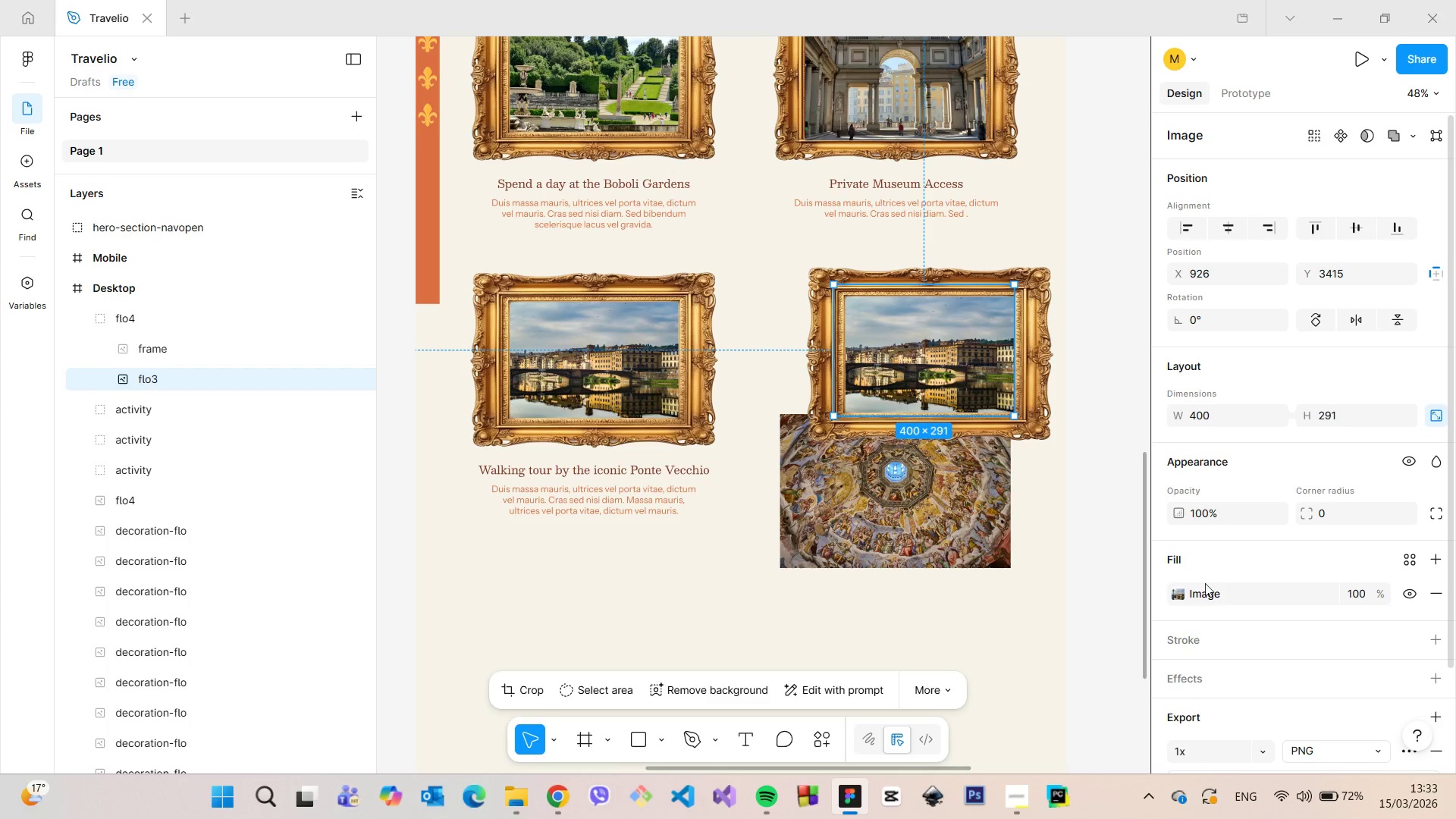 
left_click([1178, 594])
 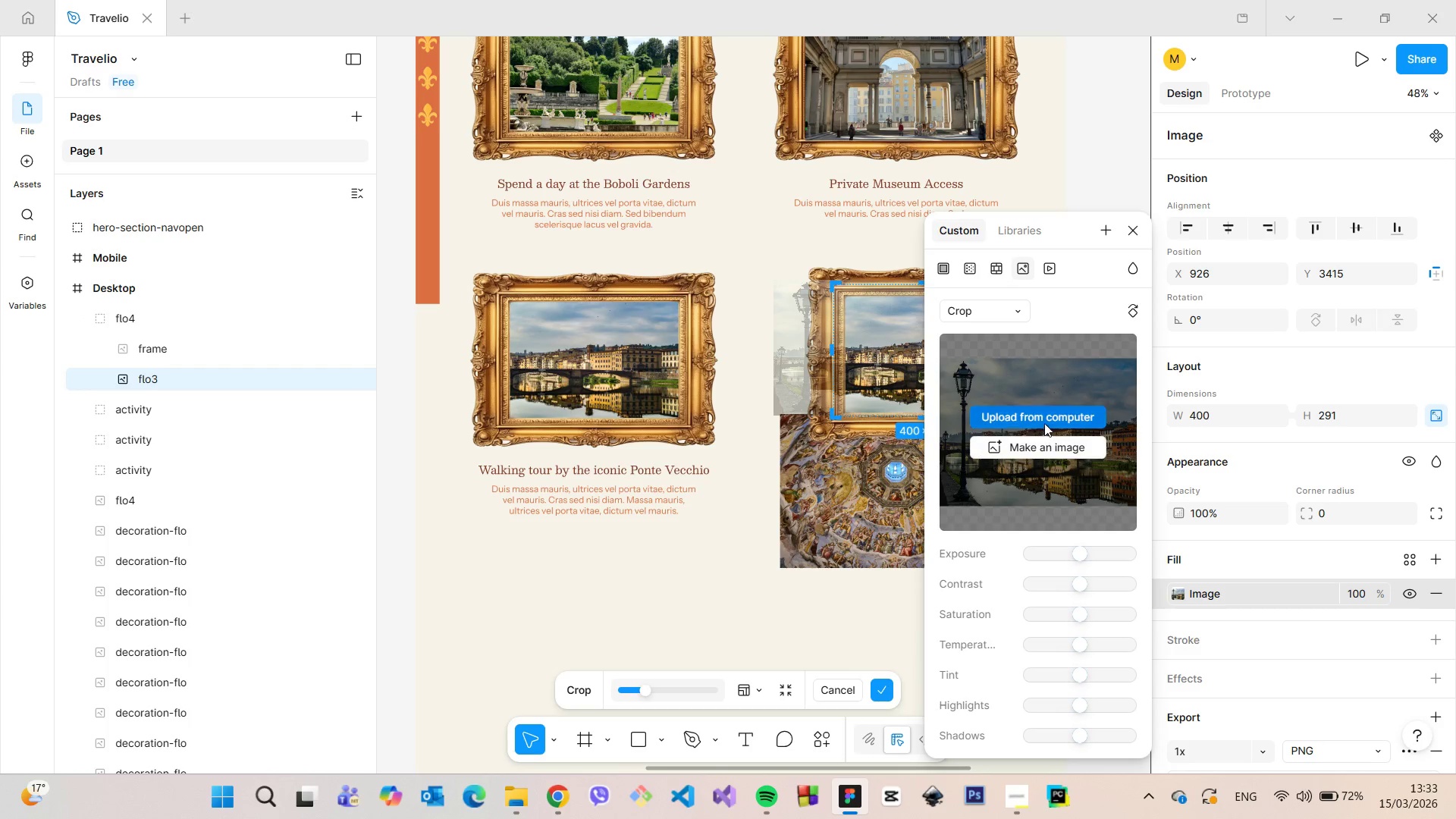 
left_click([1044, 420])
 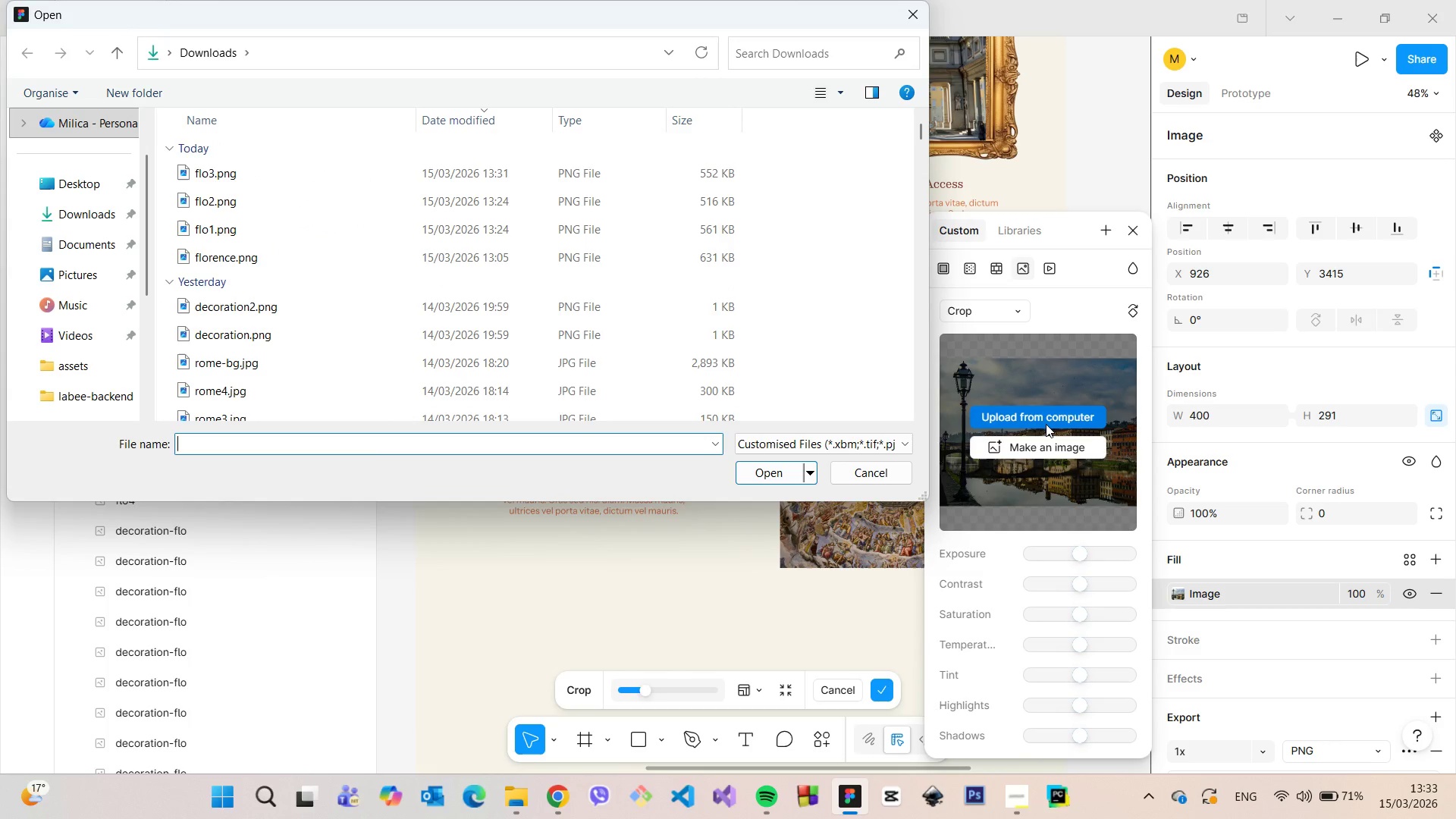 
wait(6.11)
 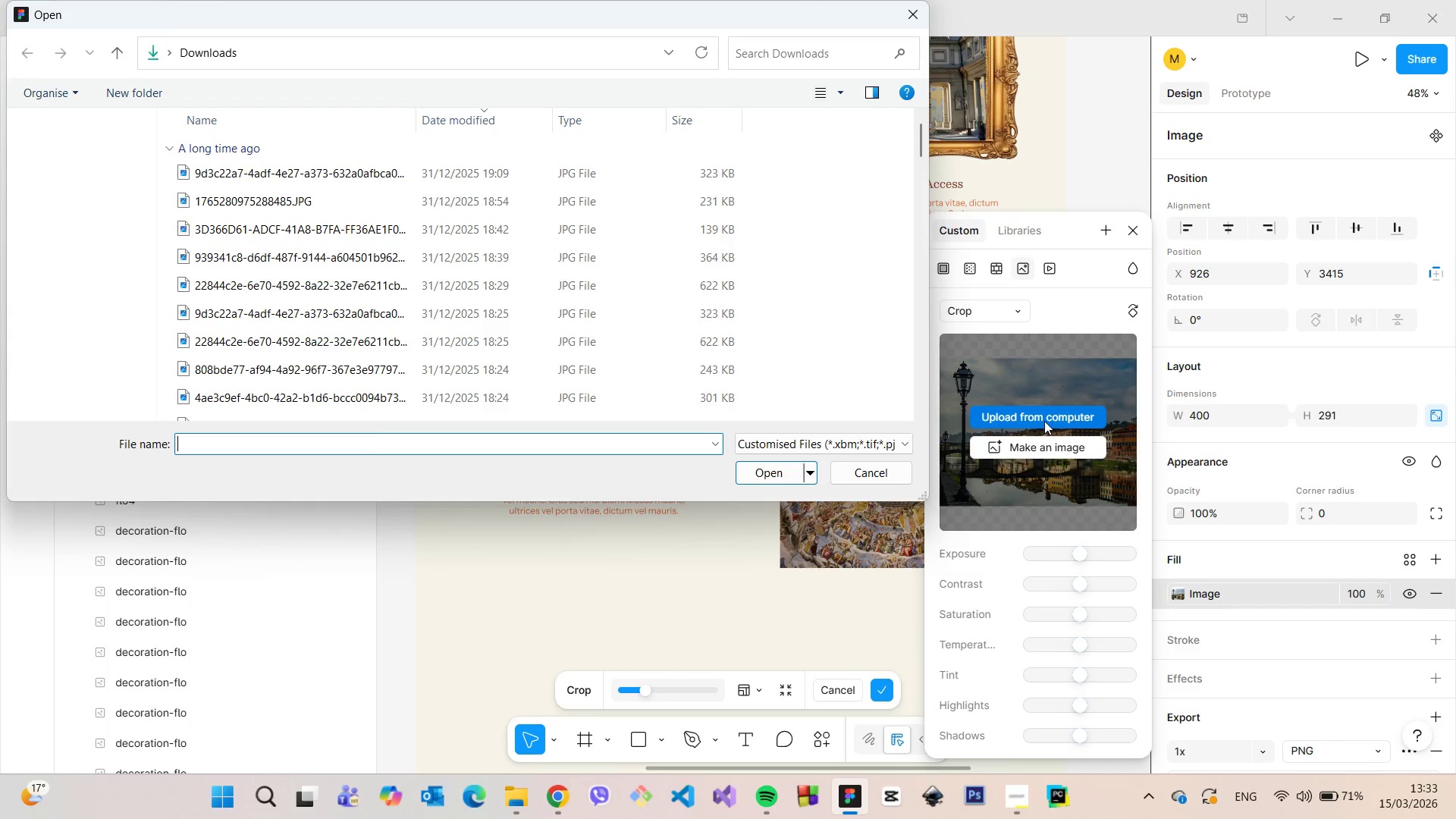 
left_click([912, 16])
 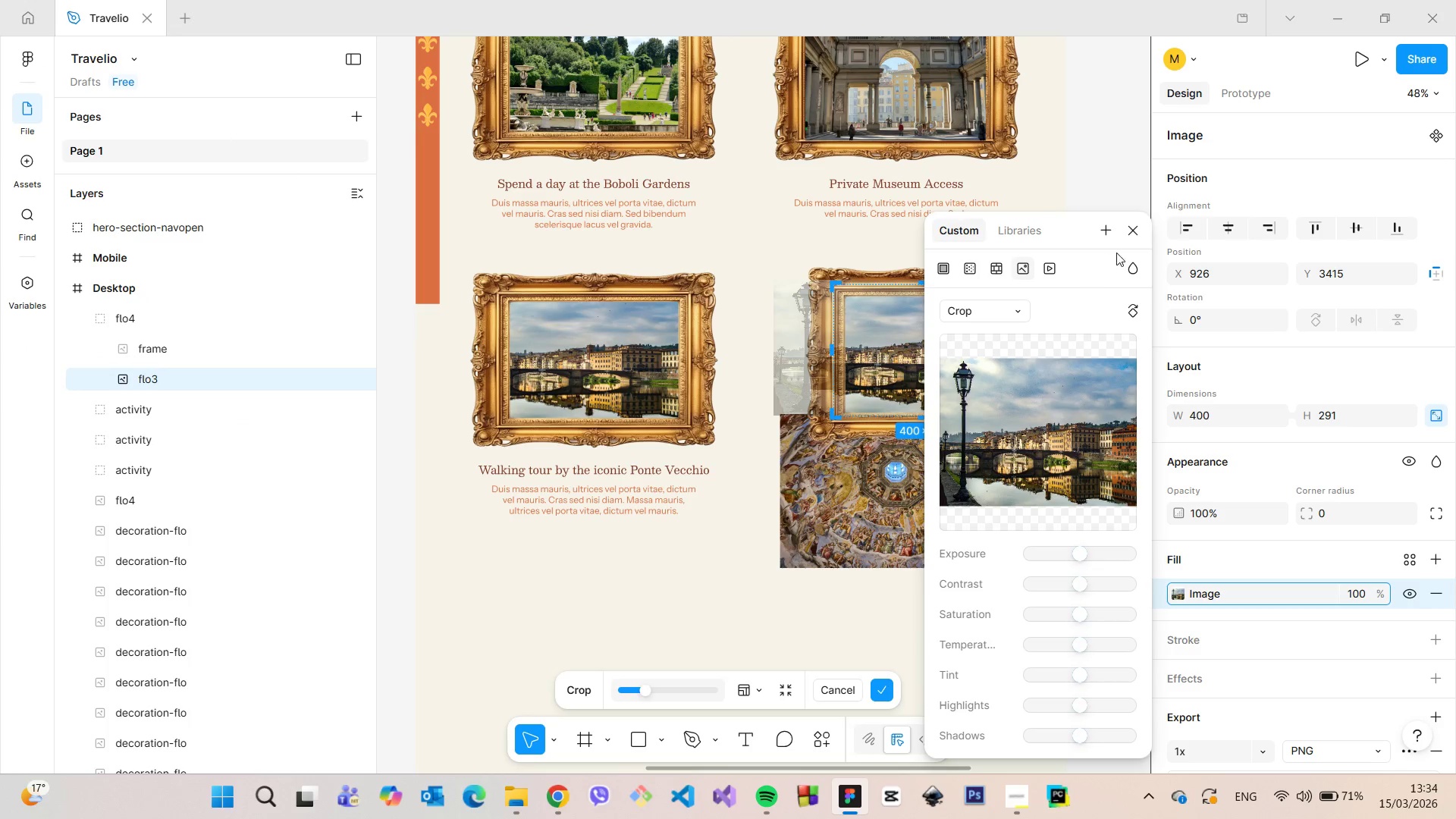 
left_click([1138, 237])
 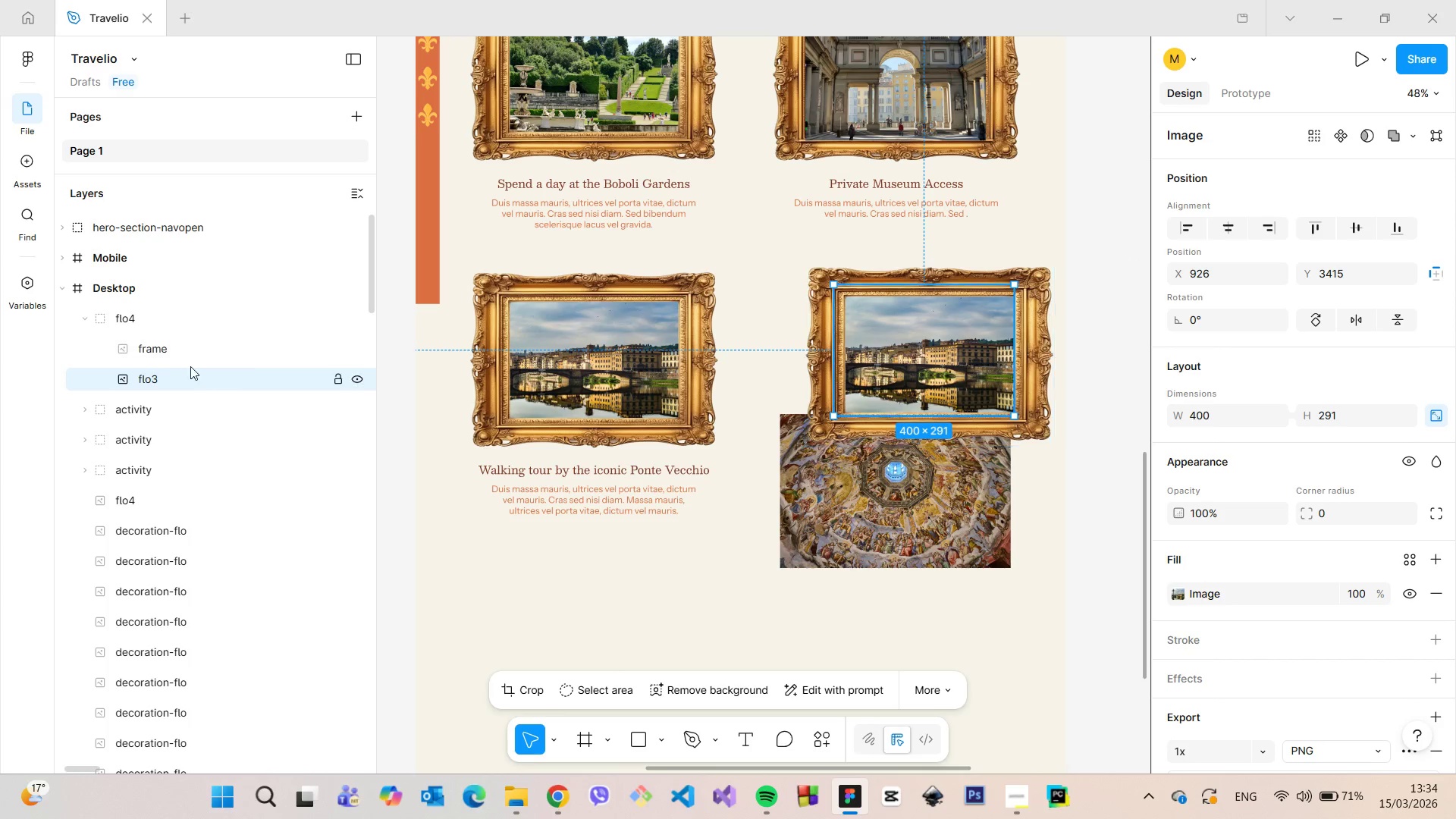 
wait(5.17)
 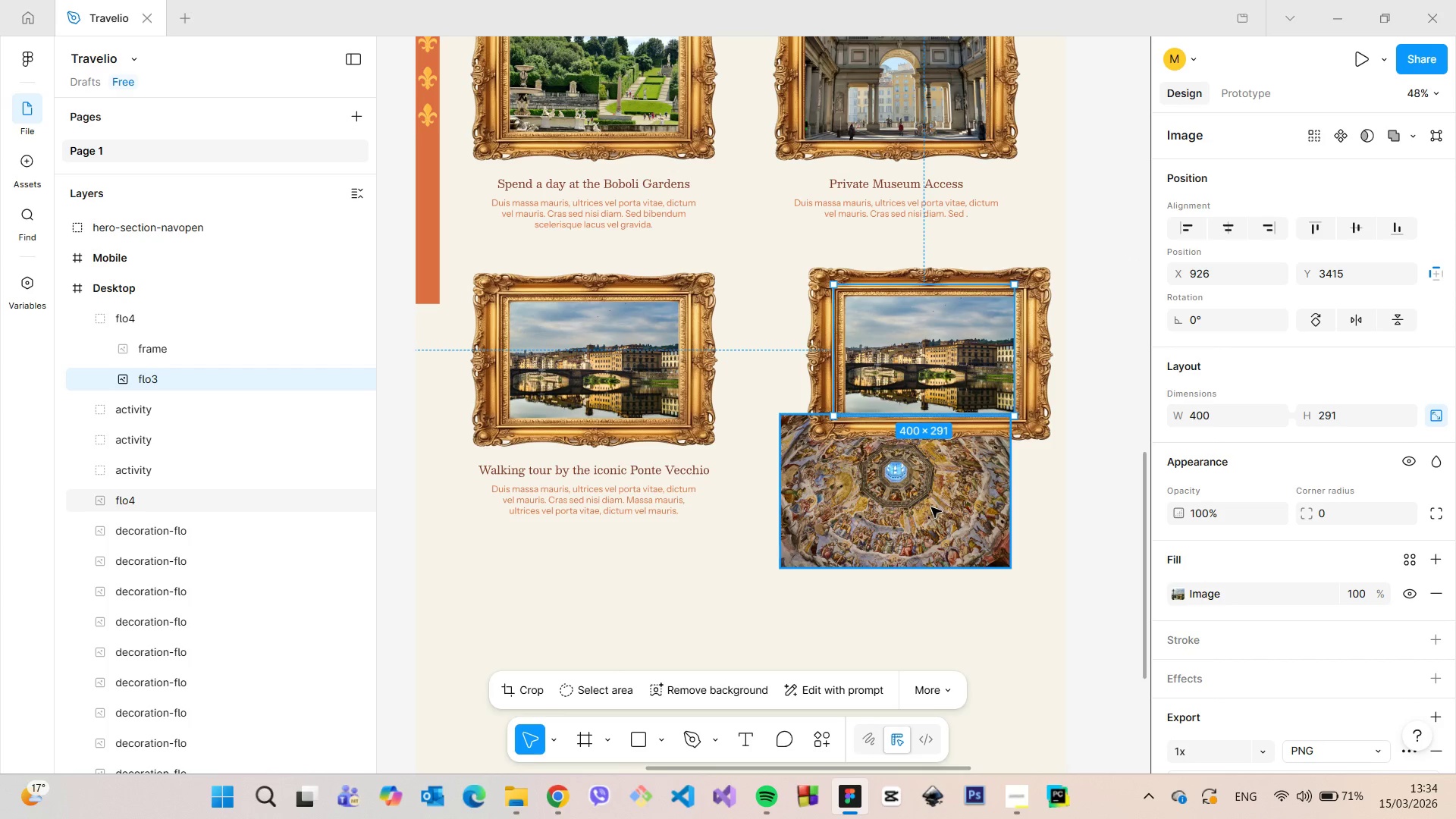 
left_click([858, 508])
 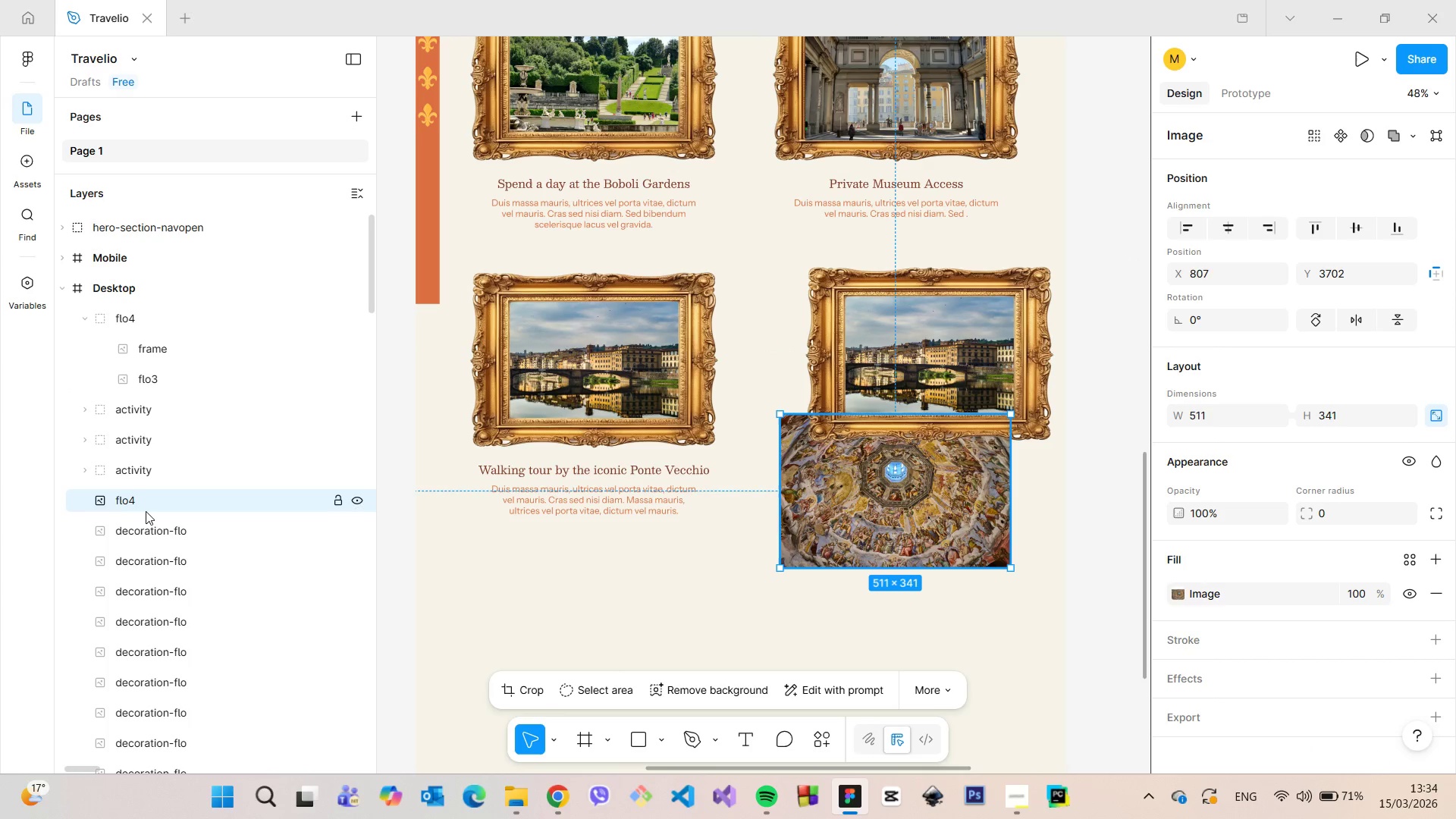 
left_click_drag(start_coordinate=[140, 502], to_coordinate=[199, 371])
 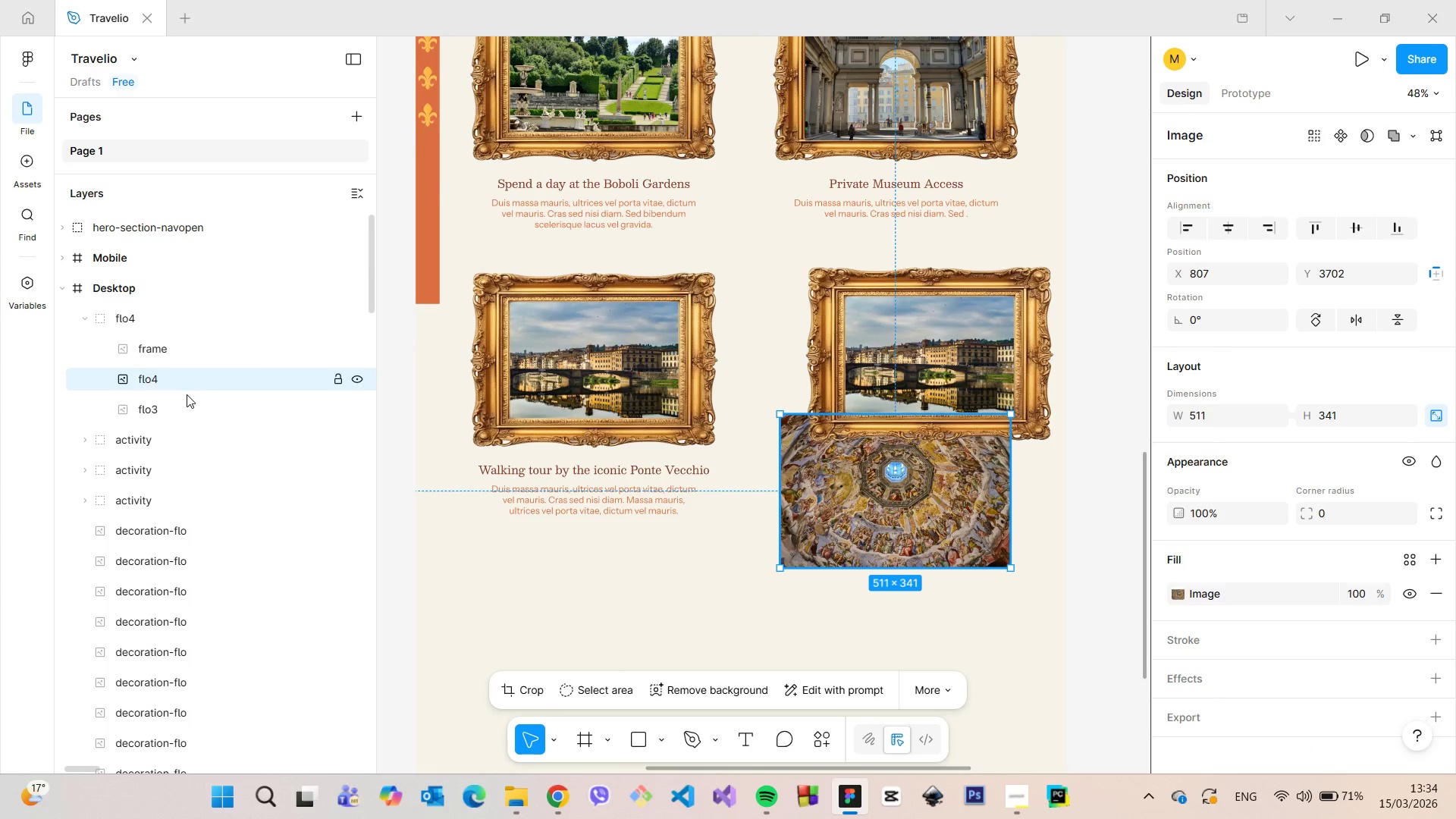 
left_click([187, 398])
 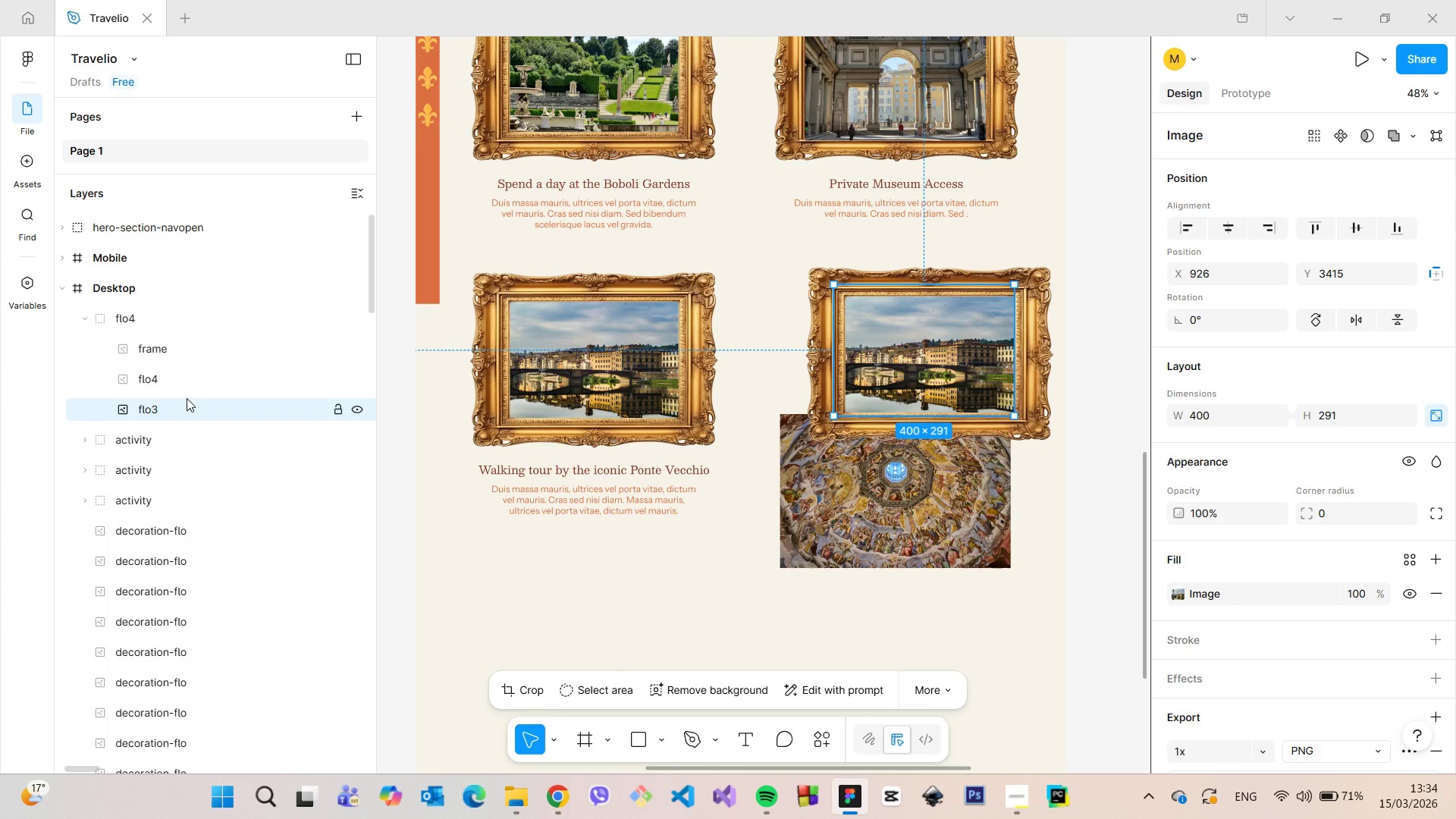 
key(Backspace)
 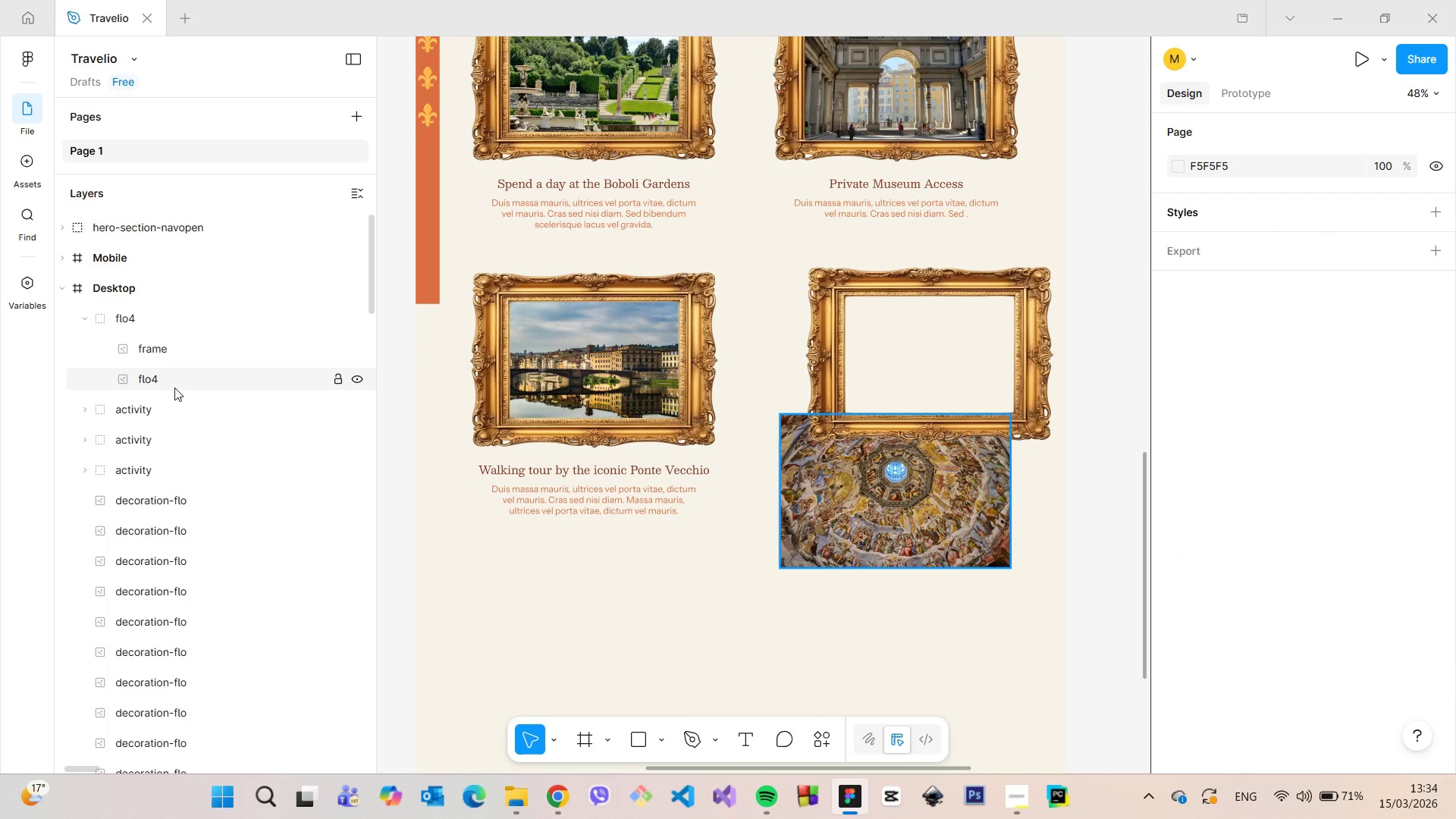 
left_click([174, 386])
 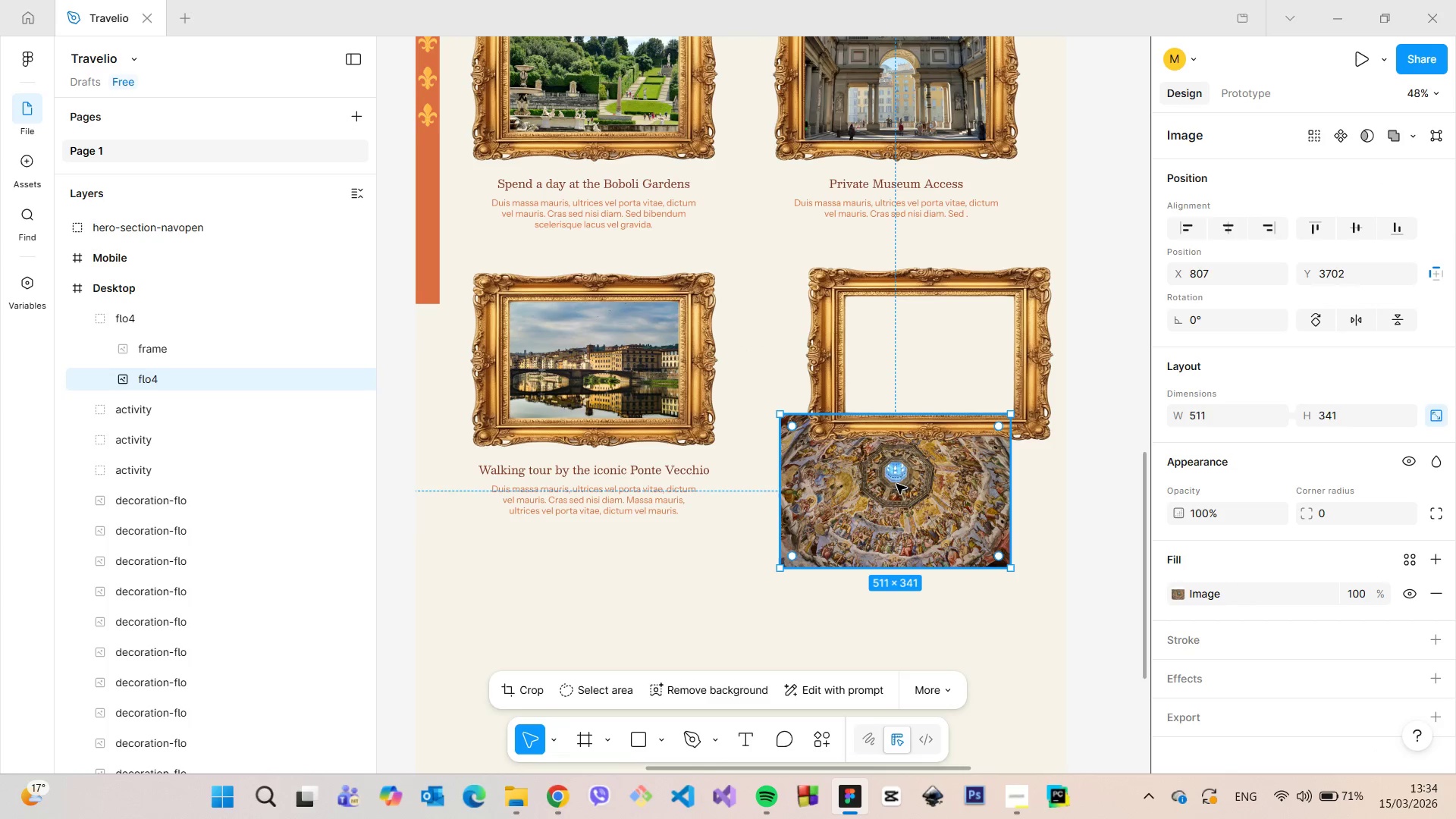 
left_click_drag(start_coordinate=[879, 491], to_coordinate=[919, 366])
 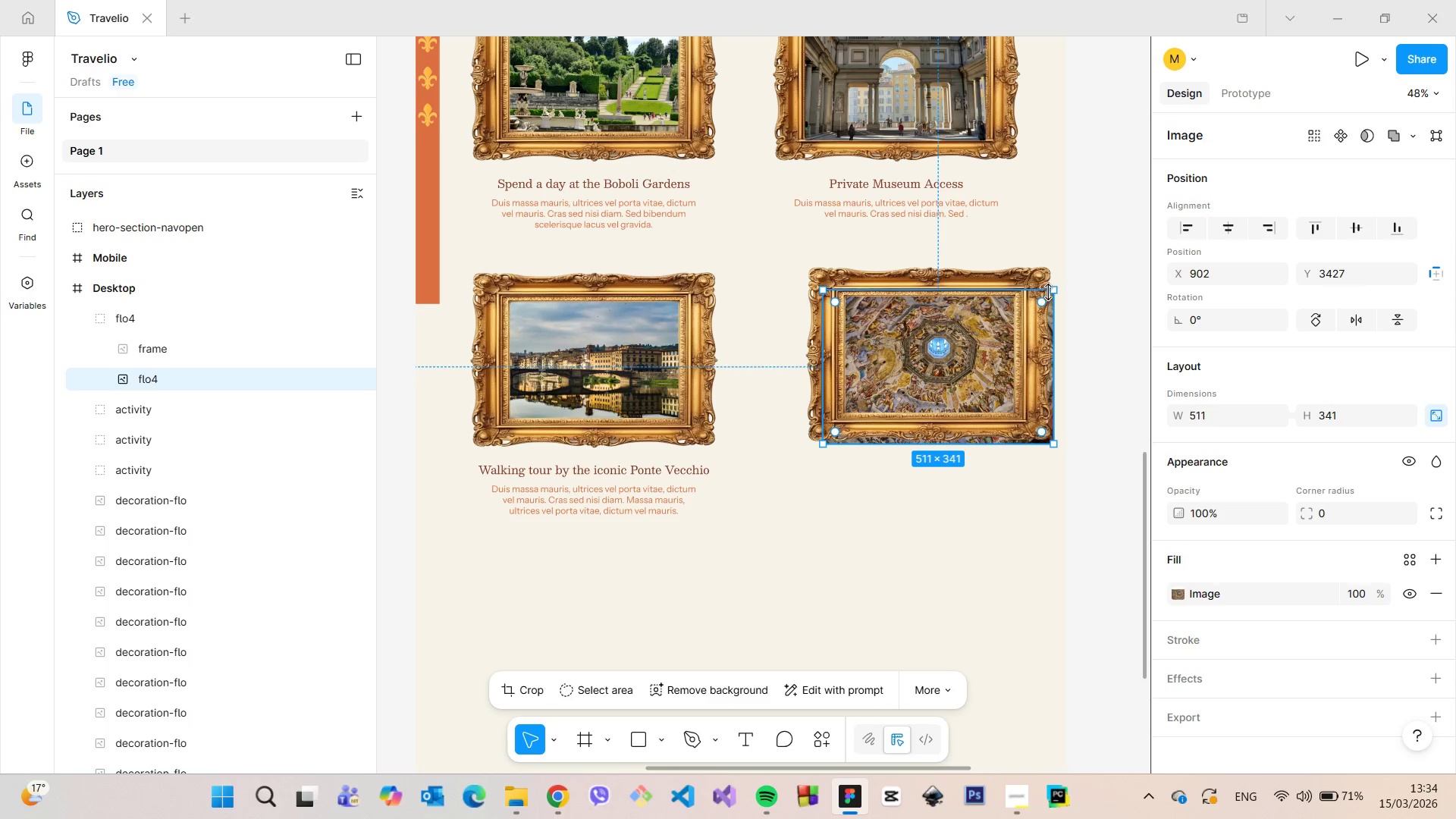 
left_click_drag(start_coordinate=[1052, 291], to_coordinate=[1007, 331])
 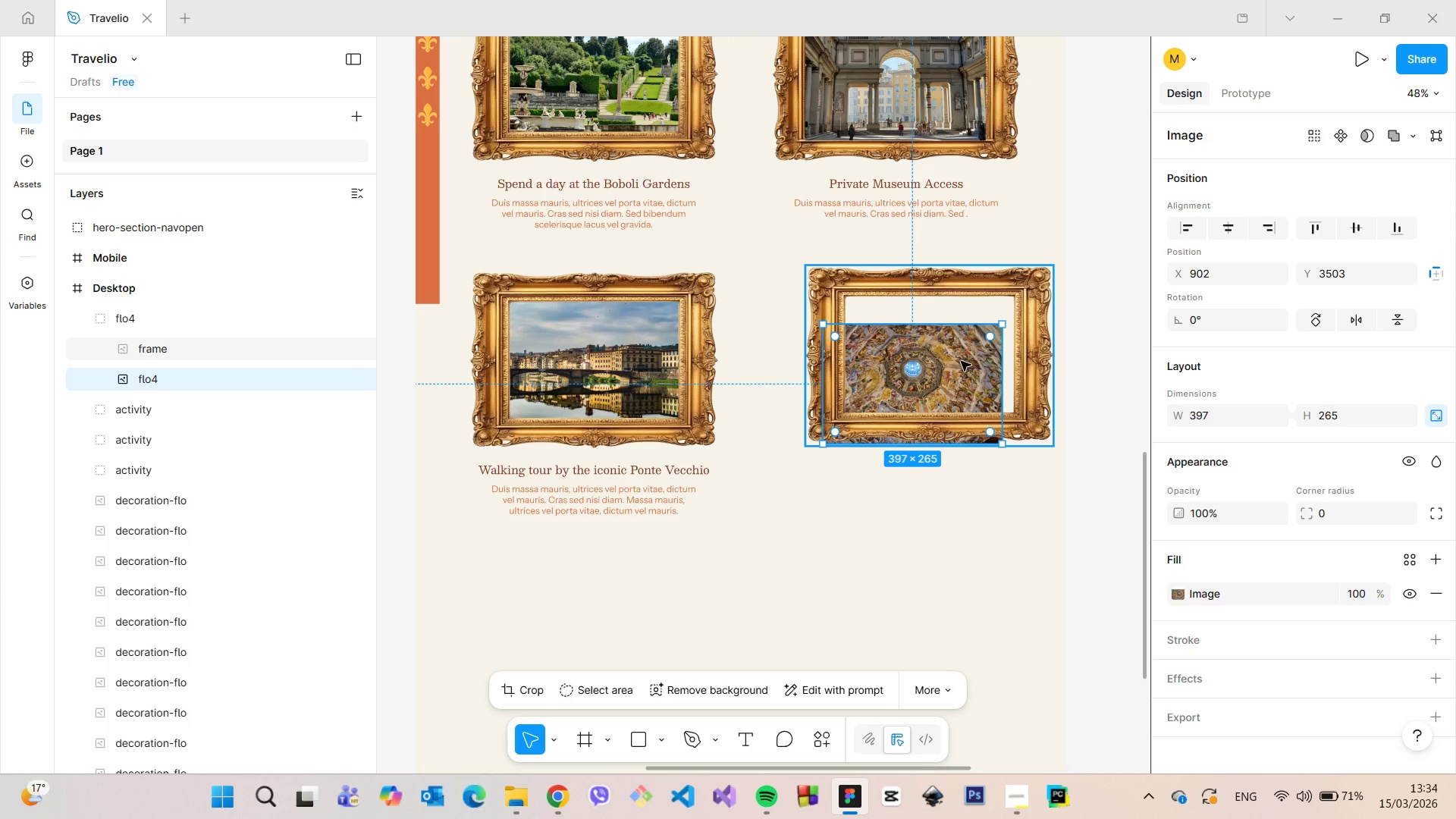 
left_click_drag(start_coordinate=[961, 361], to_coordinate=[977, 332])
 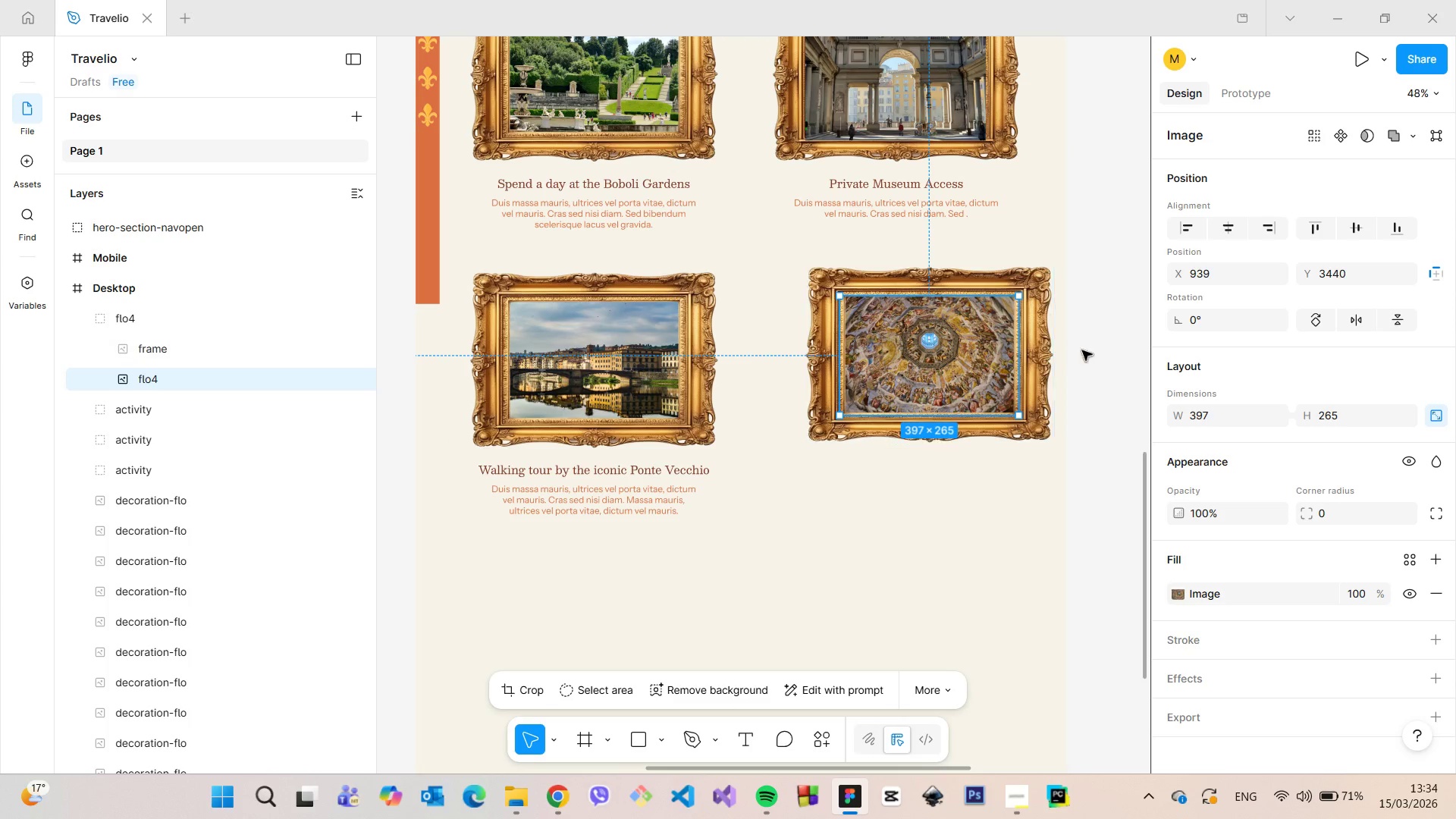 
left_click([1085, 350])
 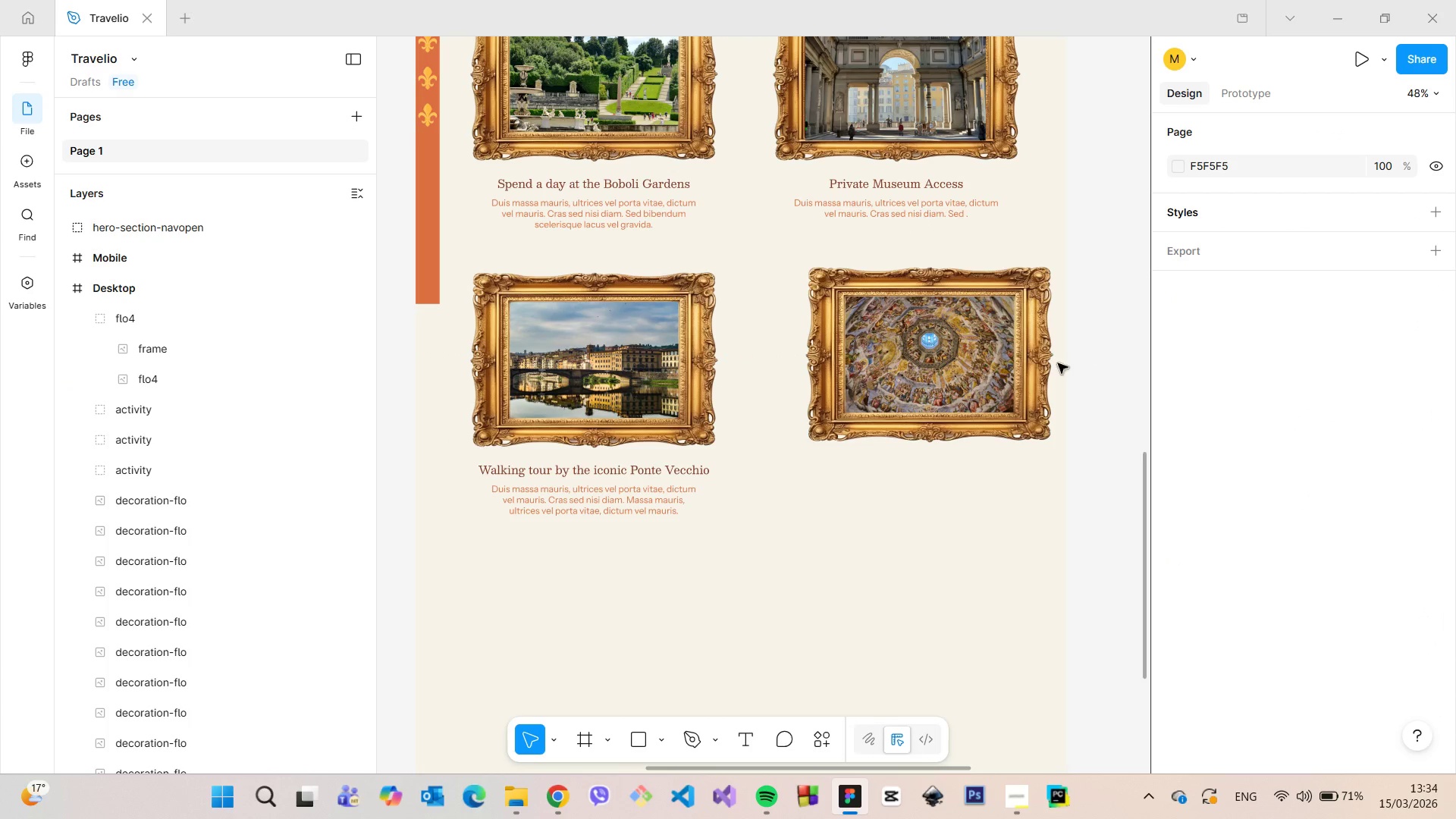 
left_click([164, 321])
 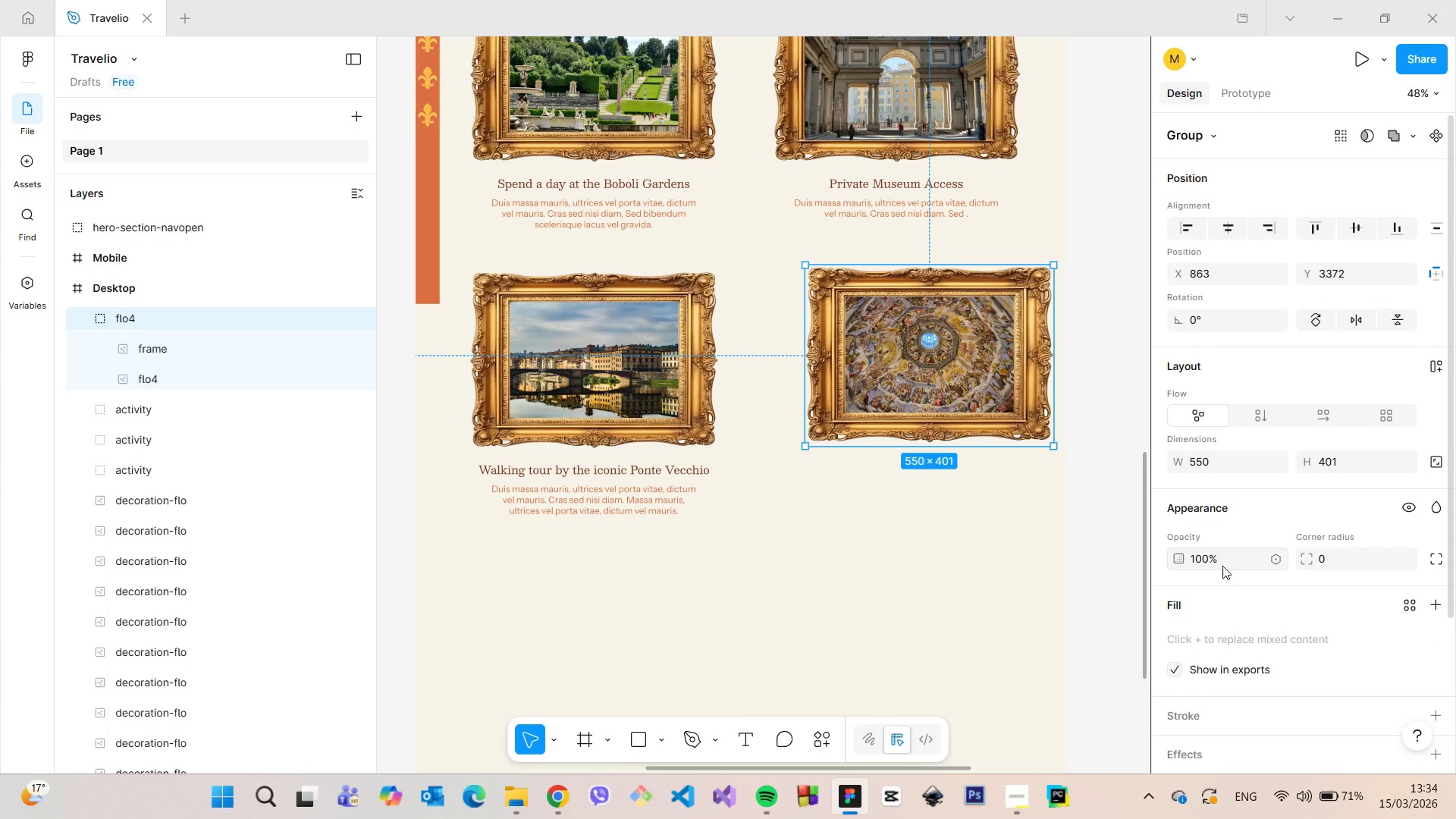 
scroll: coordinate [1266, 708], scroll_direction: down, amount: 6.0
 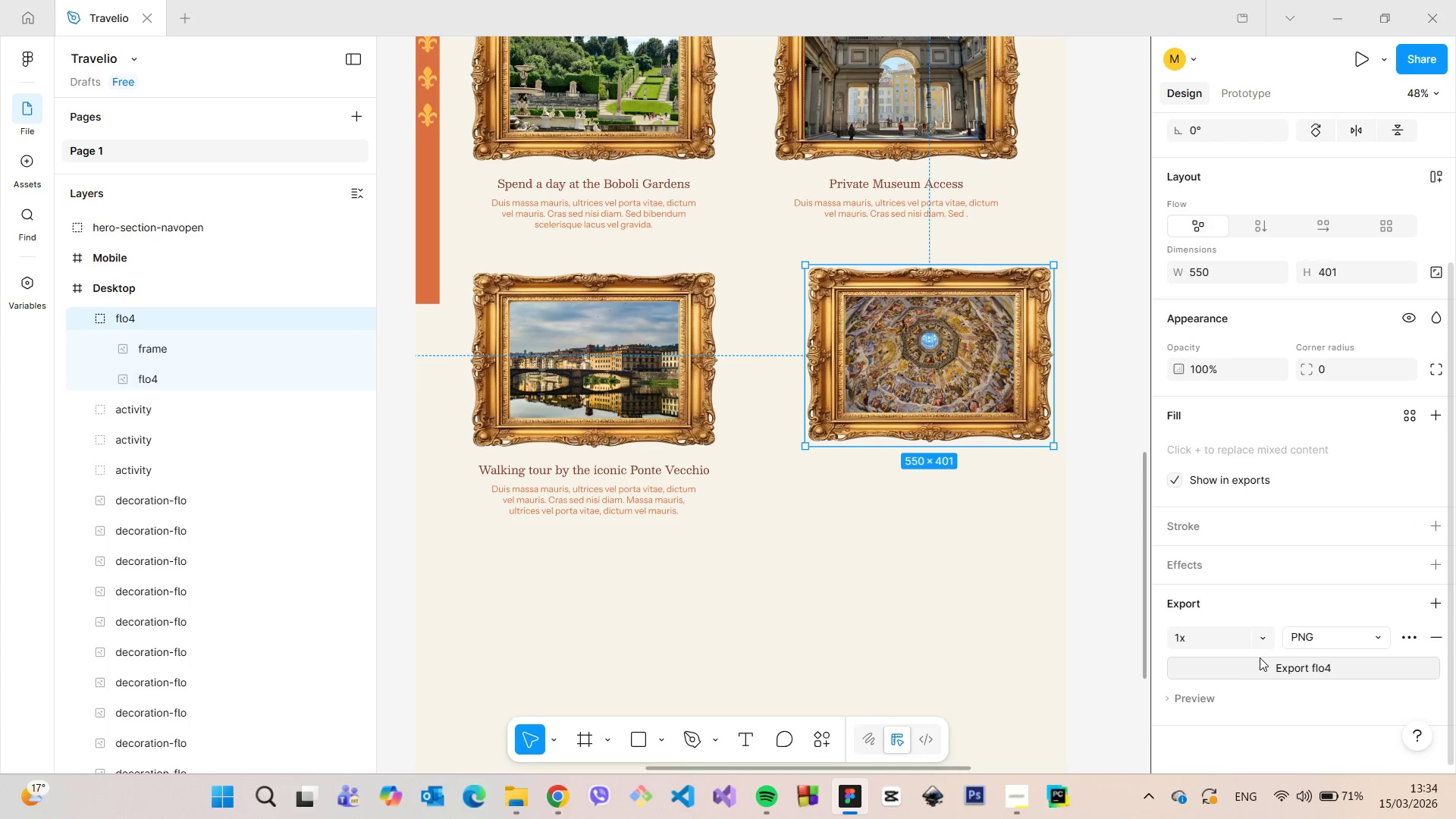 
left_click([1263, 661])
 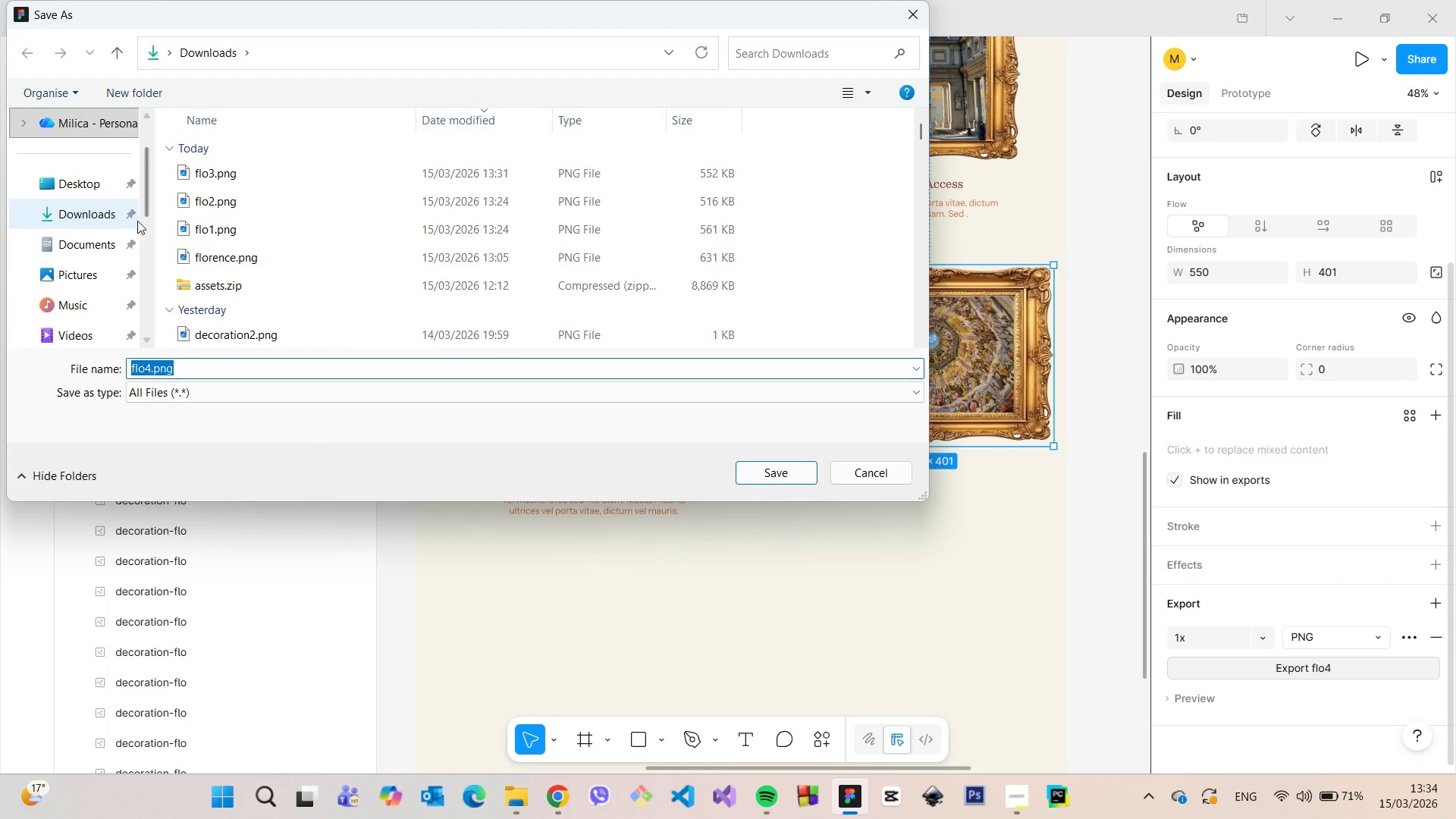 
left_click([758, 472])
 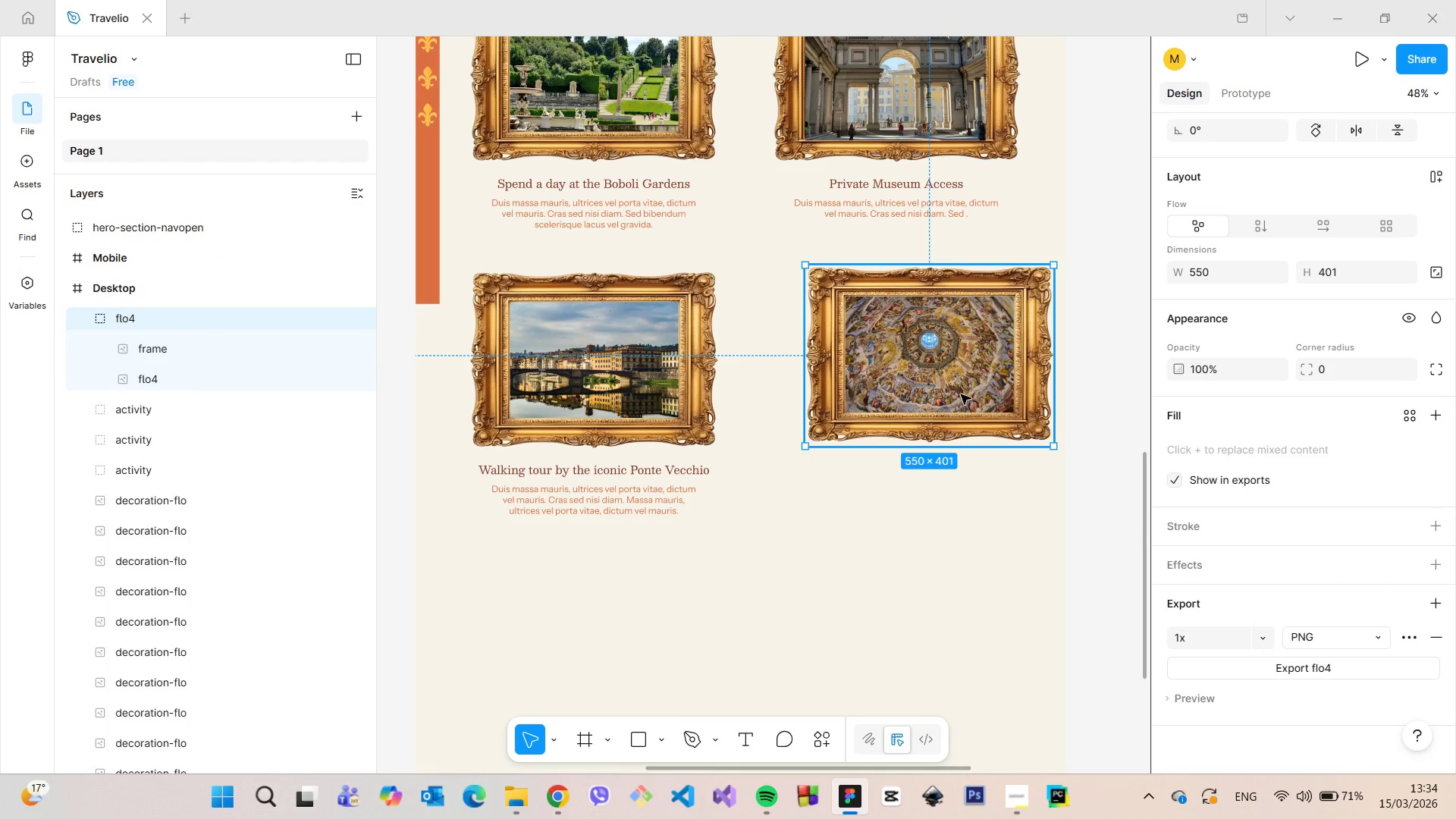 
left_click_drag(start_coordinate=[961, 395], to_coordinate=[927, 402])
 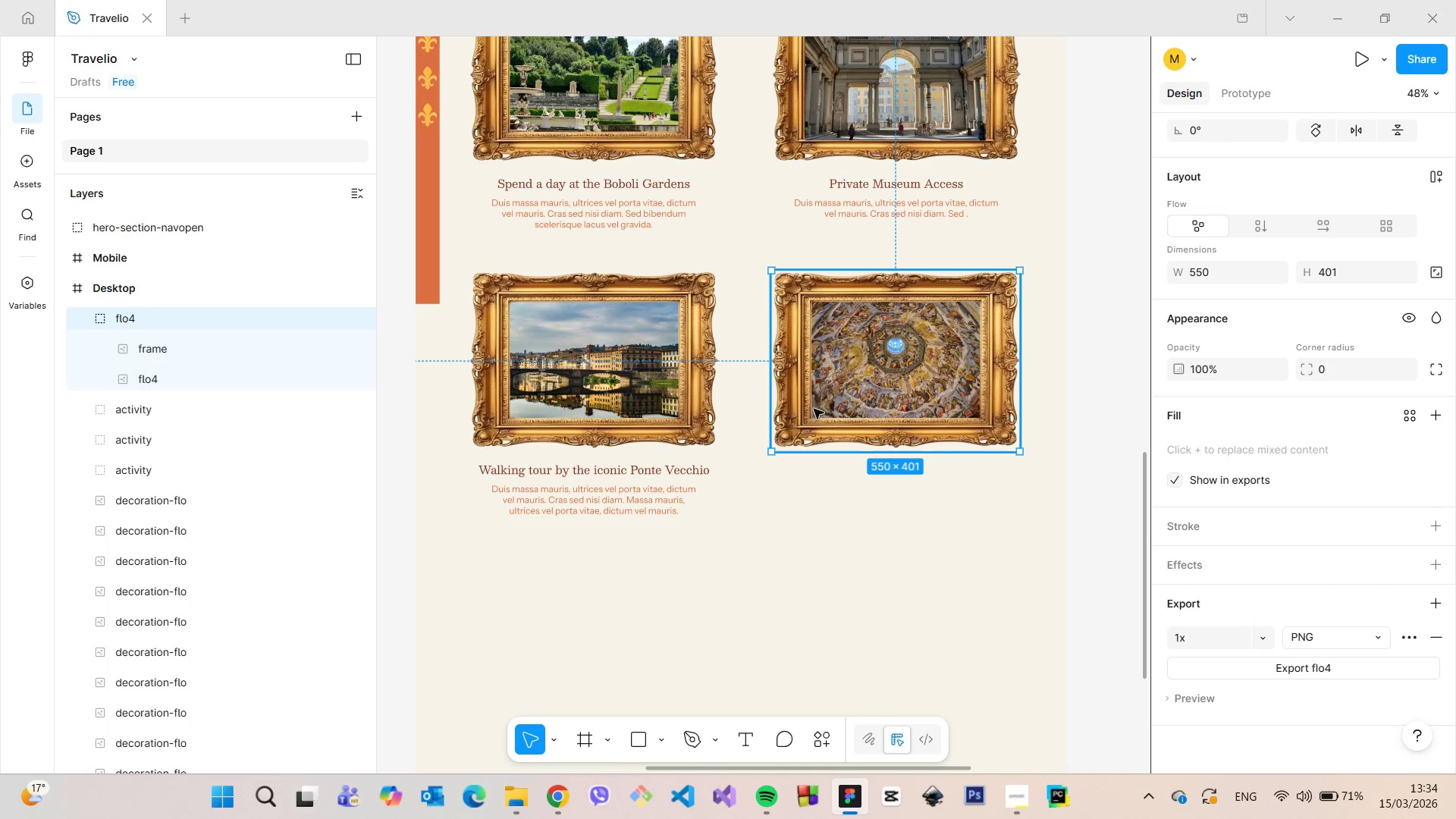 
hold_key(key=AltLeft, duration=1.48)
 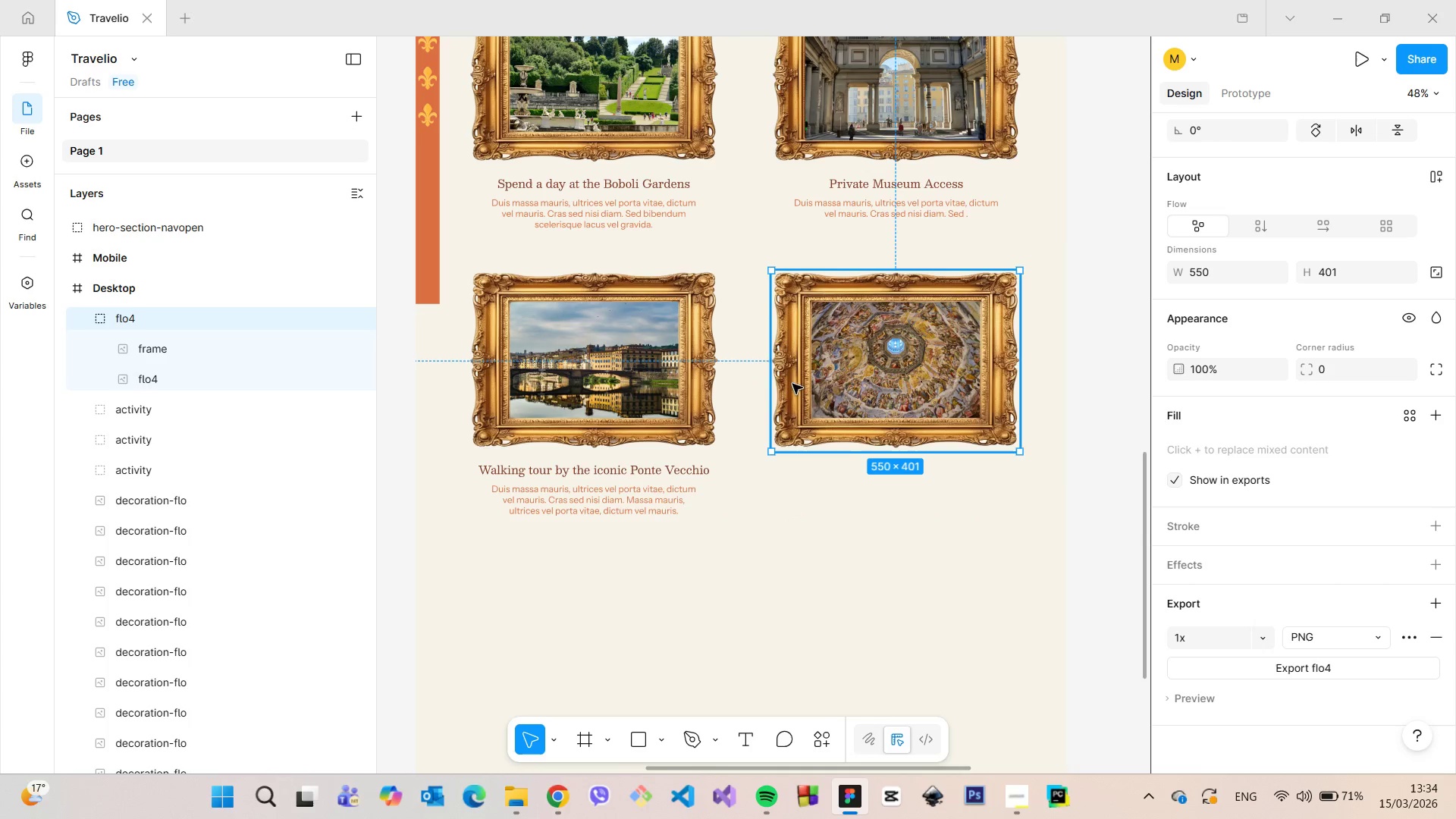 
hold_key(key=AltLeft, duration=1.83)
left_click_drag(start_coordinate=[789, 384], to_coordinate=[794, 382])
 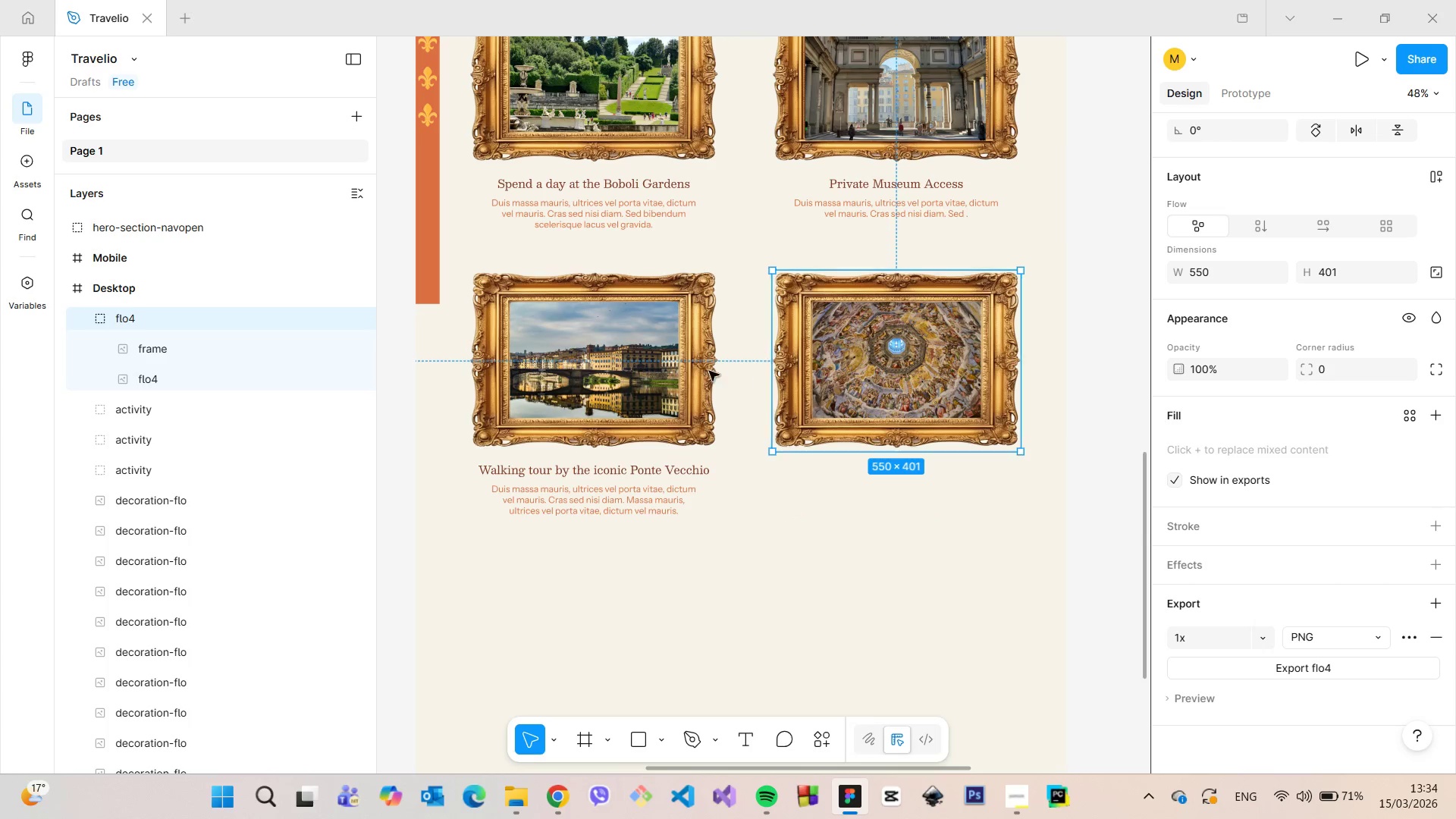 
hold_key(key=AltLeft, duration=1.52)
 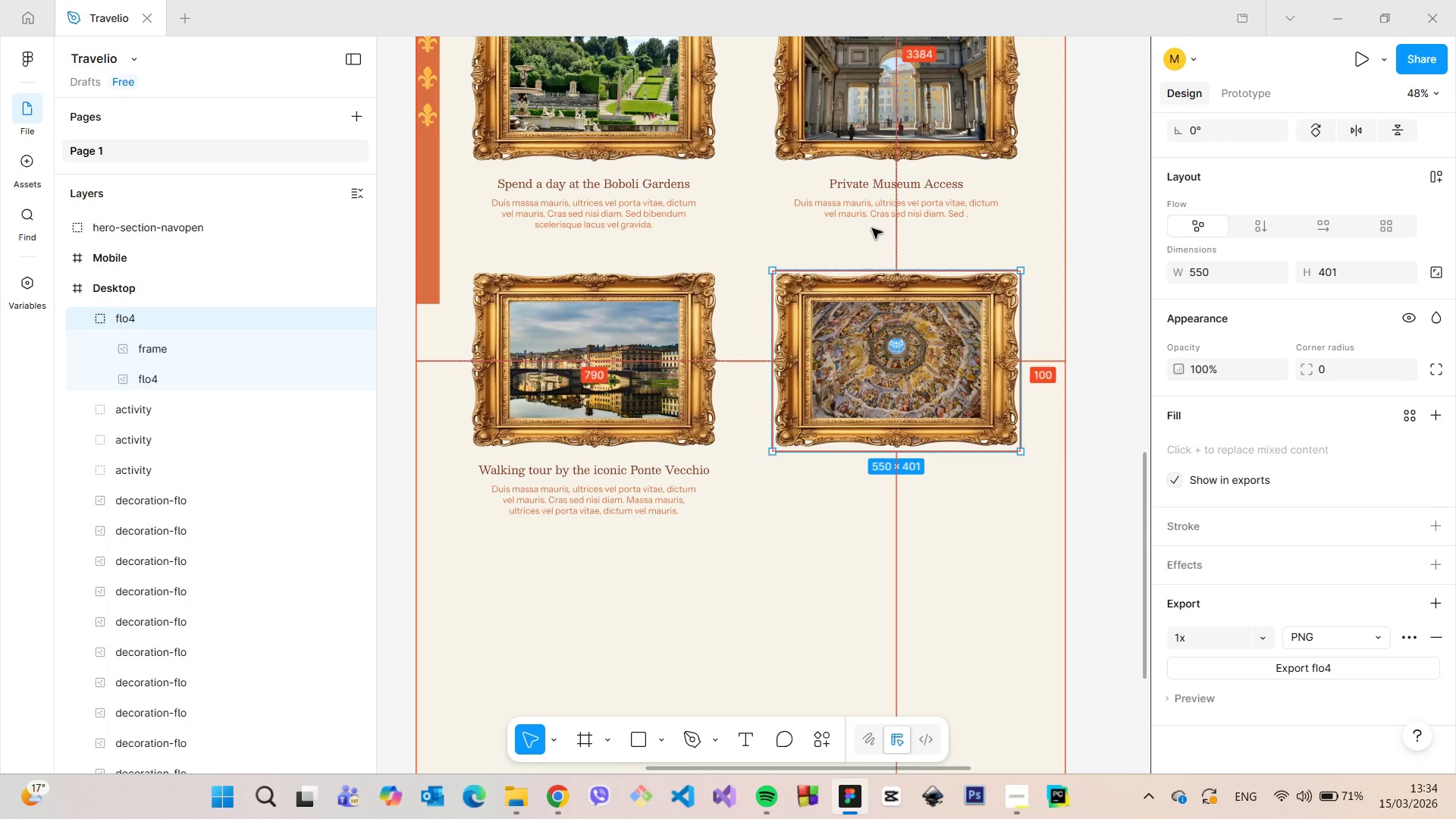 
hold_key(key=AltLeft, duration=1.5)
 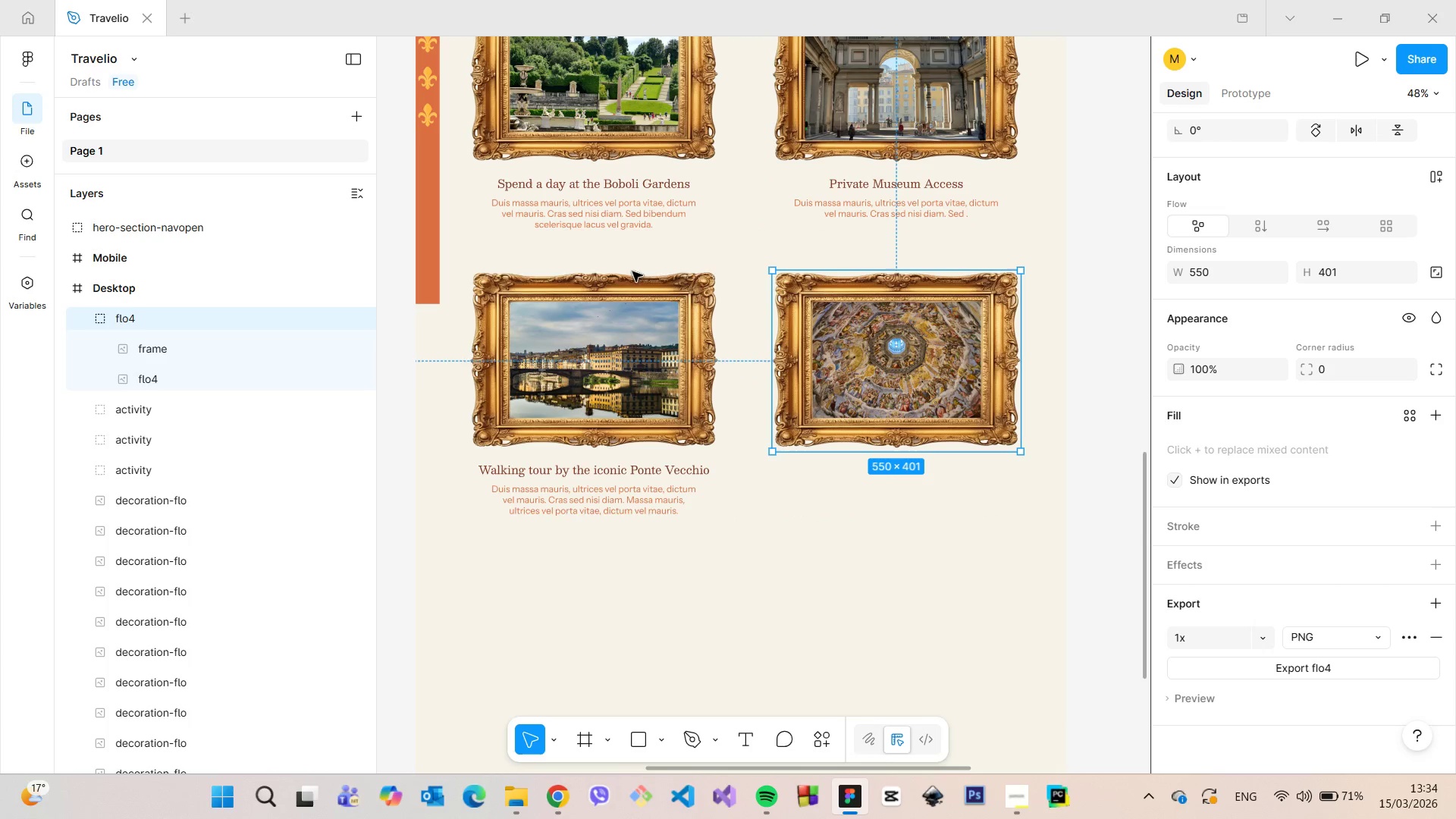 
hold_key(key=AltLeft, duration=0.31)
 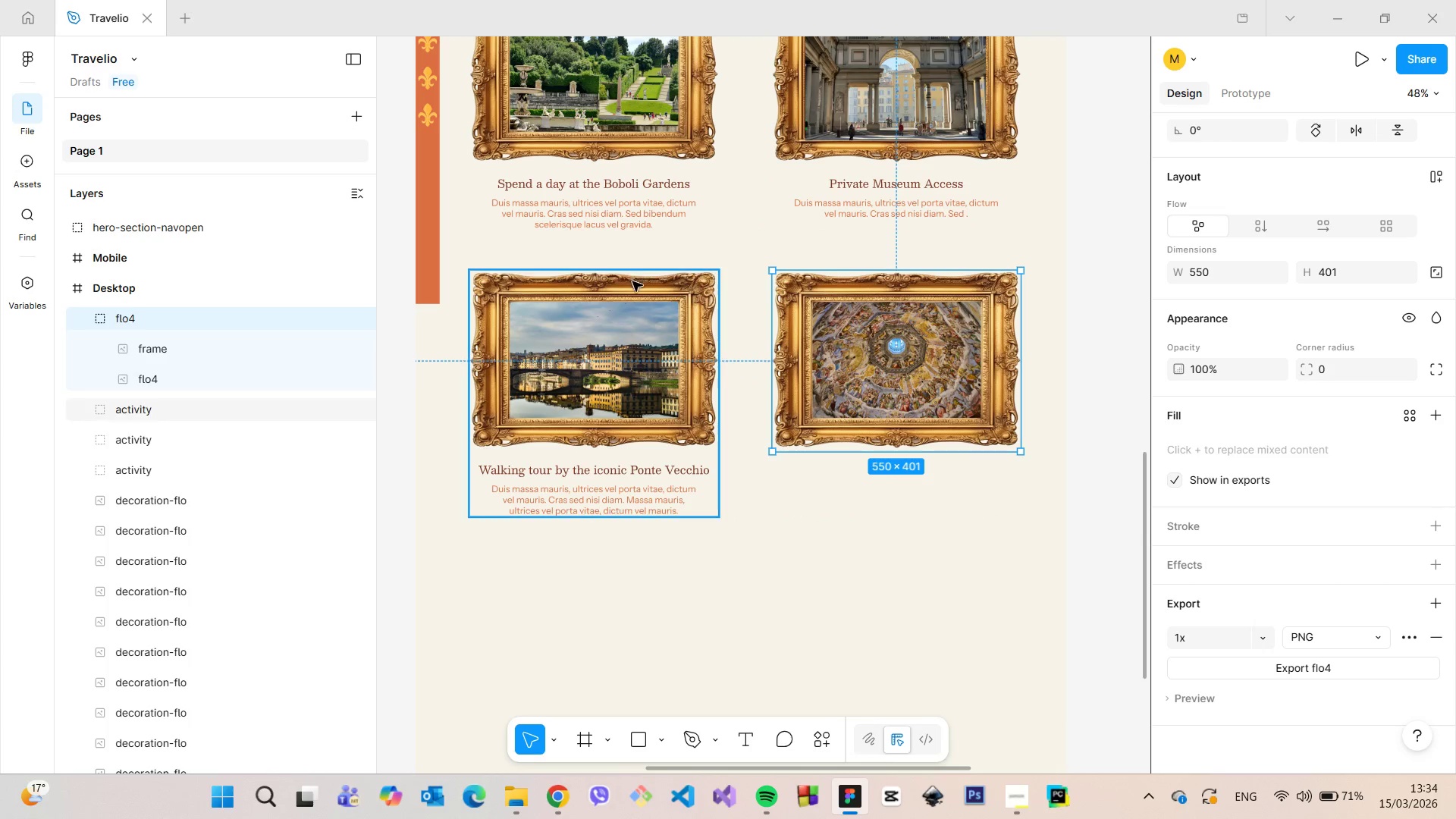 
left_click([632, 282])
 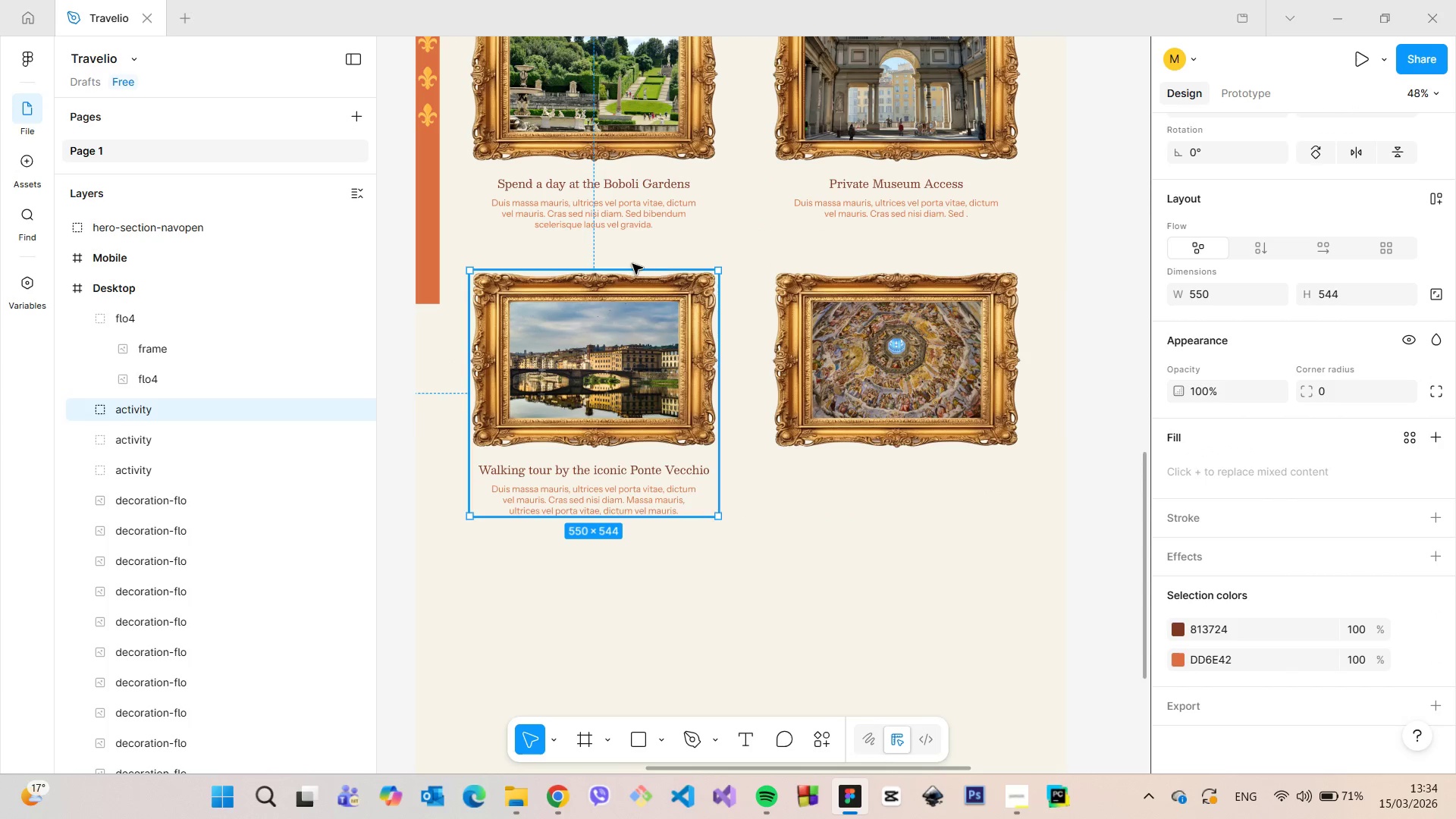 
hold_key(key=AltLeft, duration=0.55)
 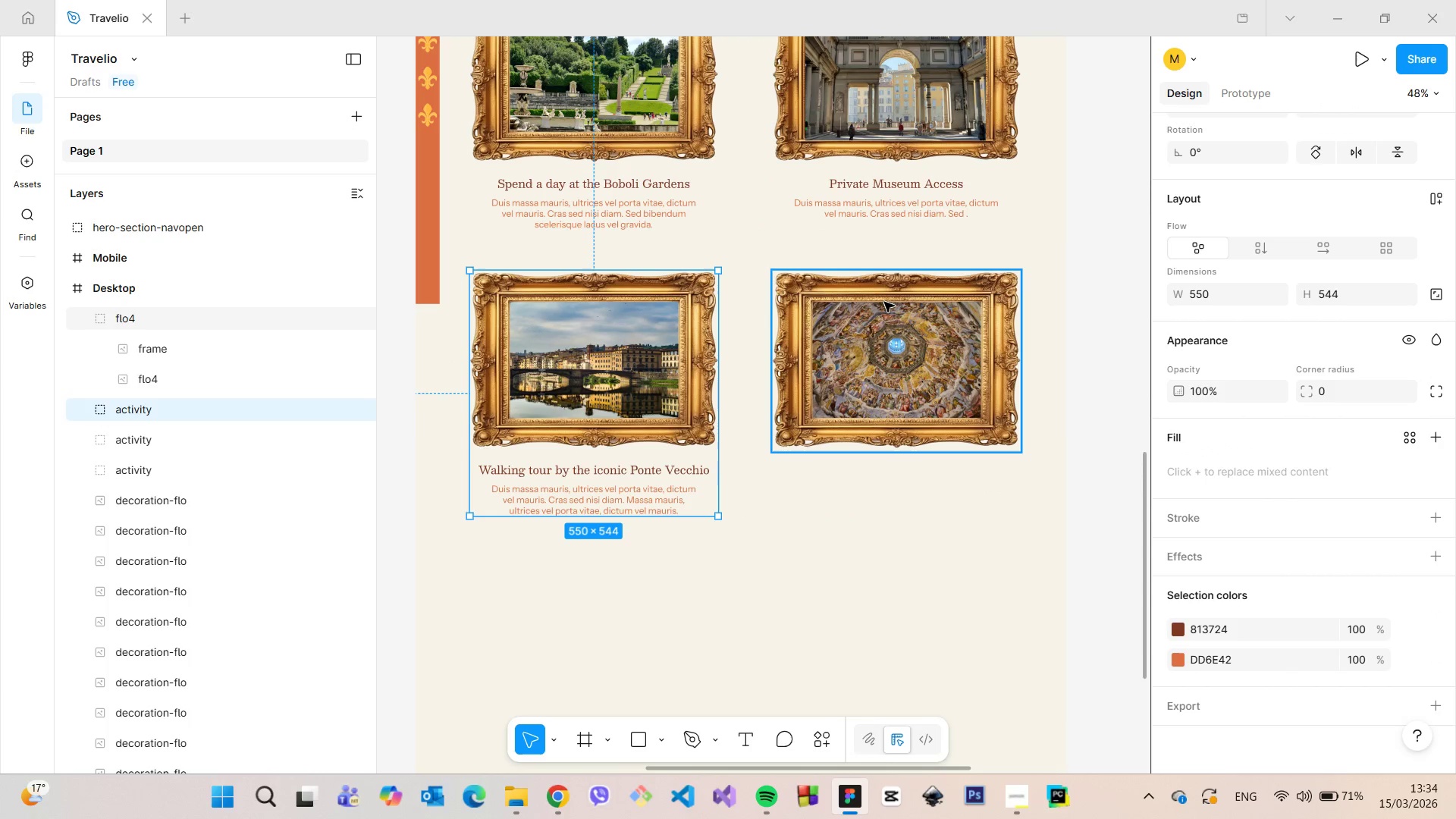 
left_click([884, 302])
 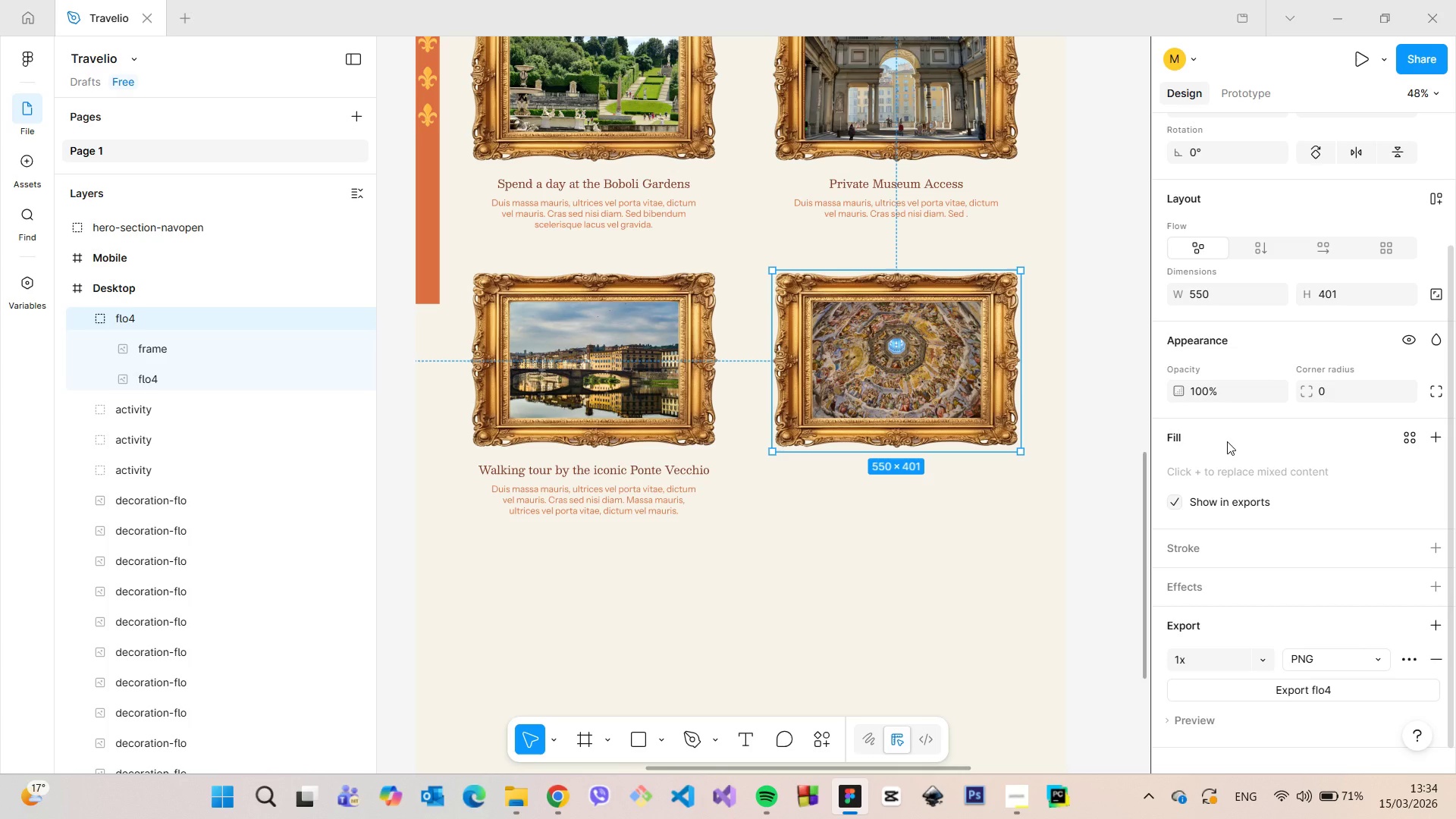 
wait(8.08)
 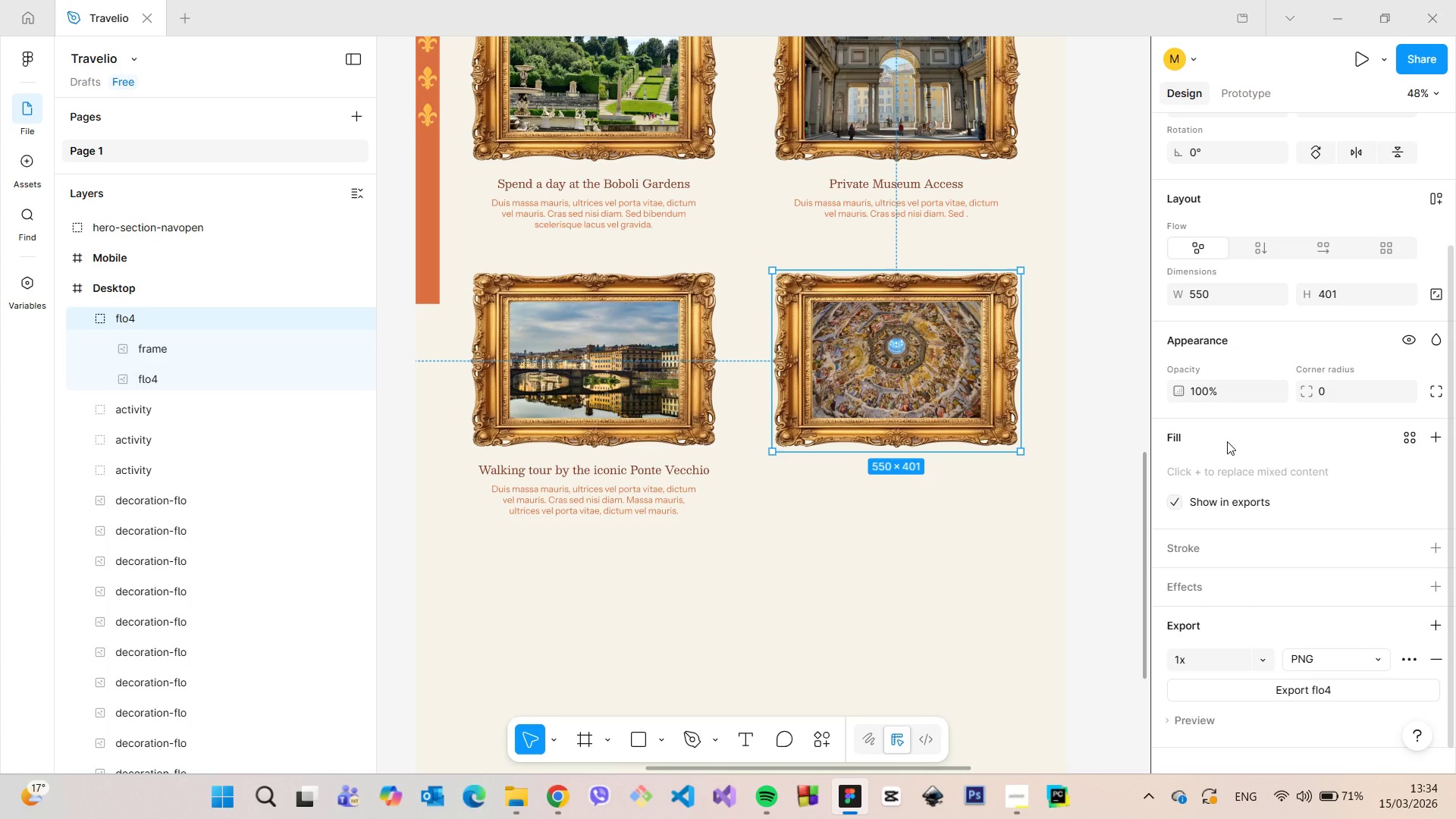 
hold_key(key=AltLeft, duration=1.51)
 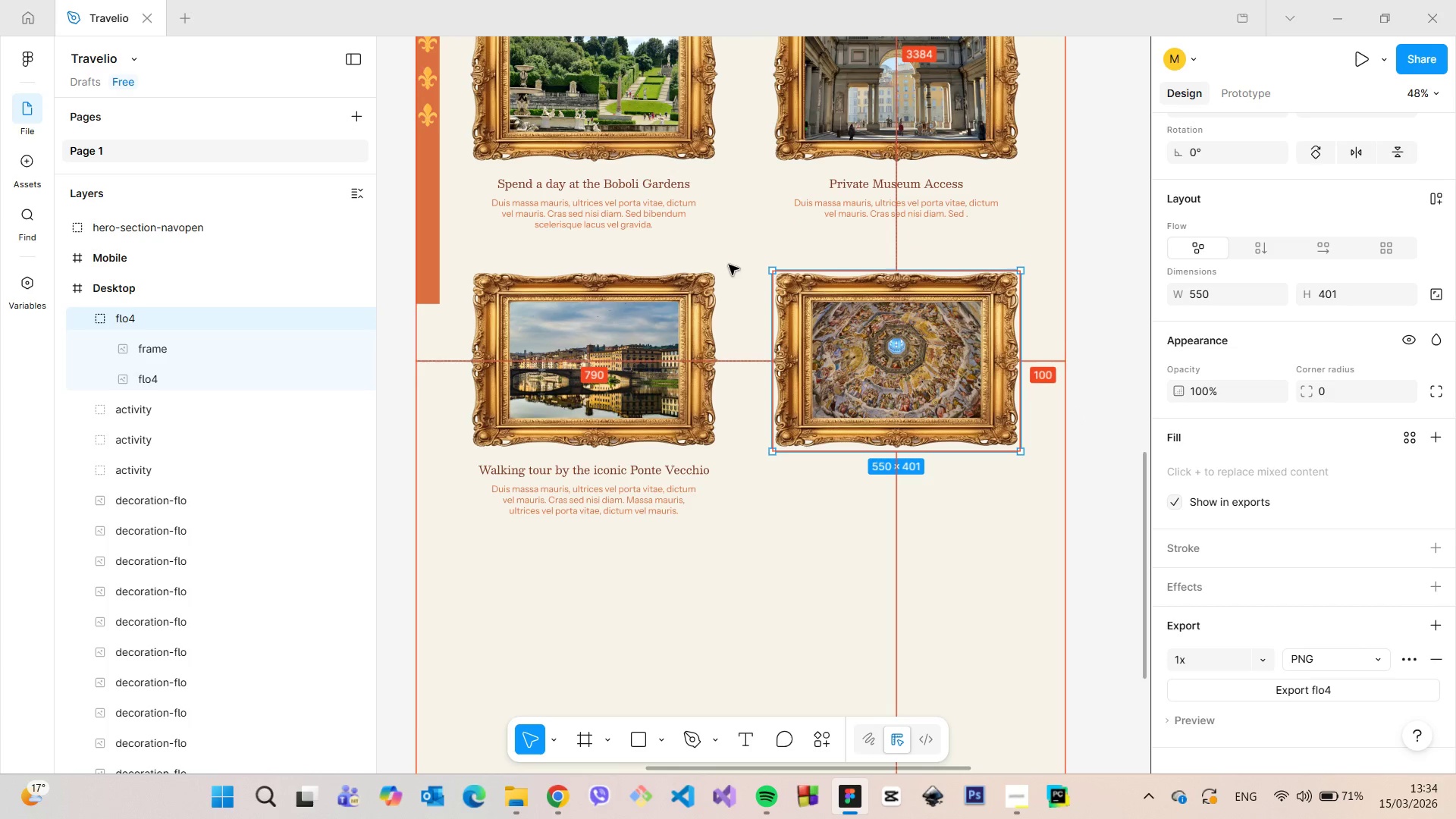 
hold_key(key=AltLeft, duration=1.5)
 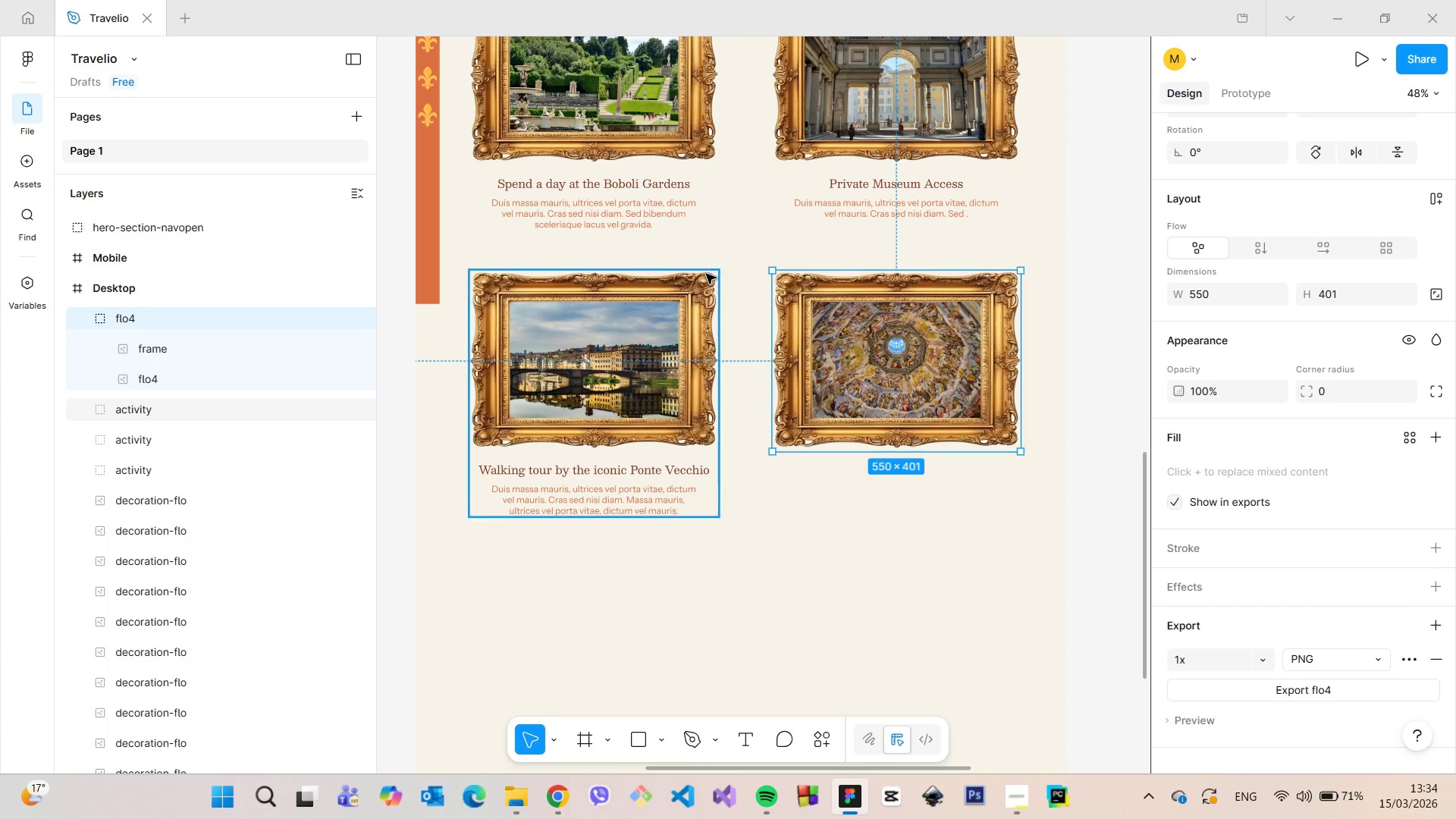 
hold_key(key=AltLeft, duration=0.61)
 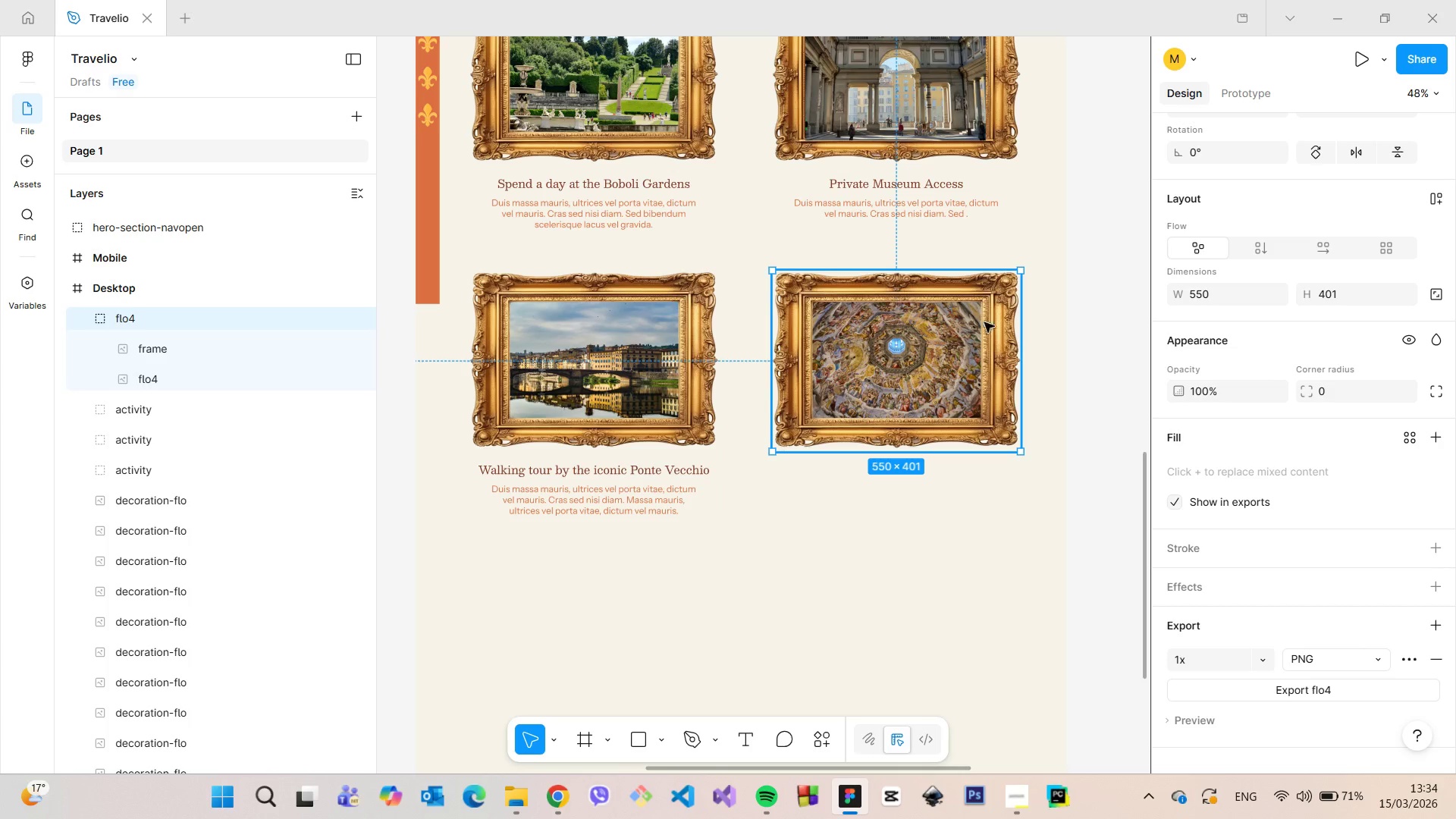 
hold_key(key=AltLeft, duration=0.5)
 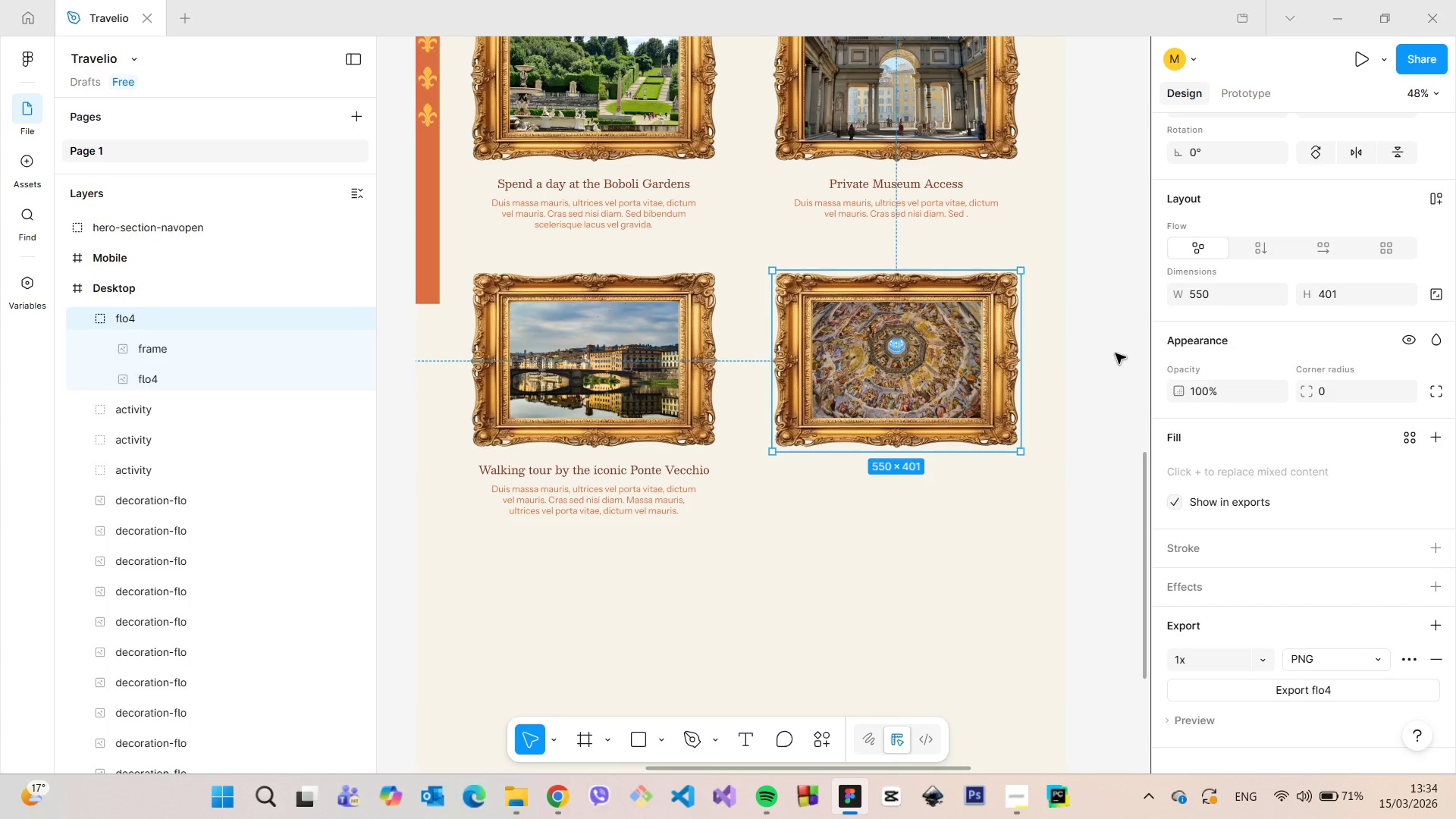 
left_click([1116, 353])
 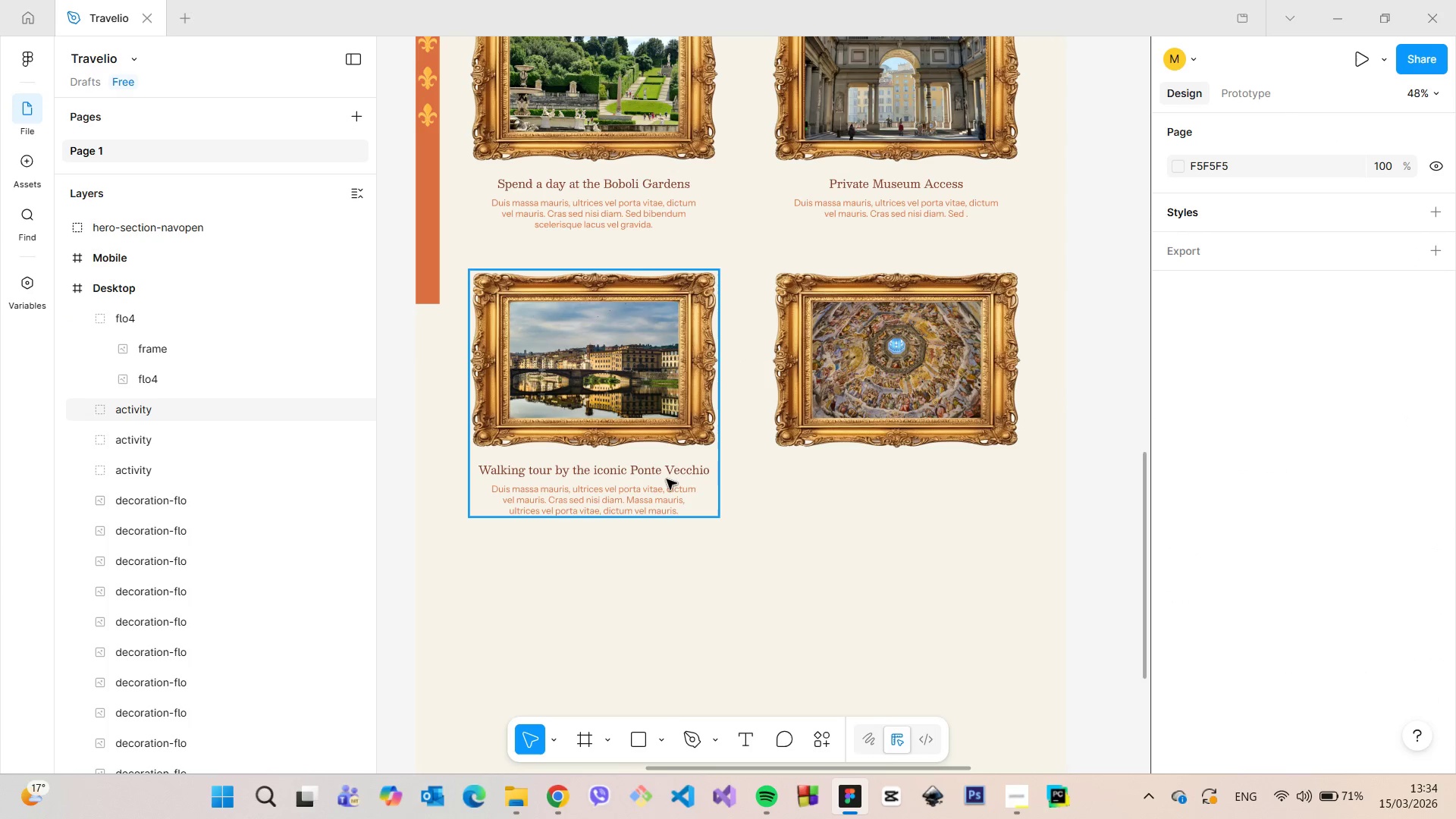 
double_click([667, 479])
 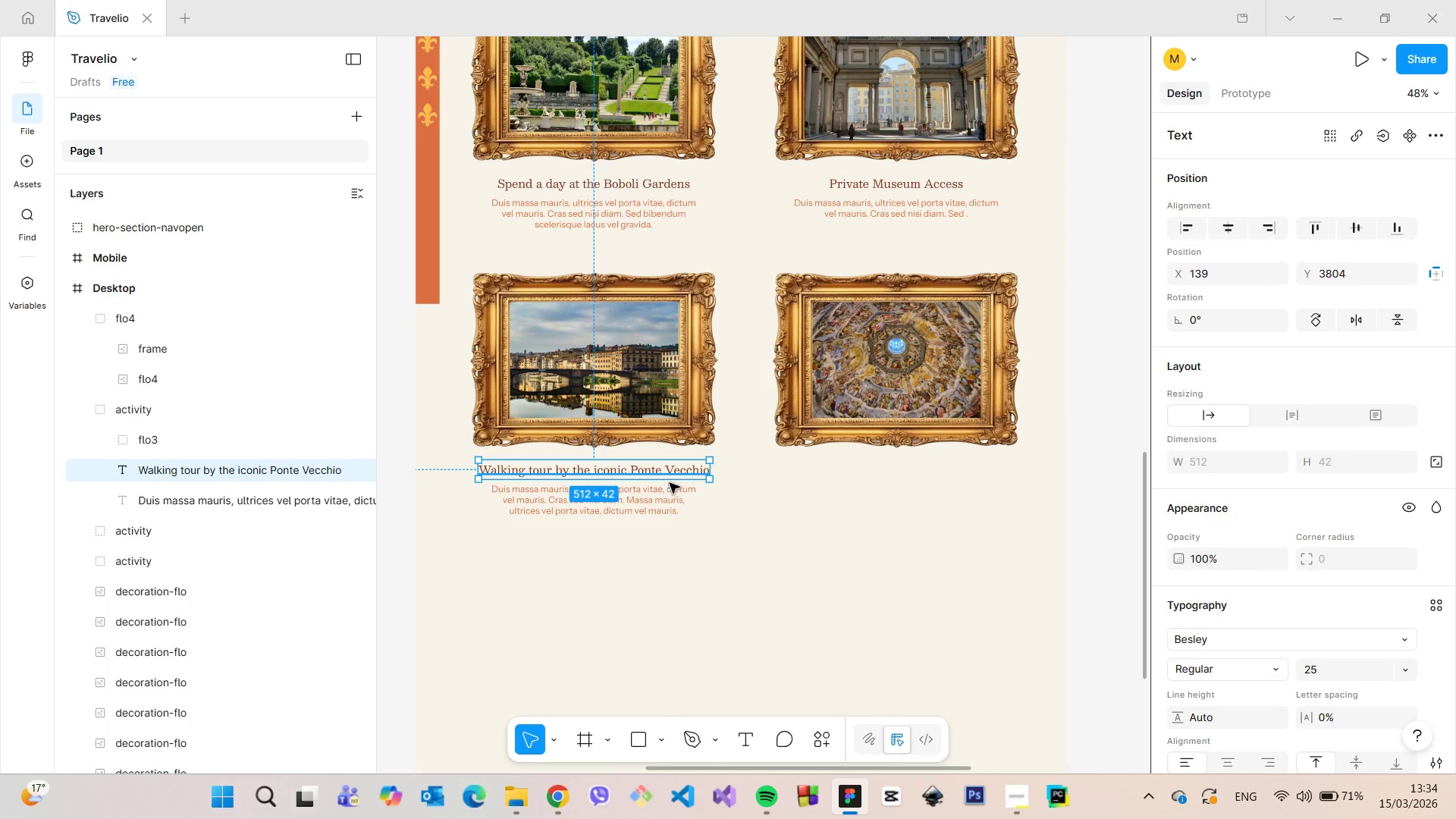 
hold_key(key=ShiftLeft, duration=0.69)
left_click([670, 497])
 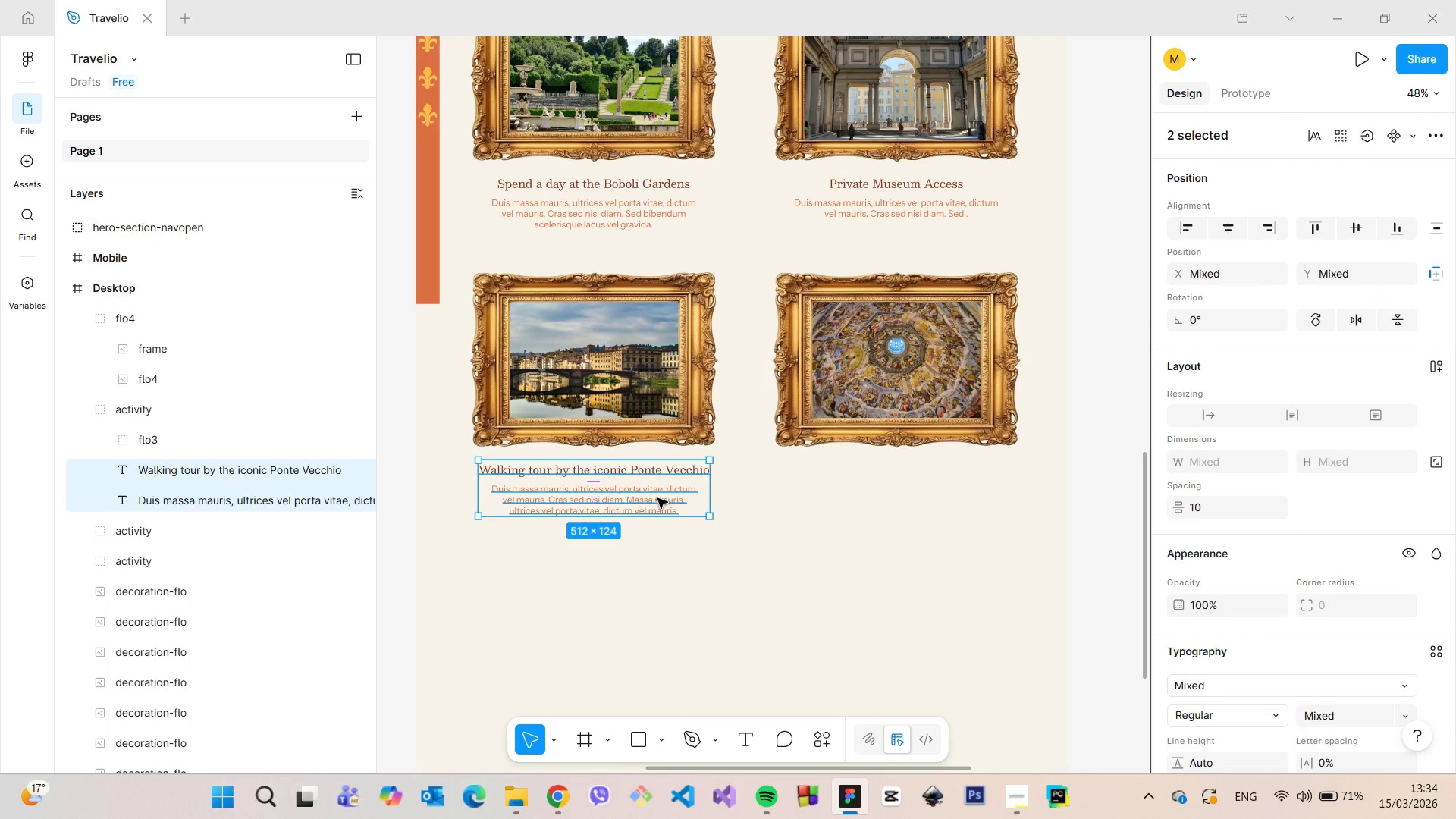 
hold_key(key=AltLeft, duration=1.52)
left_click_drag(start_coordinate=[651, 499], to_coordinate=[956, 503])
 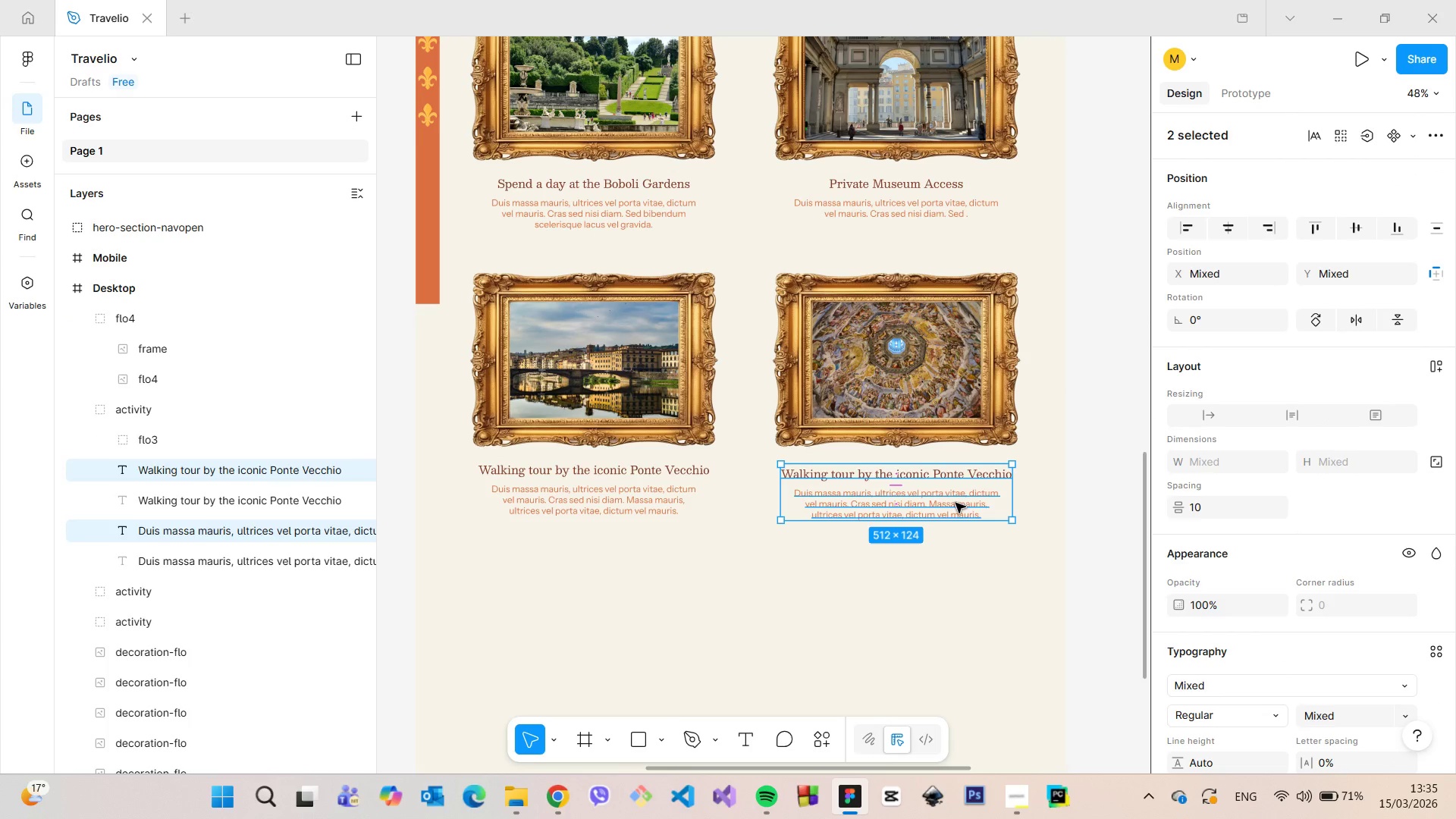 
hold_key(key=AltLeft, duration=1.01)
 